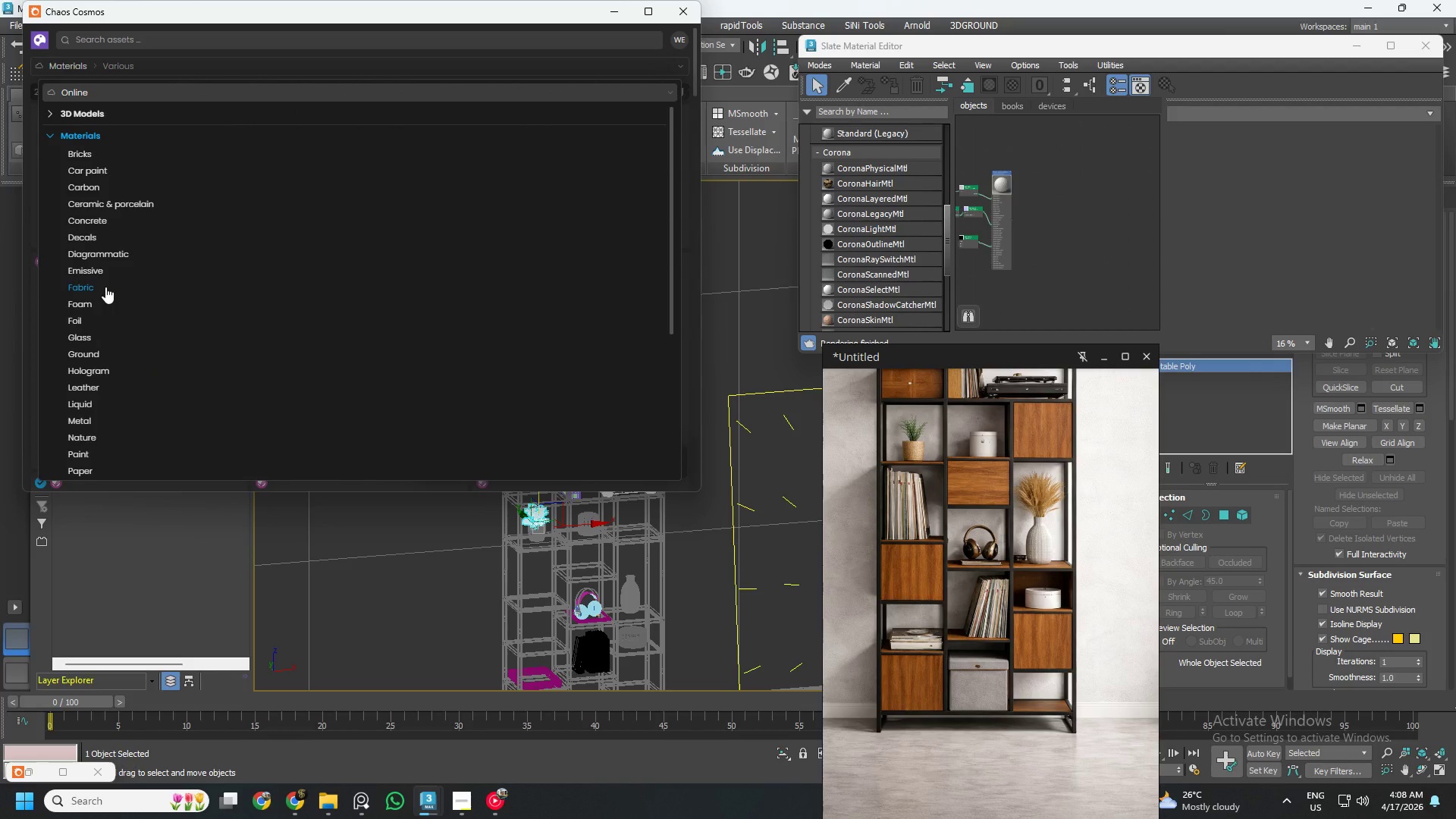 
wait(5.12)
 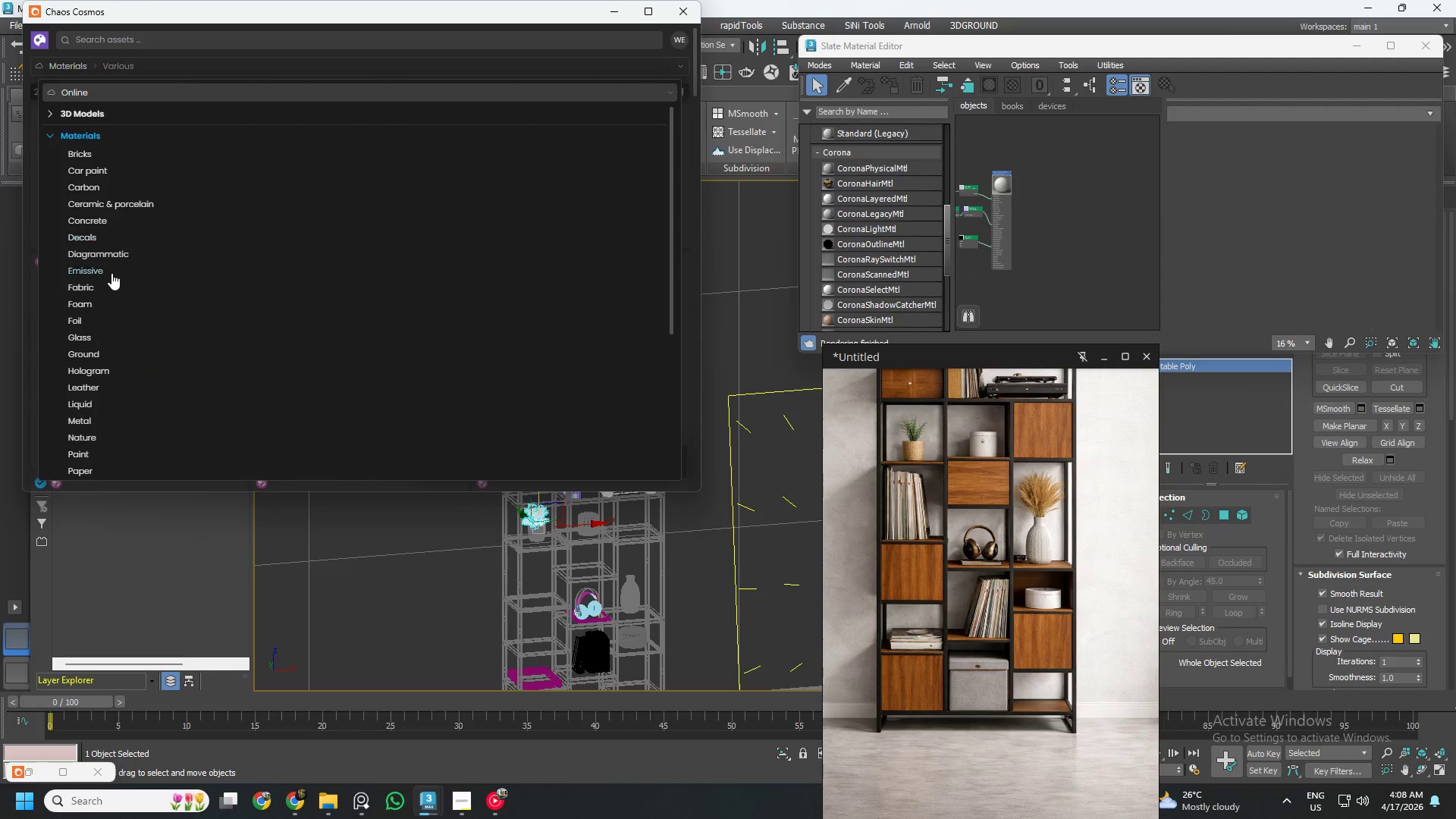 
scroll: coordinate [105, 287], scroll_direction: up, amount: 4.0
 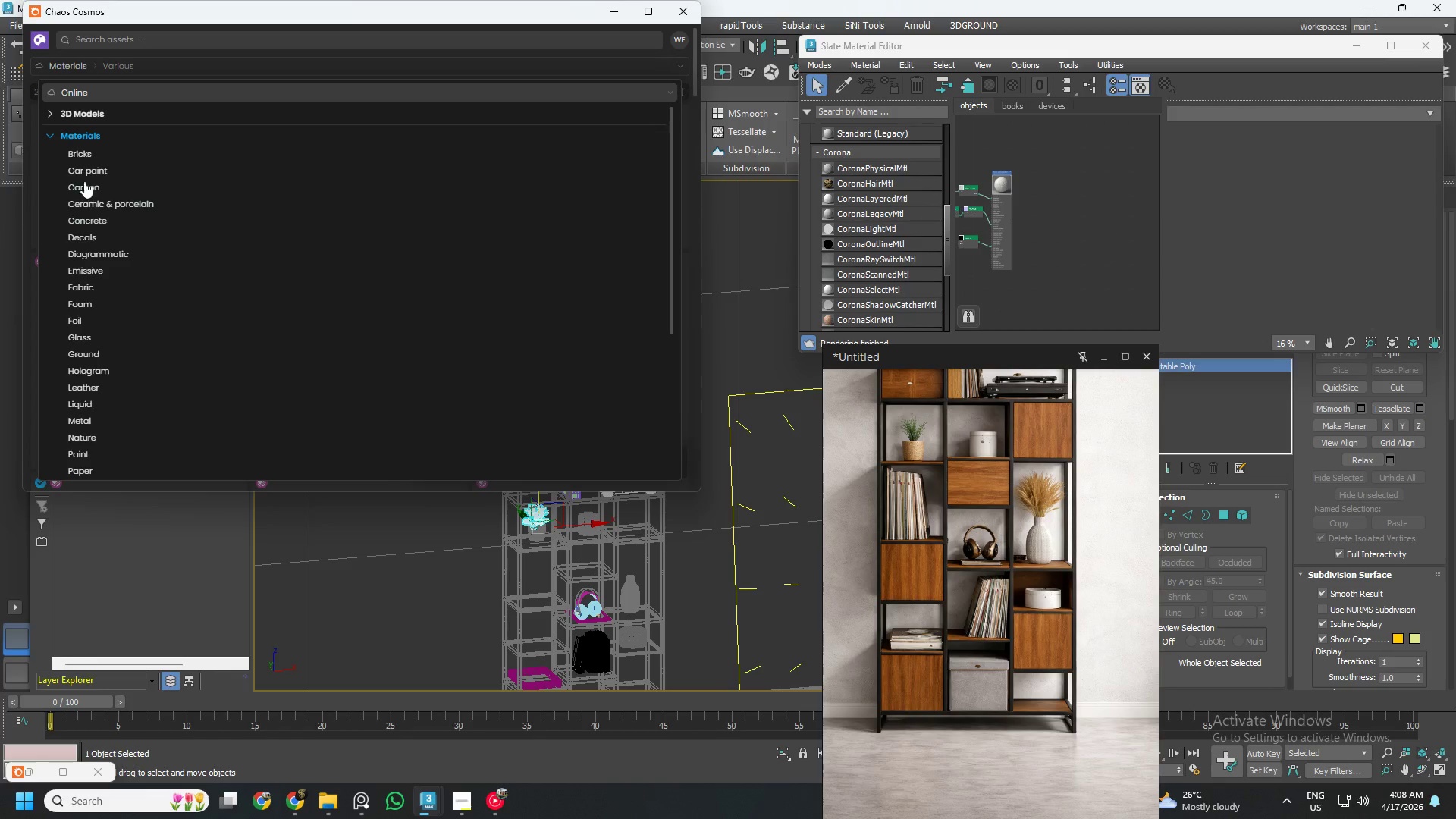 
left_click([80, 149])
 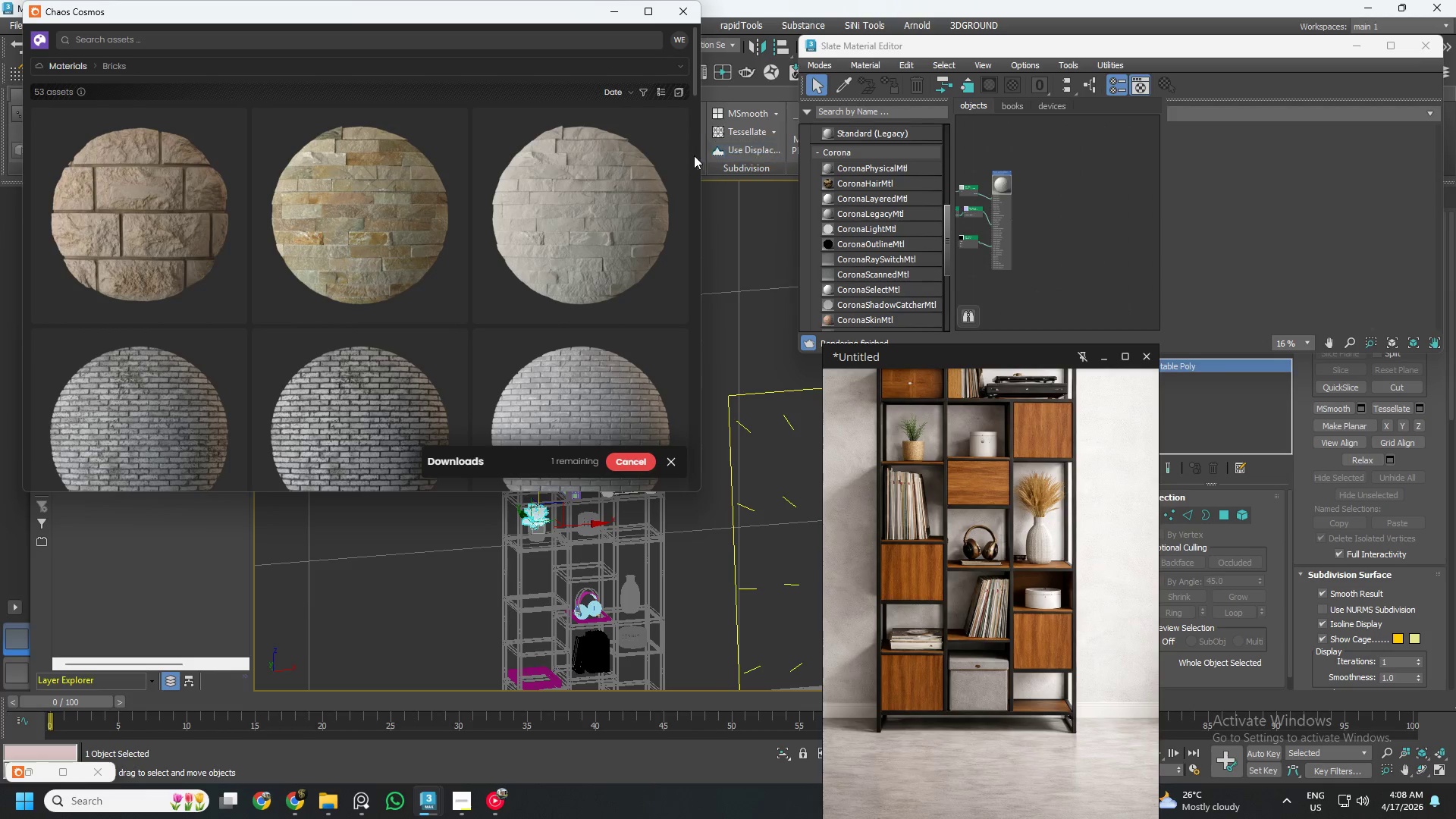 
left_click_drag(start_coordinate=[694, 81], to_coordinate=[664, 496])
 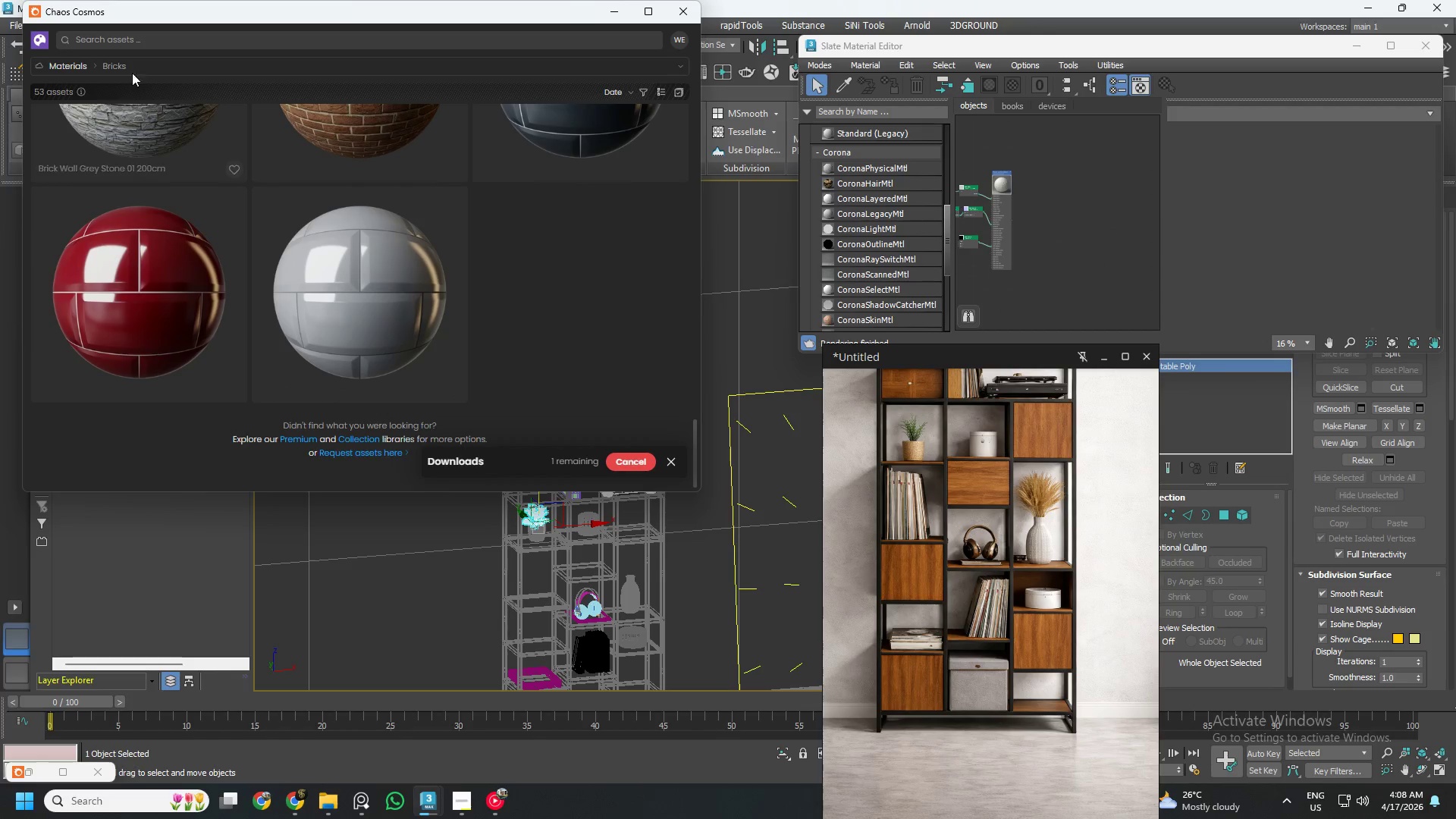 
left_click([125, 63])
 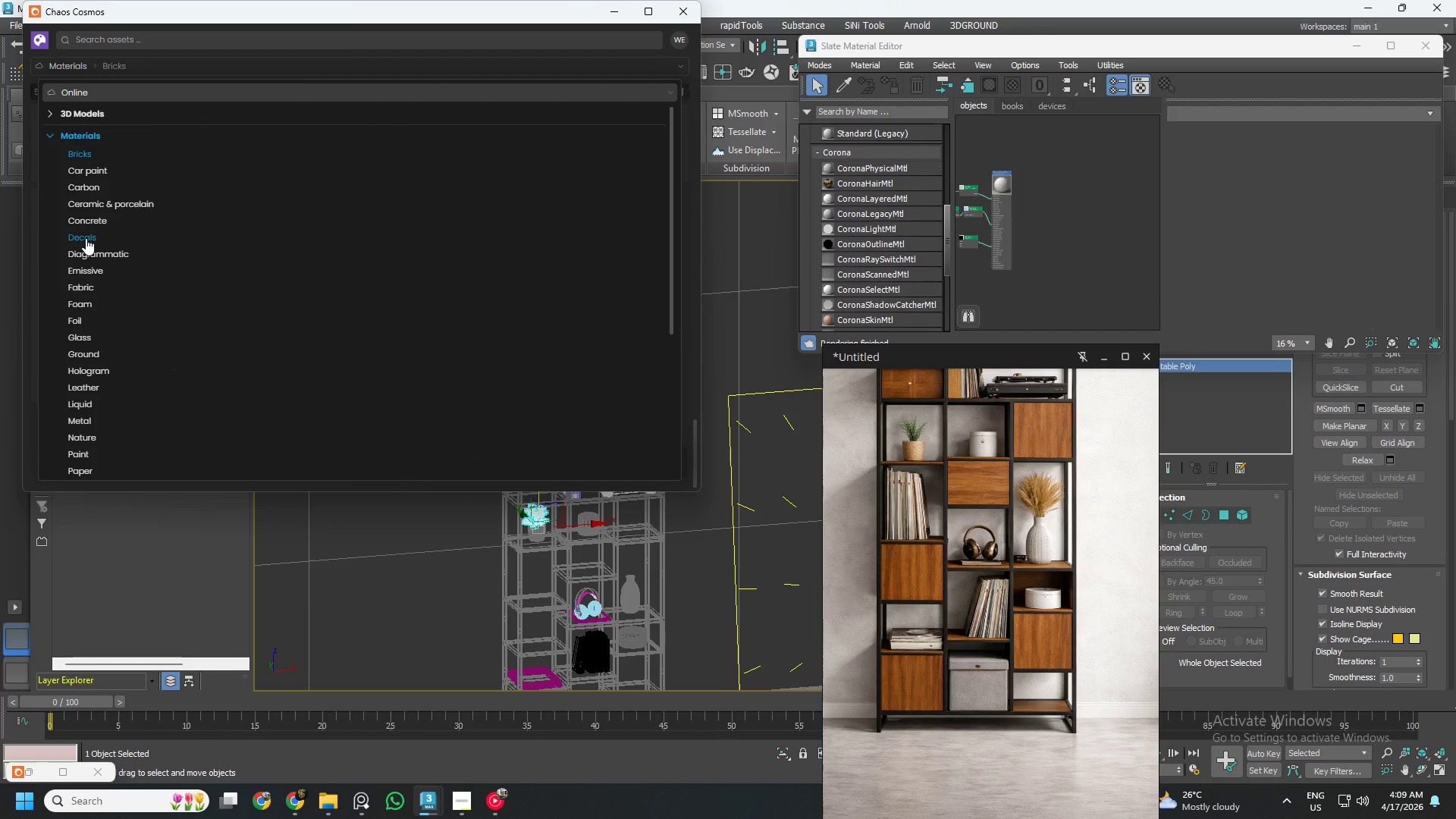 
left_click([95, 221])
 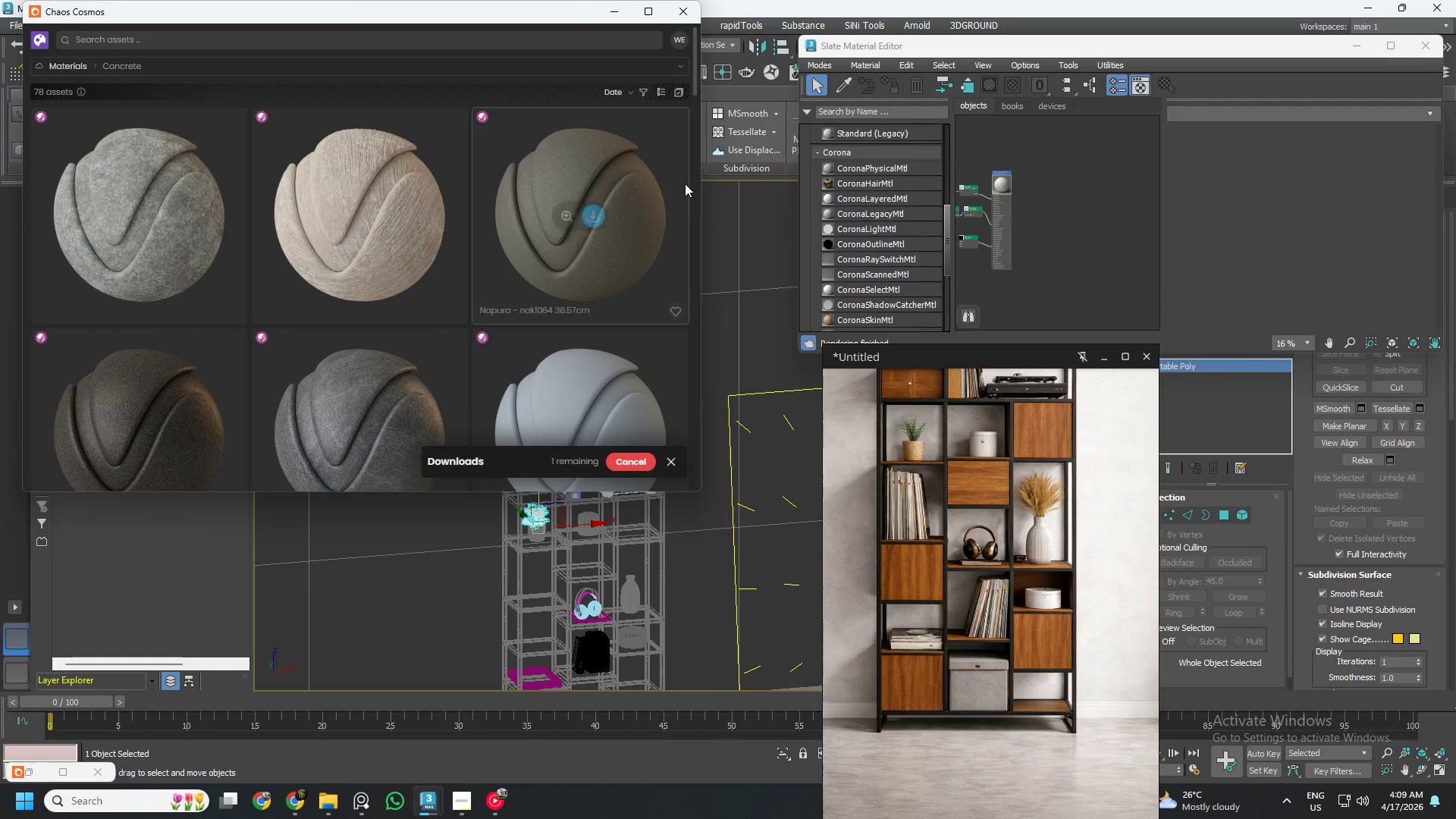 
left_click_drag(start_coordinate=[695, 64], to_coordinate=[709, 457])
 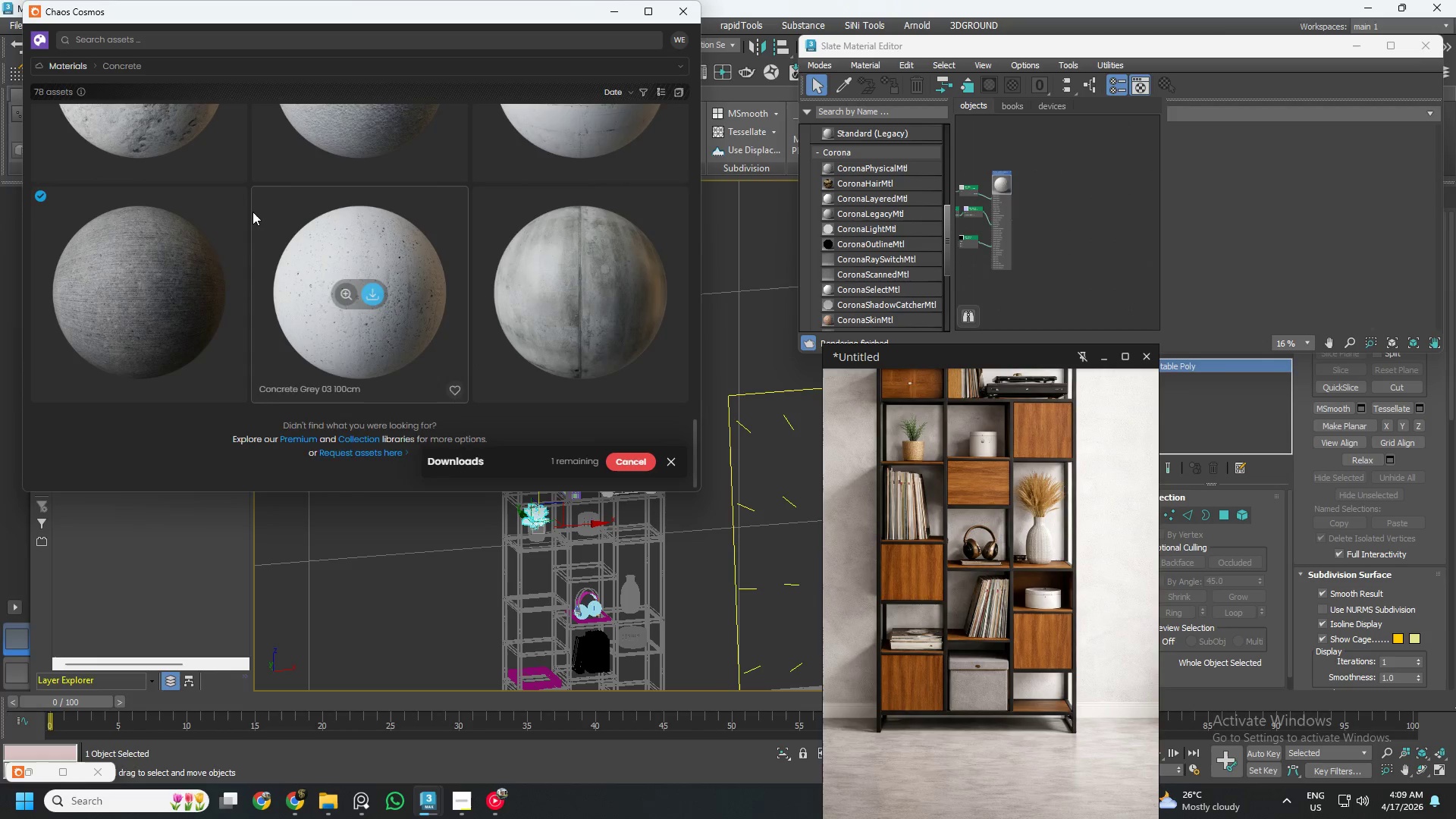 
scroll: coordinate [435, 279], scroll_direction: up, amount: 23.0
 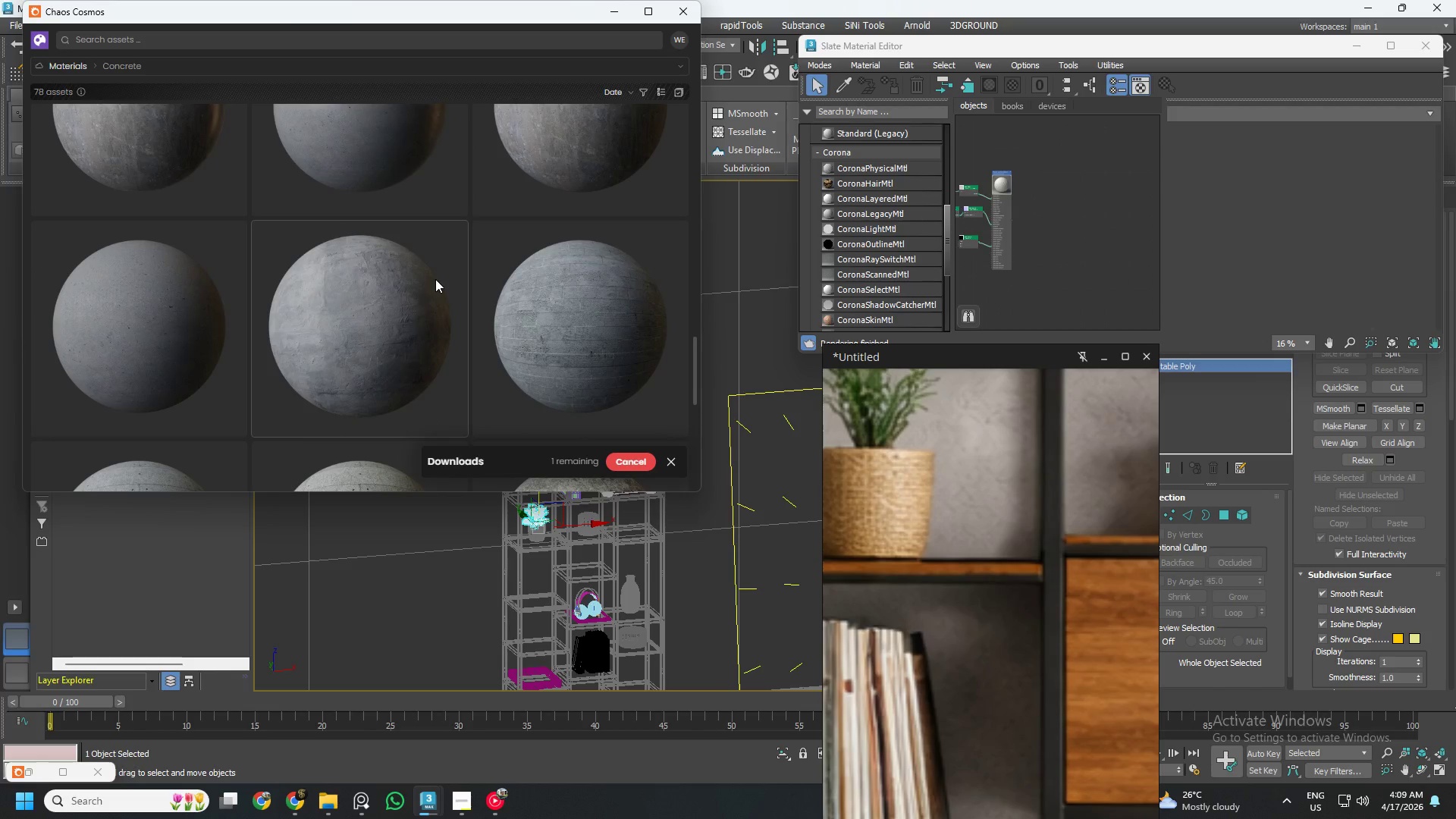 
scroll: coordinate [434, 280], scroll_direction: down, amount: 3.0
 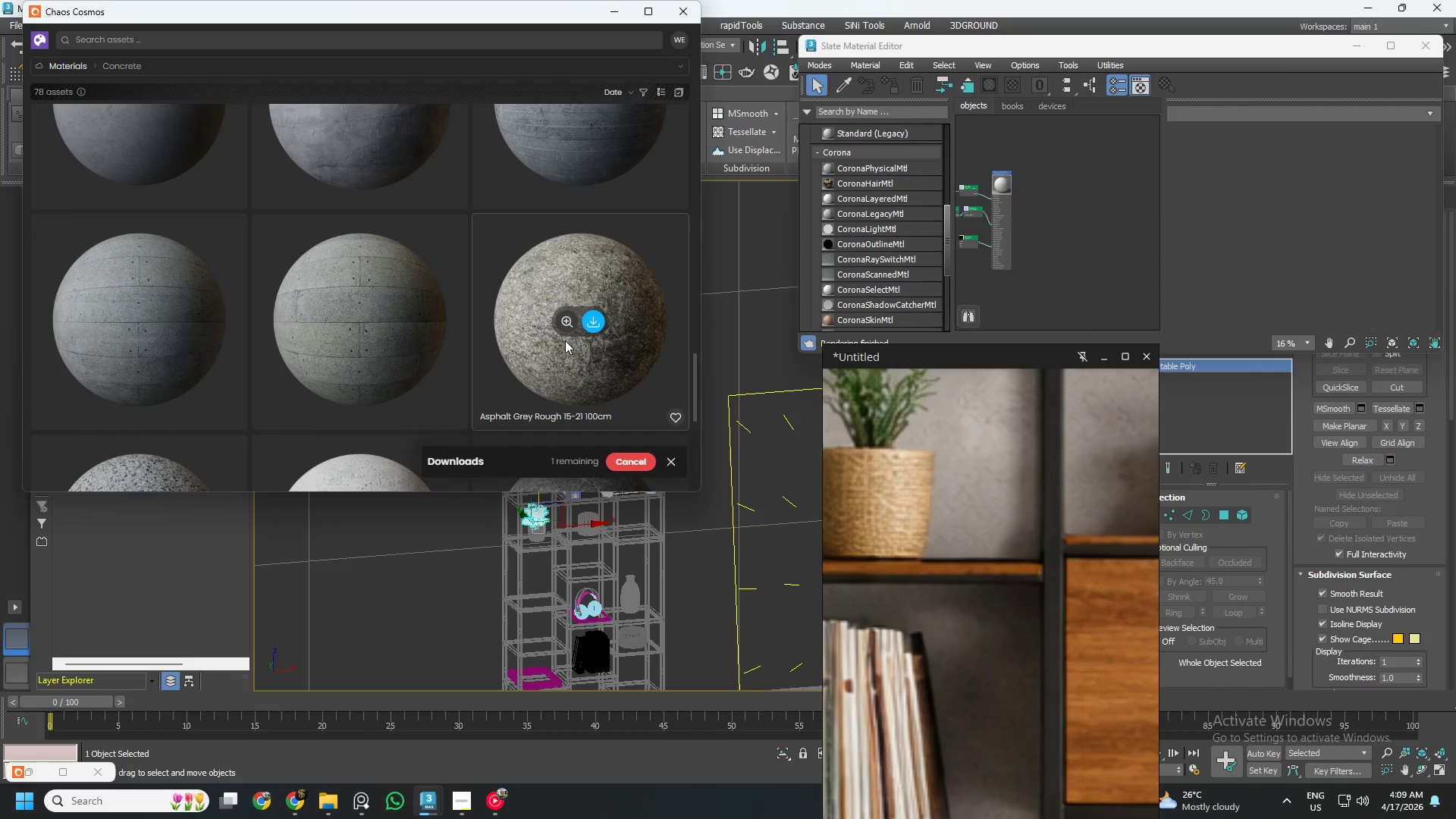 
scroll: coordinate [398, 284], scroll_direction: up, amount: 8.0
 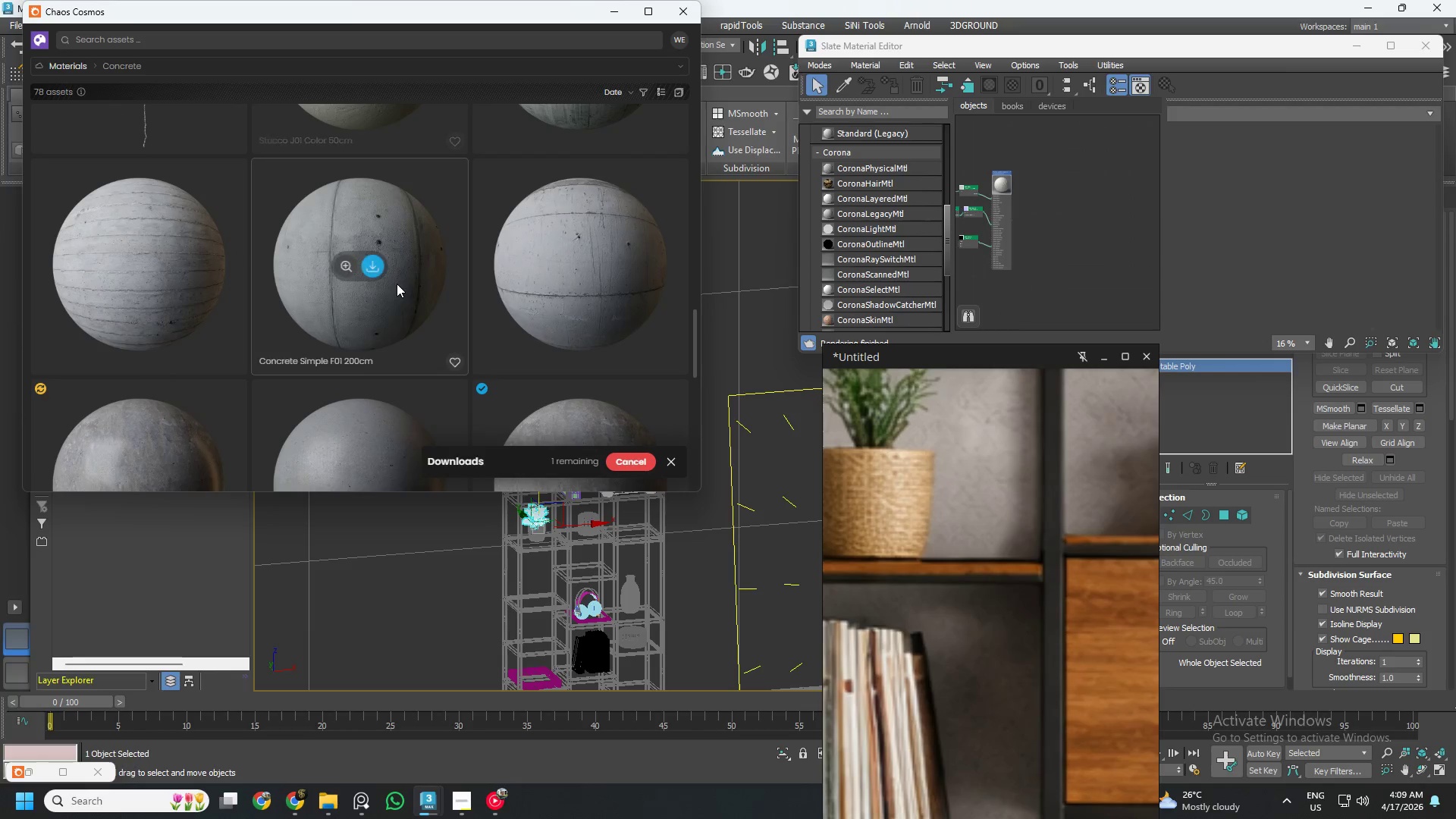 
scroll: coordinate [356, 257], scroll_direction: down, amount: 22.0
 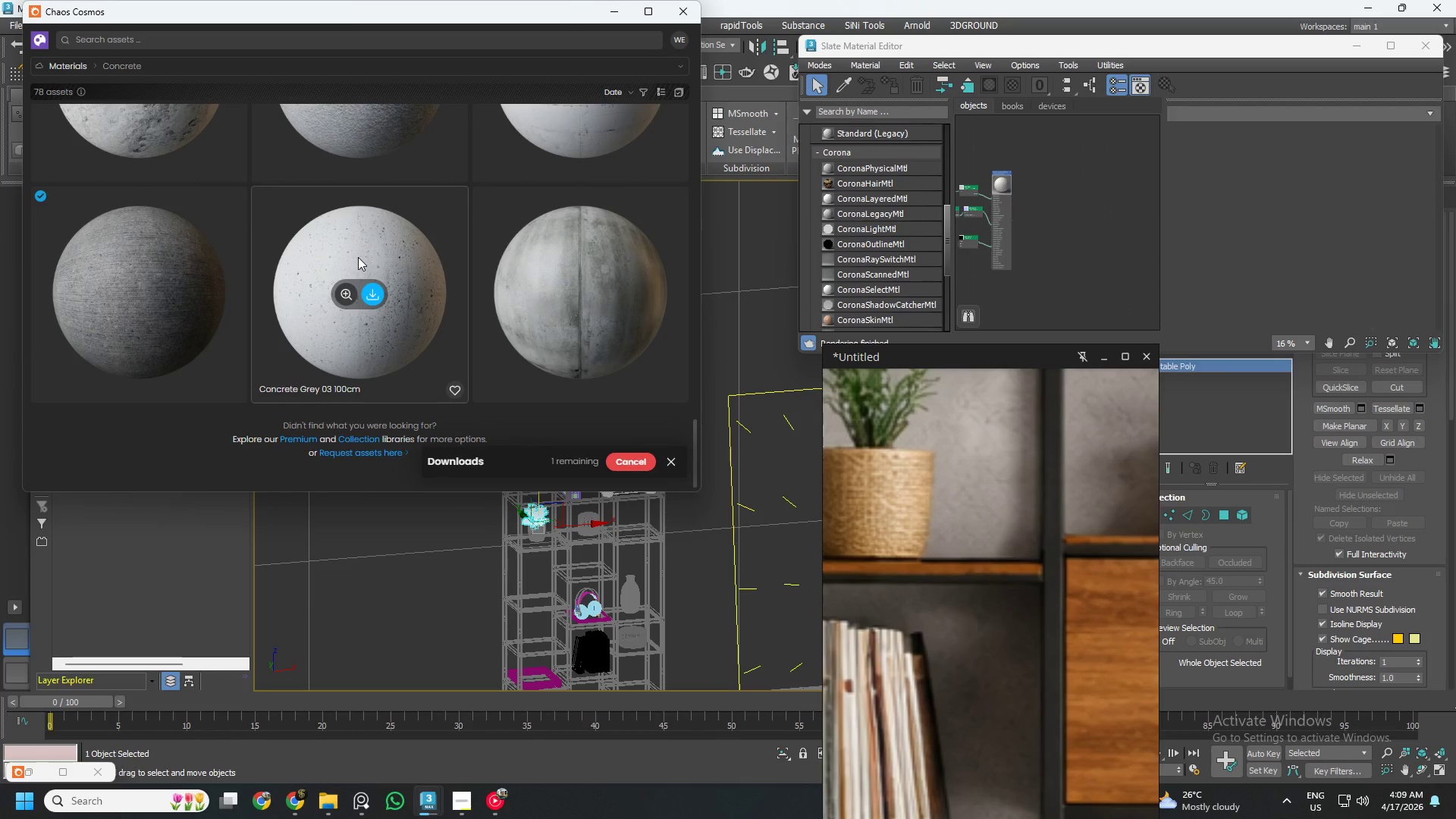 
scroll: coordinate [358, 257], scroll_direction: up, amount: 1.0
 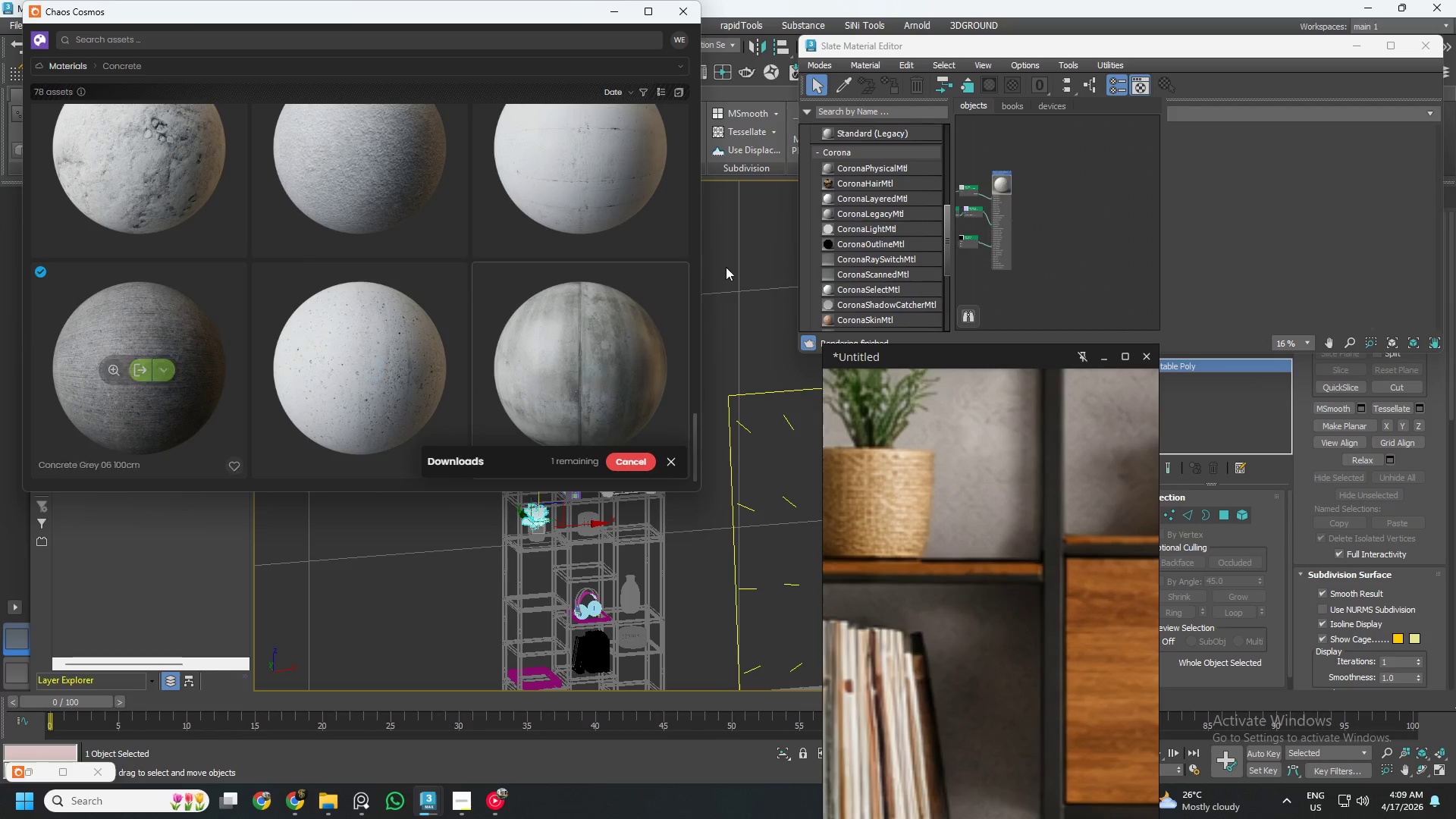 
left_click_drag(start_coordinate=[136, 410], to_coordinate=[1150, 196])
 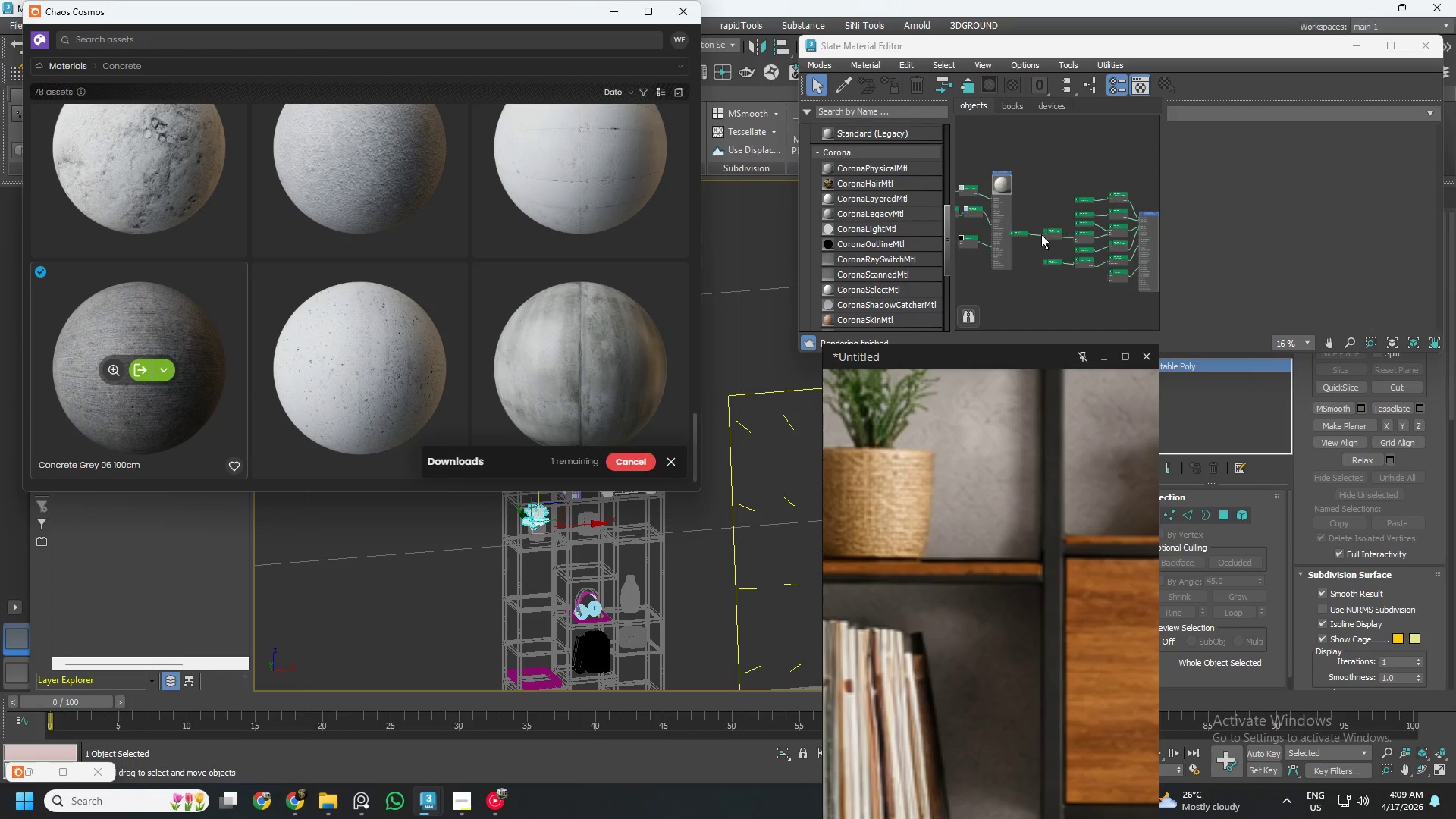 
left_click_drag(start_coordinate=[1023, 233], to_coordinate=[1028, 247])
 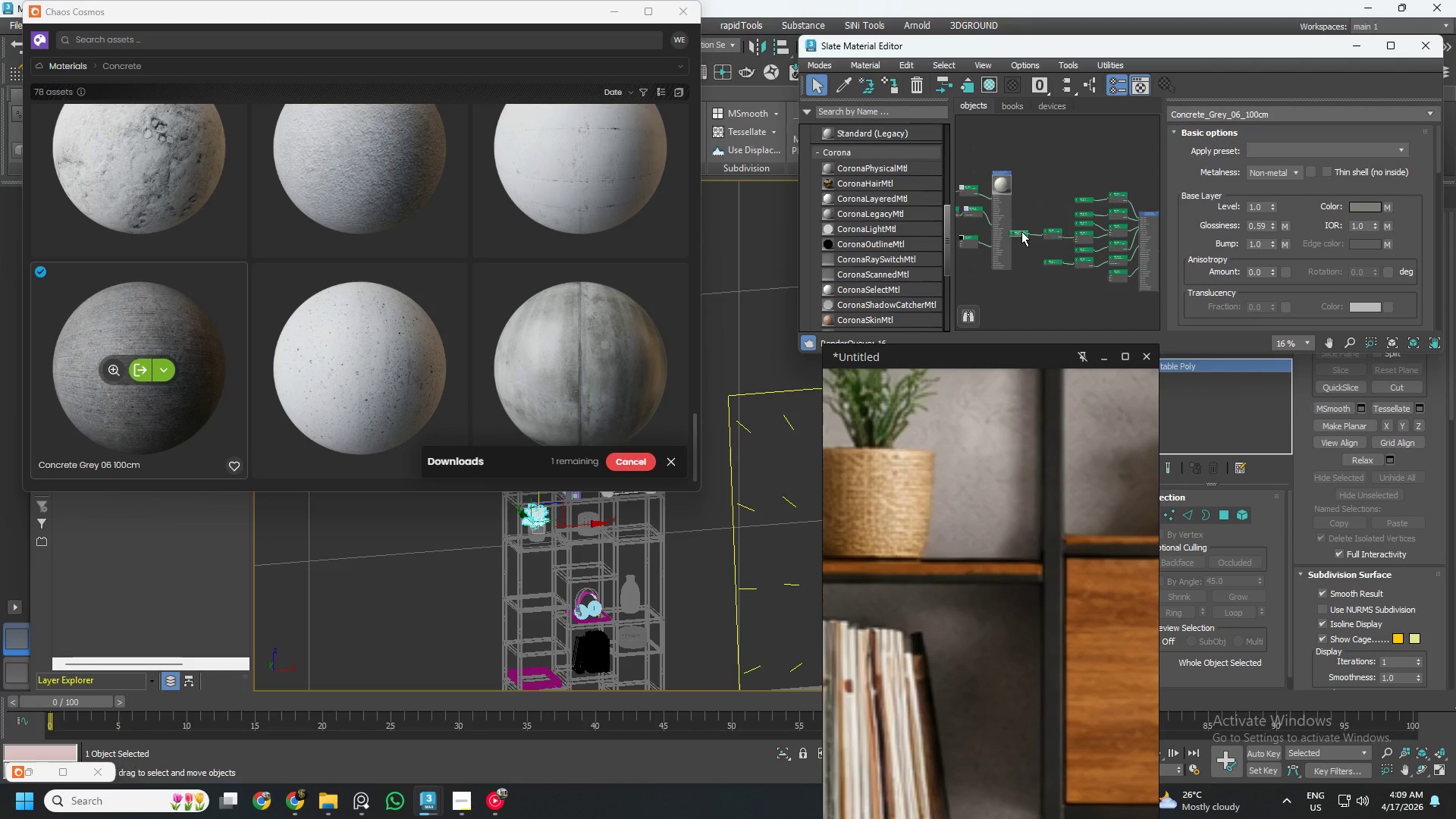 
left_click_drag(start_coordinate=[1021, 231], to_coordinate=[1027, 243])
 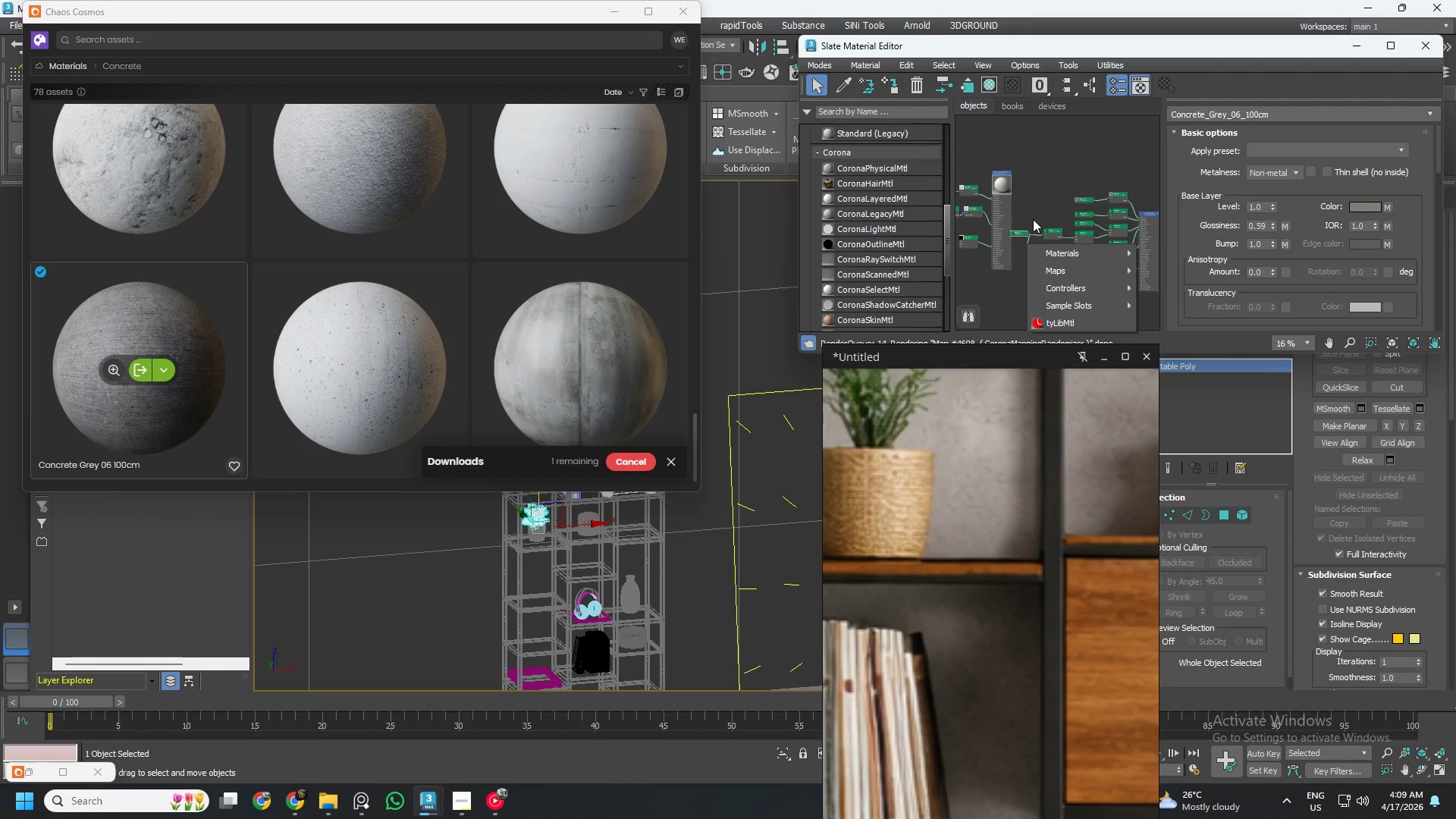 
left_click([1033, 218])
 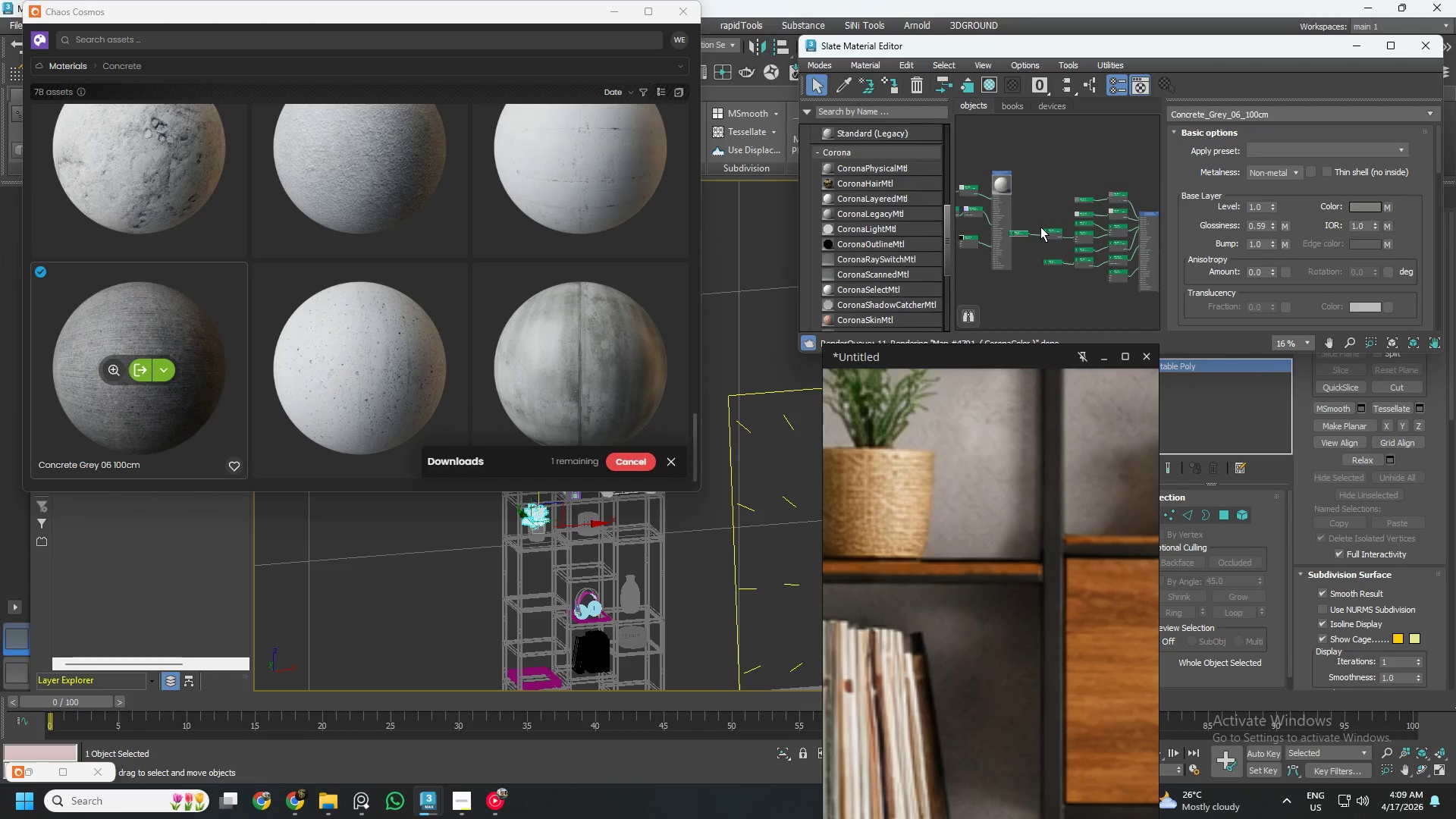 
scroll: coordinate [1040, 227], scroll_direction: up, amount: 4.0
 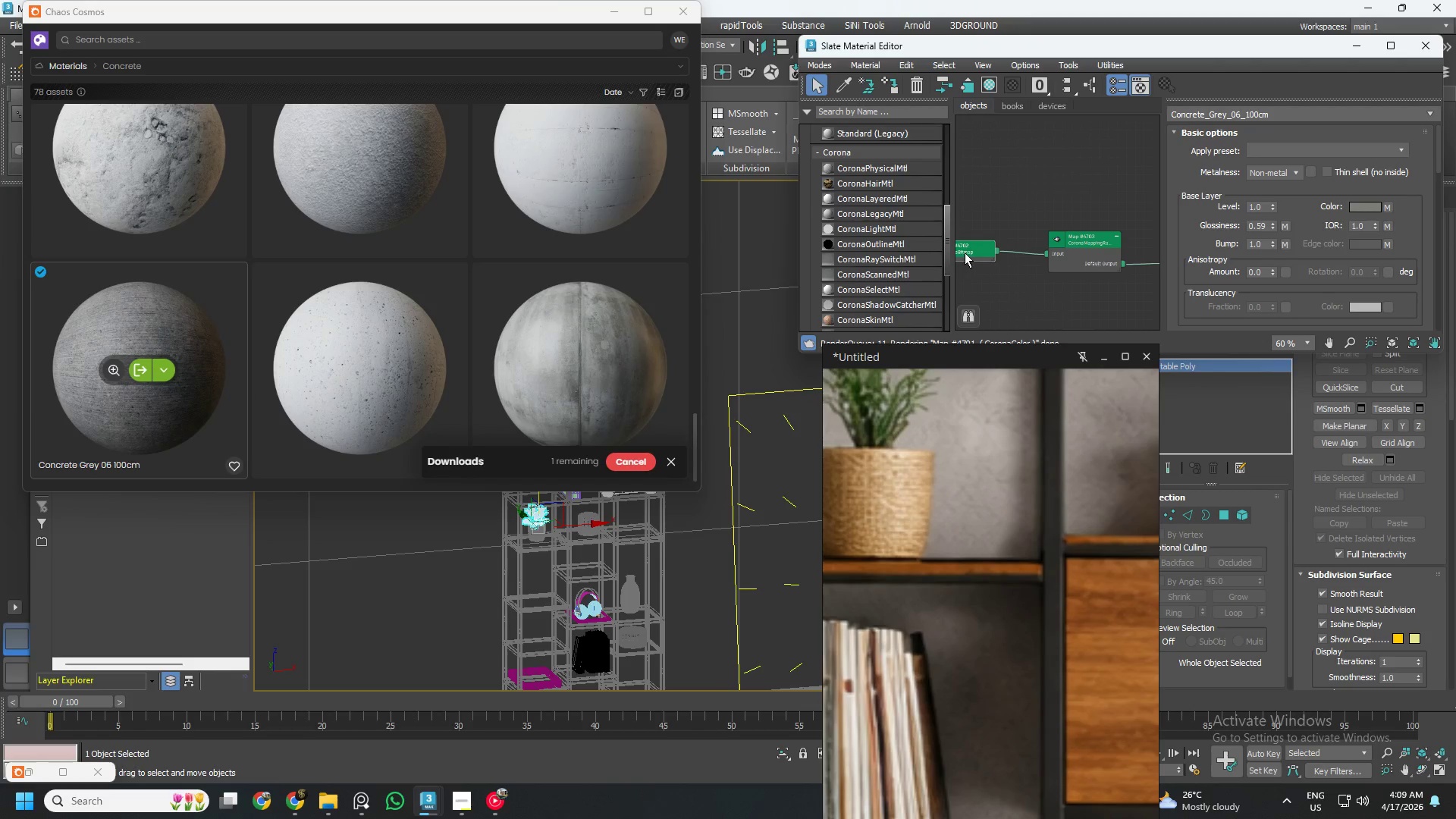 
left_click_drag(start_coordinate=[966, 252], to_coordinate=[1007, 285])
 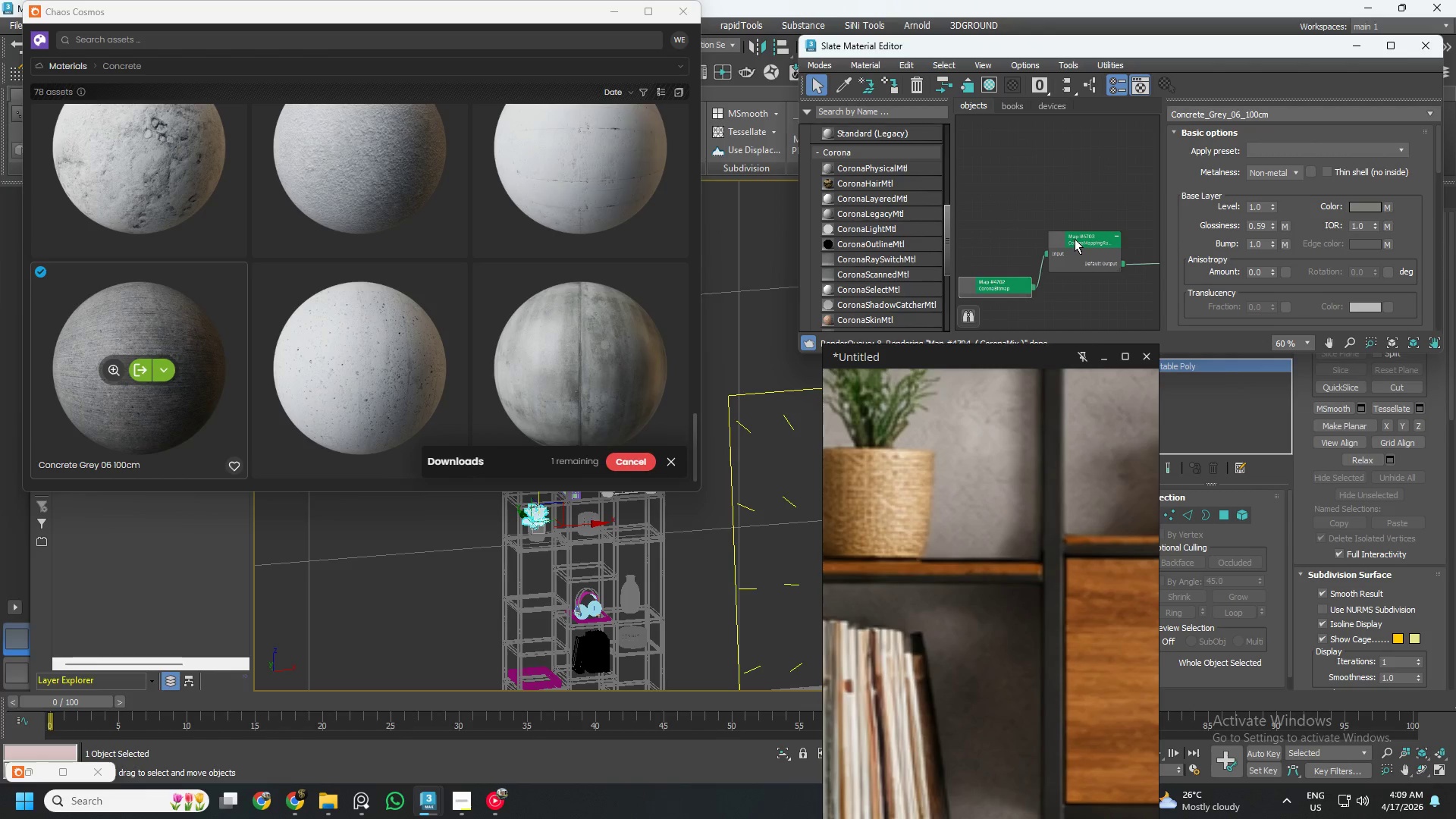 
left_click_drag(start_coordinate=[1075, 239], to_coordinate=[1112, 224])
 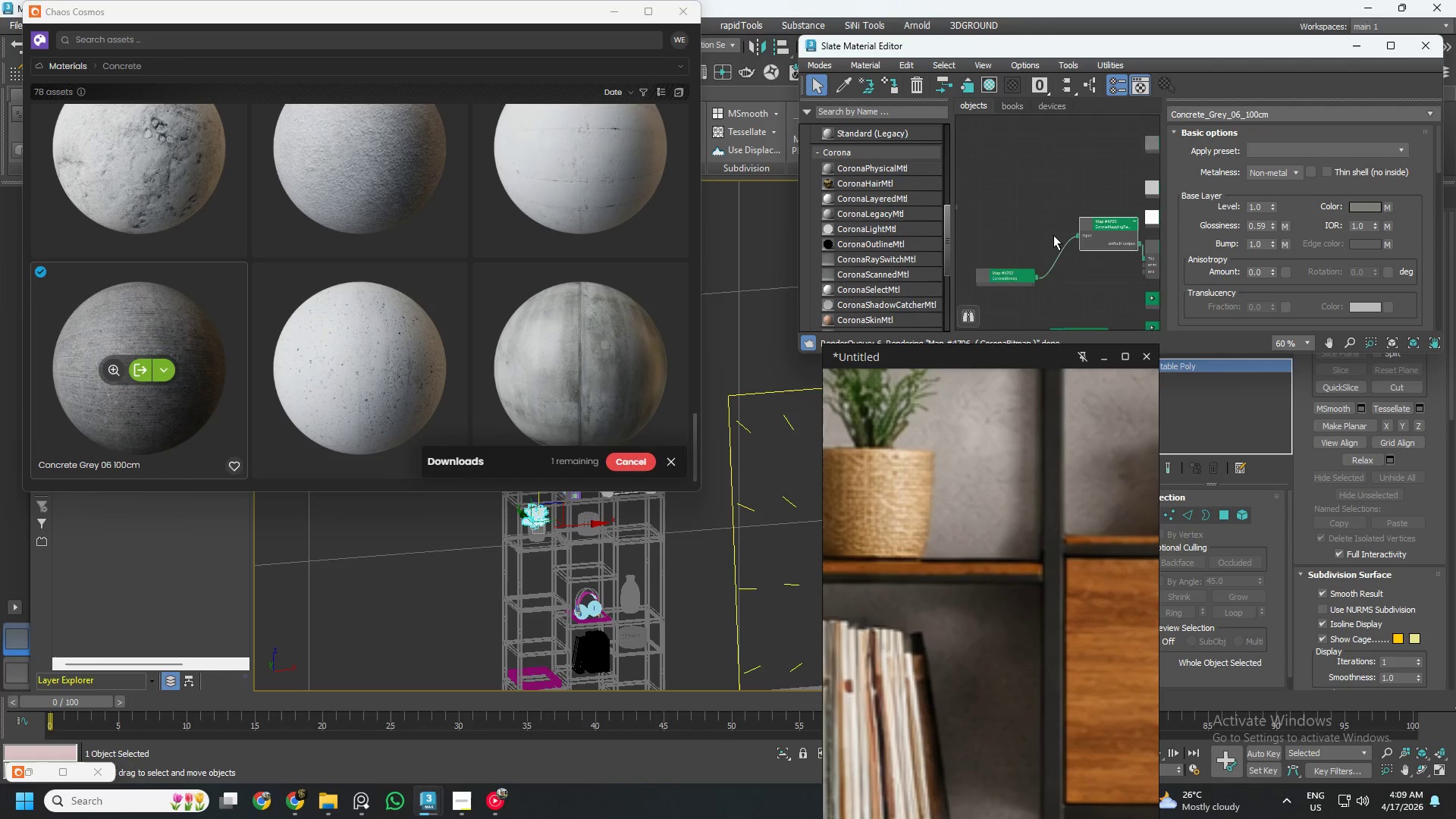 
scroll: coordinate [1053, 235], scroll_direction: down, amount: 4.0
 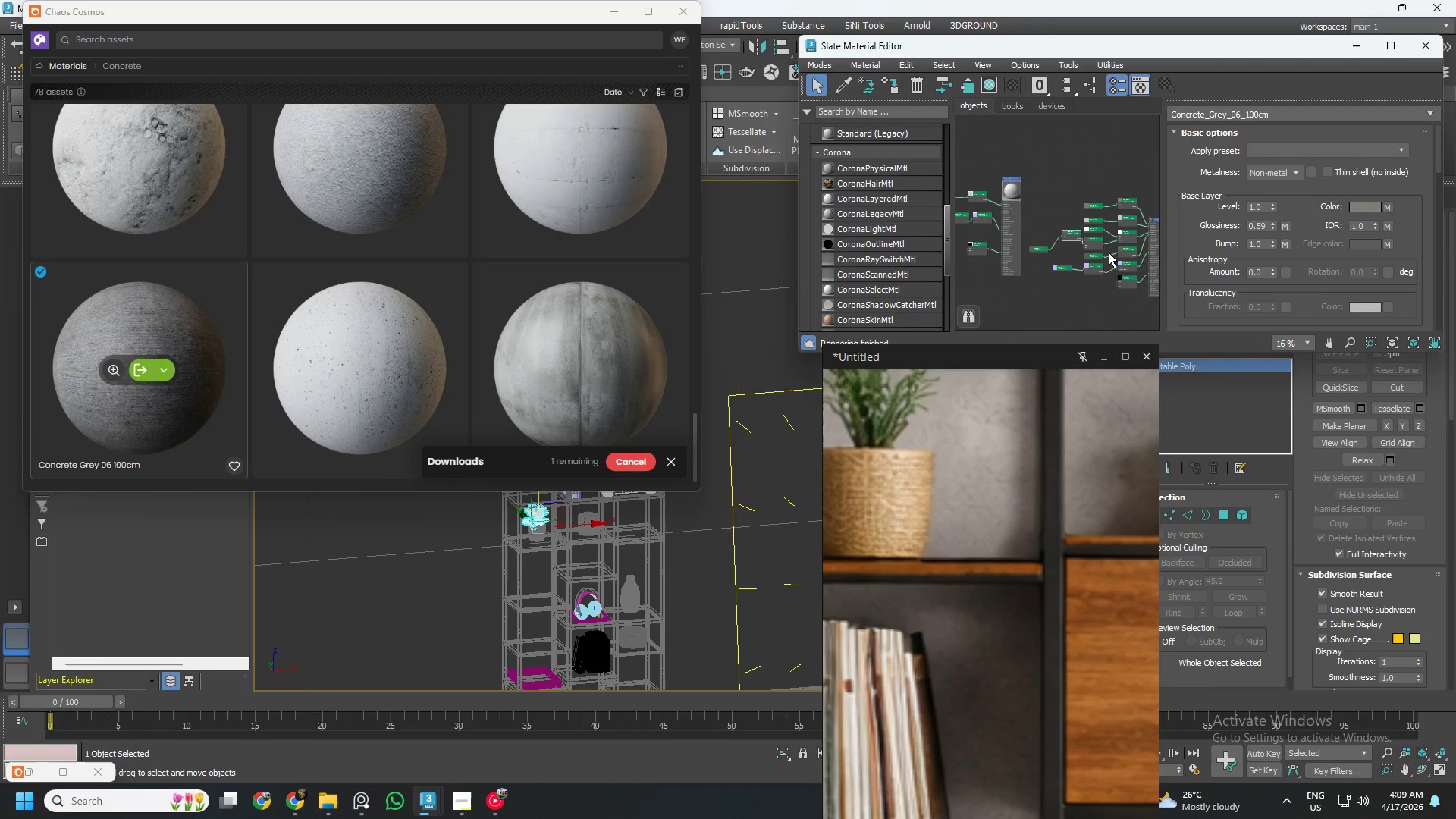 
left_click([1094, 215])
 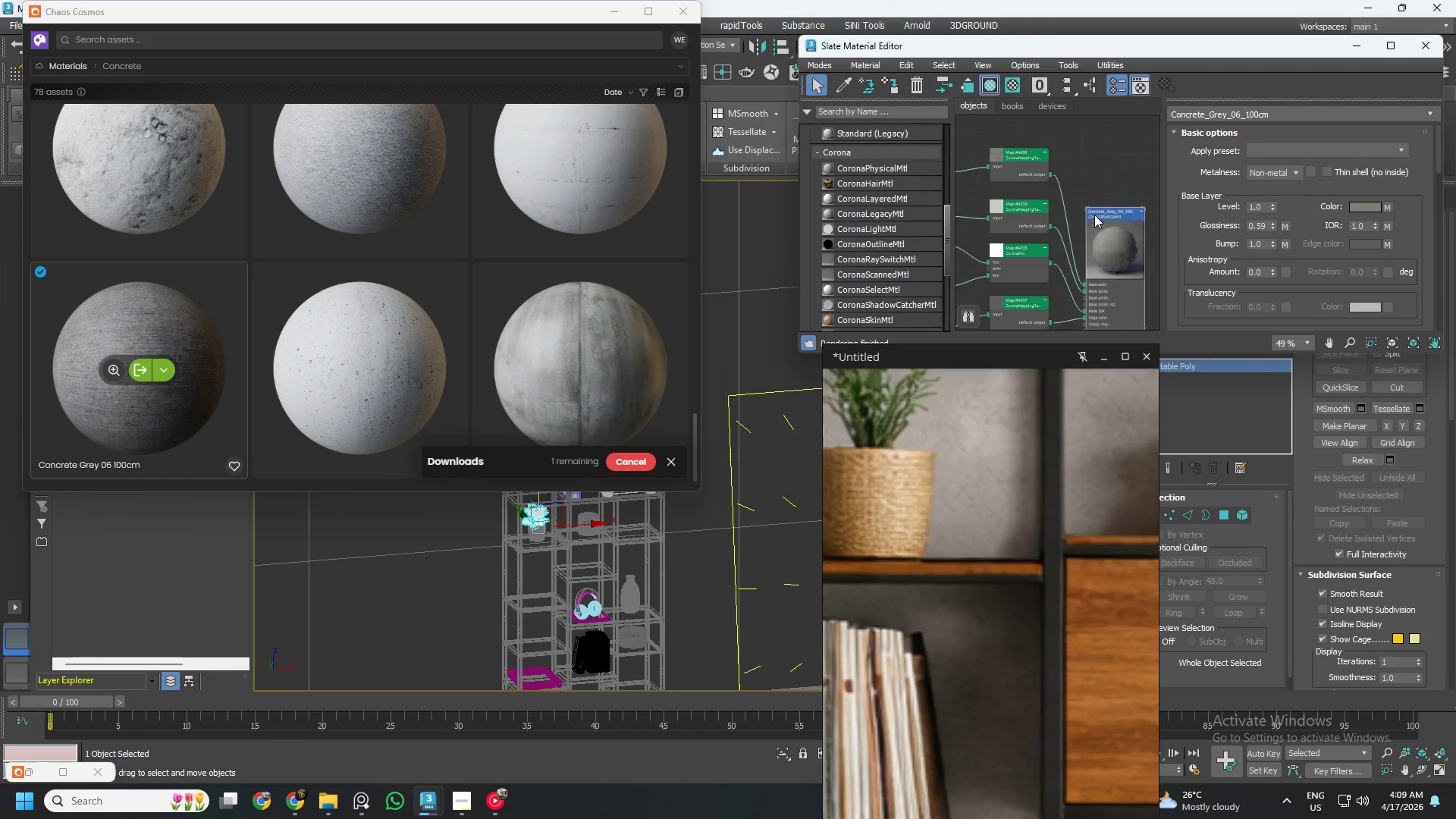 
scroll: coordinate [1094, 234], scroll_direction: up, amount: 3.0
 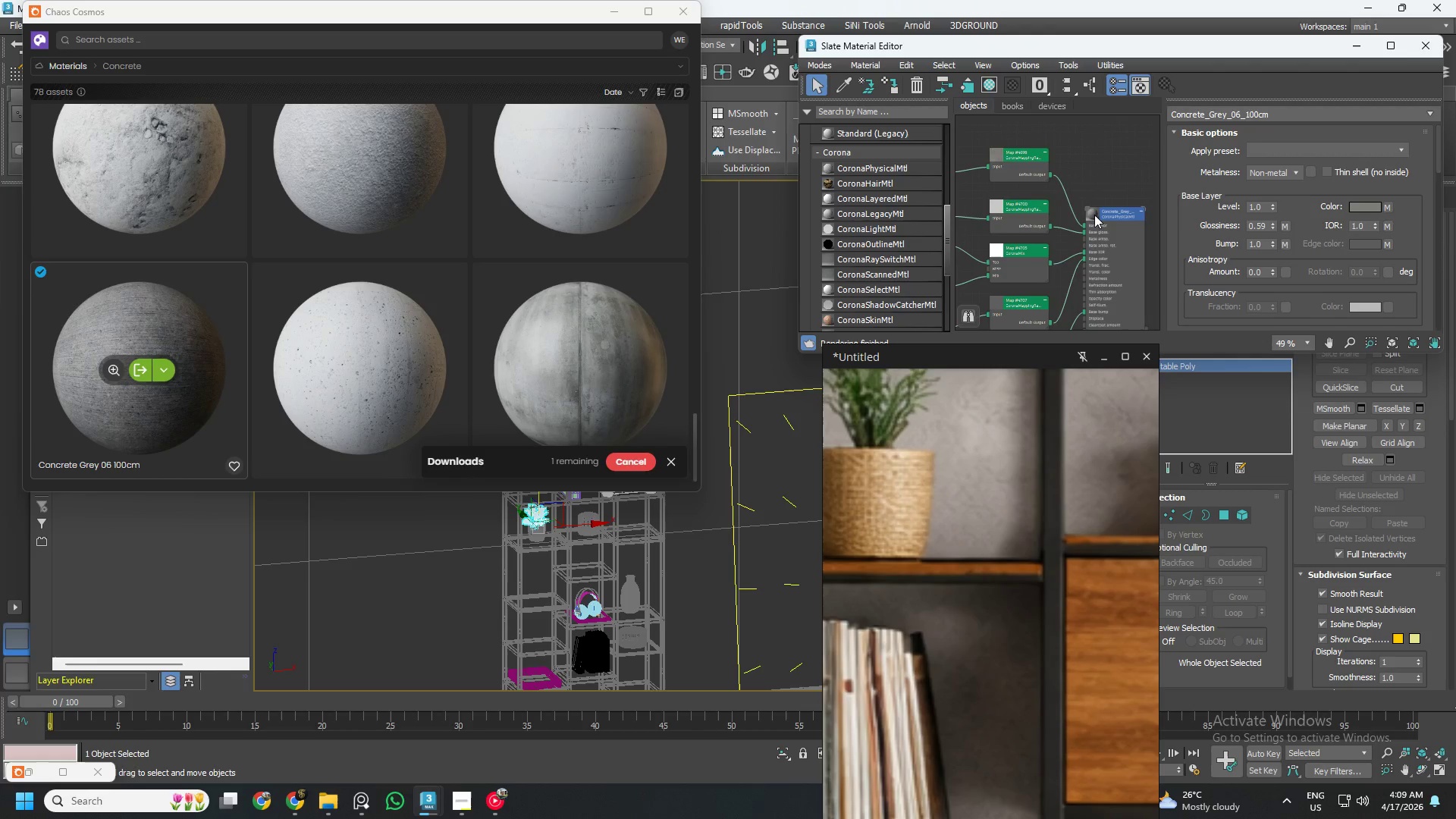 
double_click([1094, 215])
 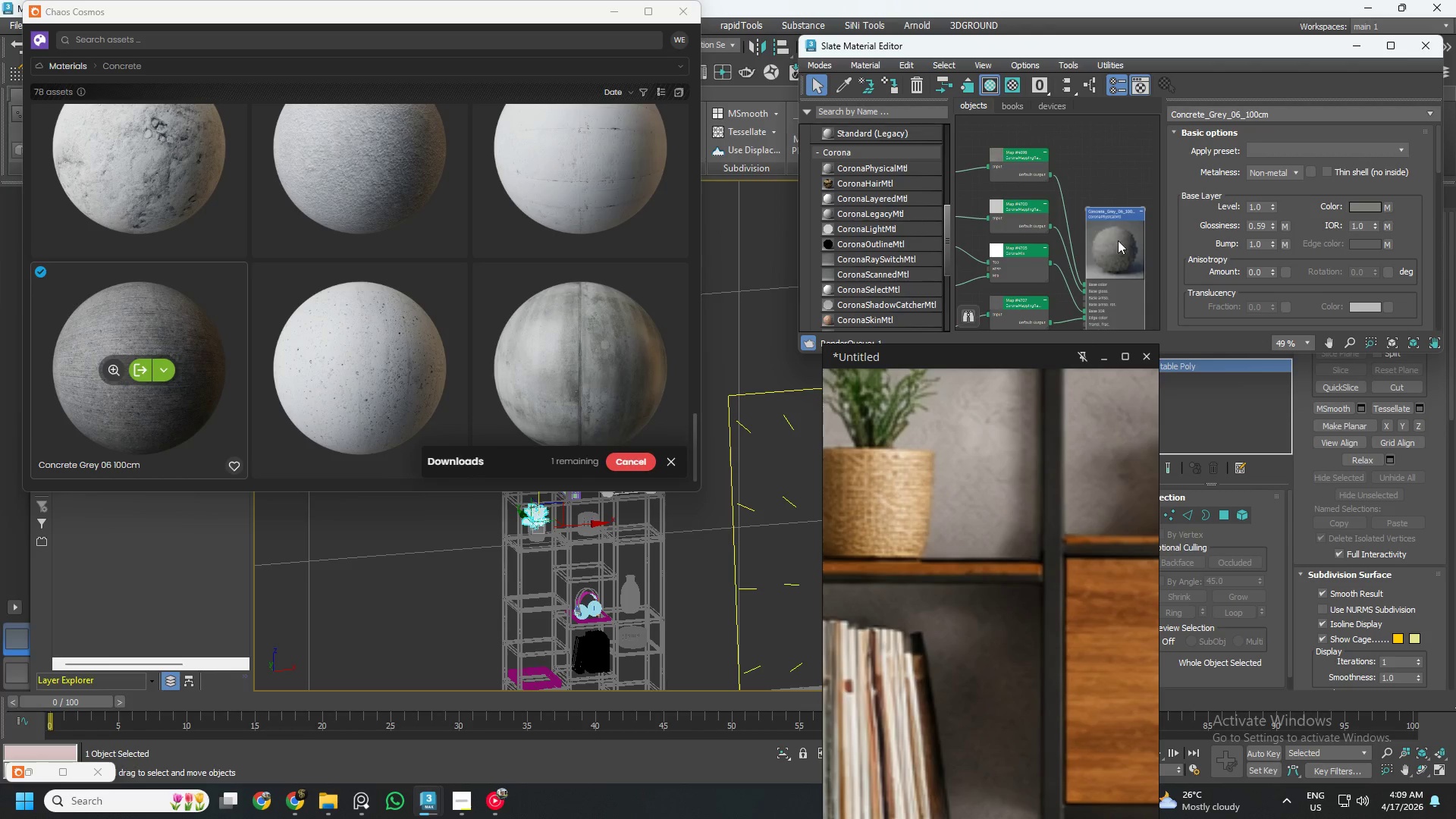 
left_click_drag(start_coordinate=[1118, 240], to_coordinate=[1149, 157])
 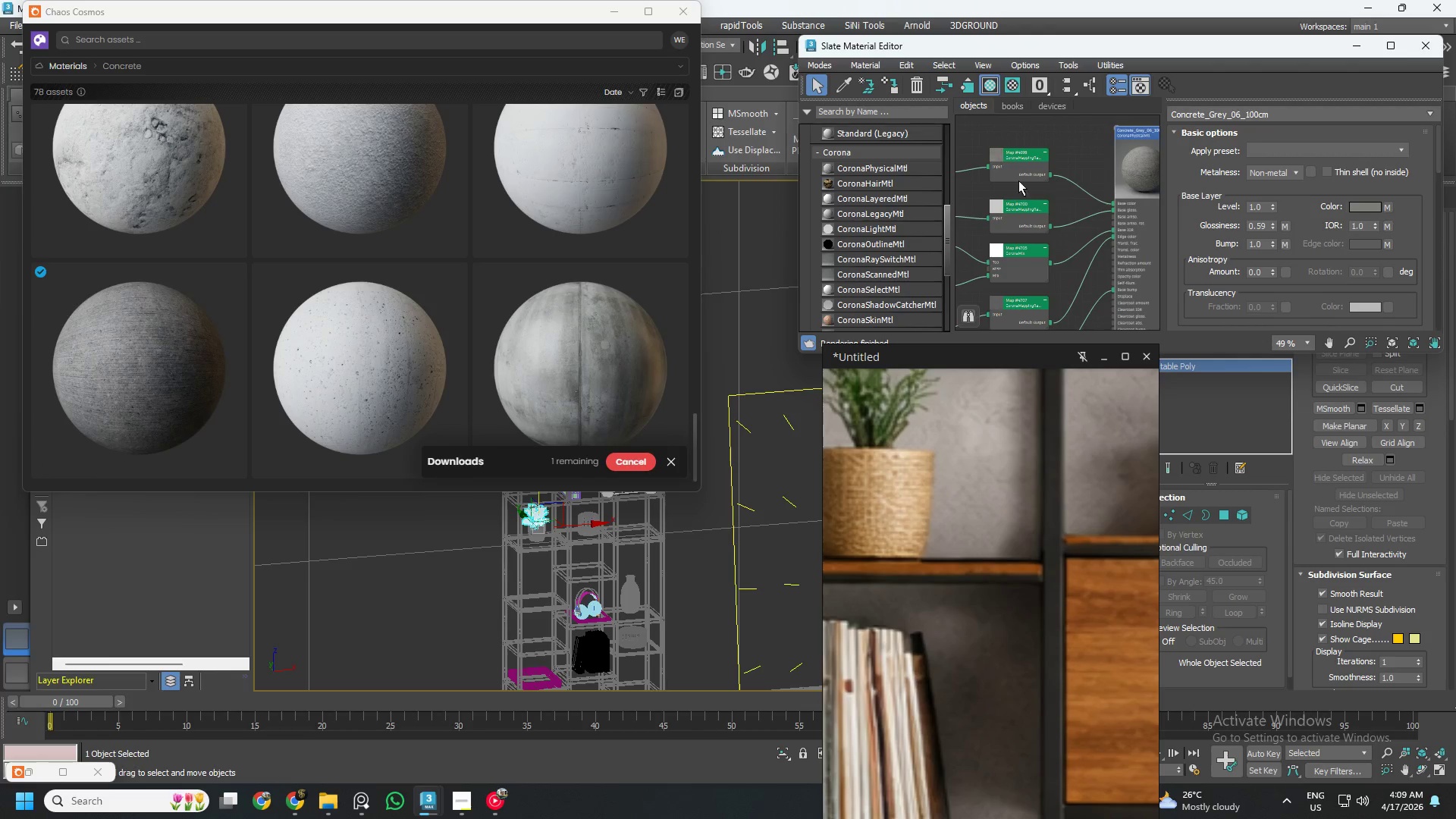 
scroll: coordinate [1018, 166], scroll_direction: up, amount: 5.0
 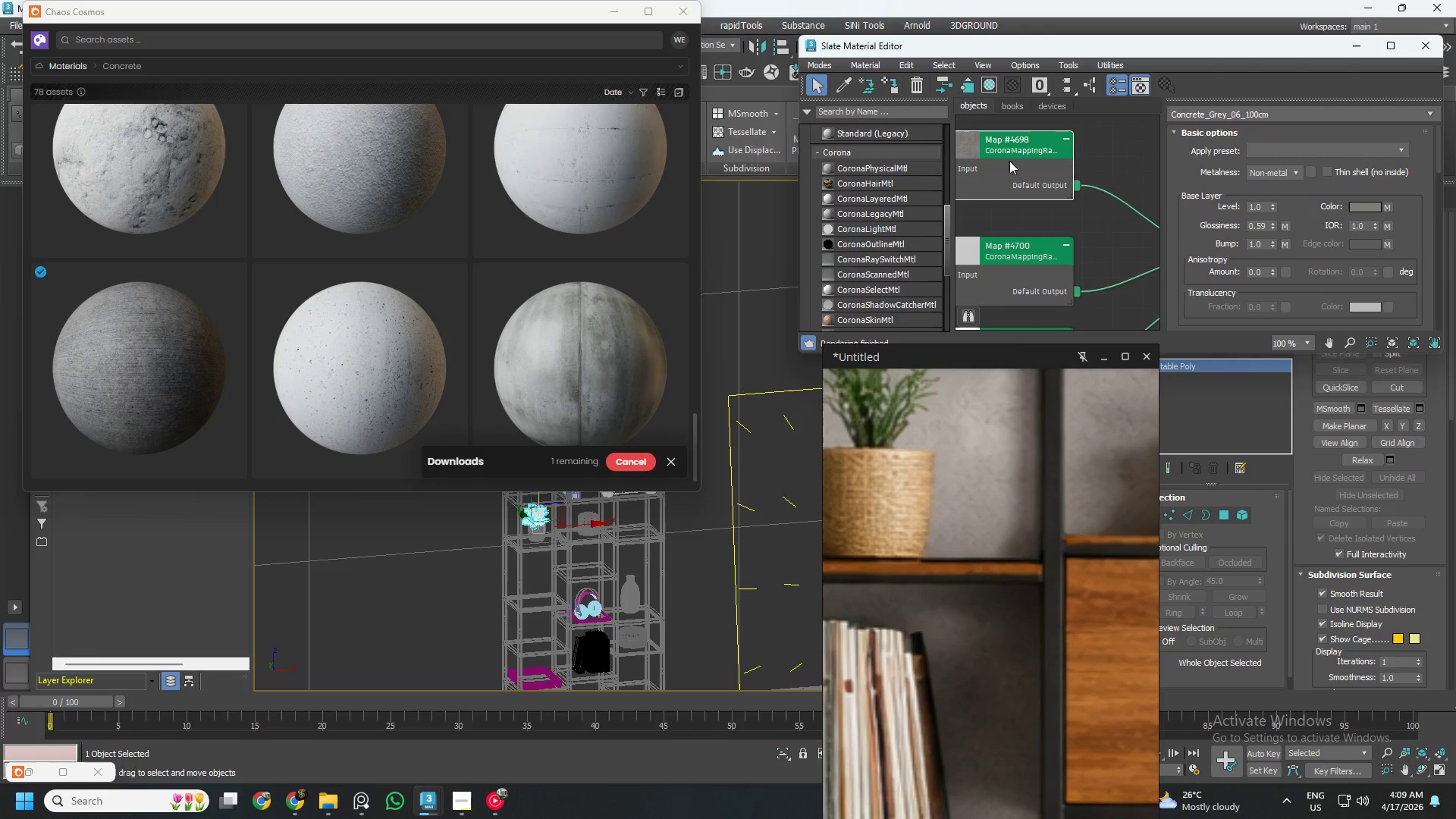 
right_click([1009, 161])
 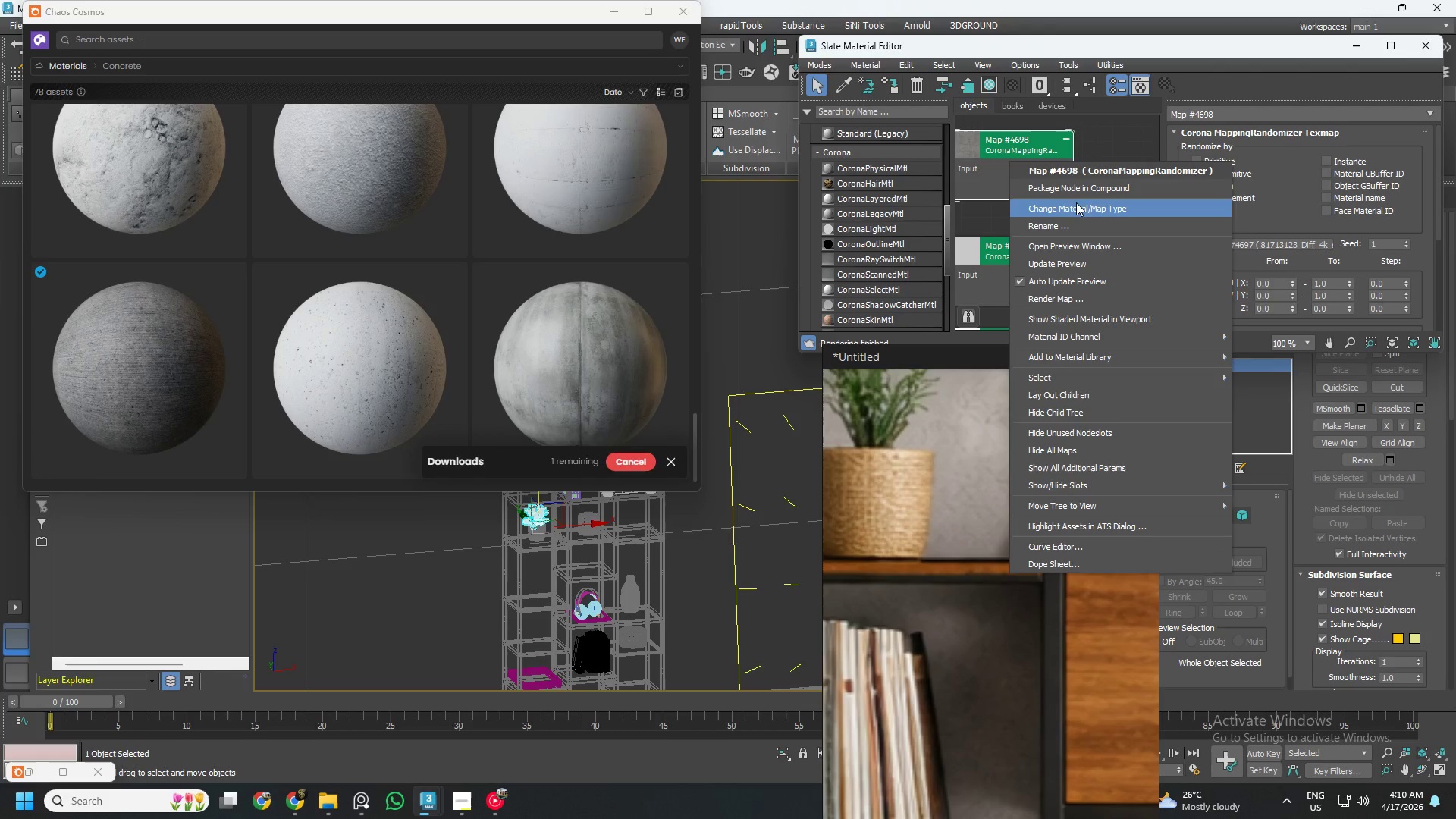 
left_click([1076, 205])
 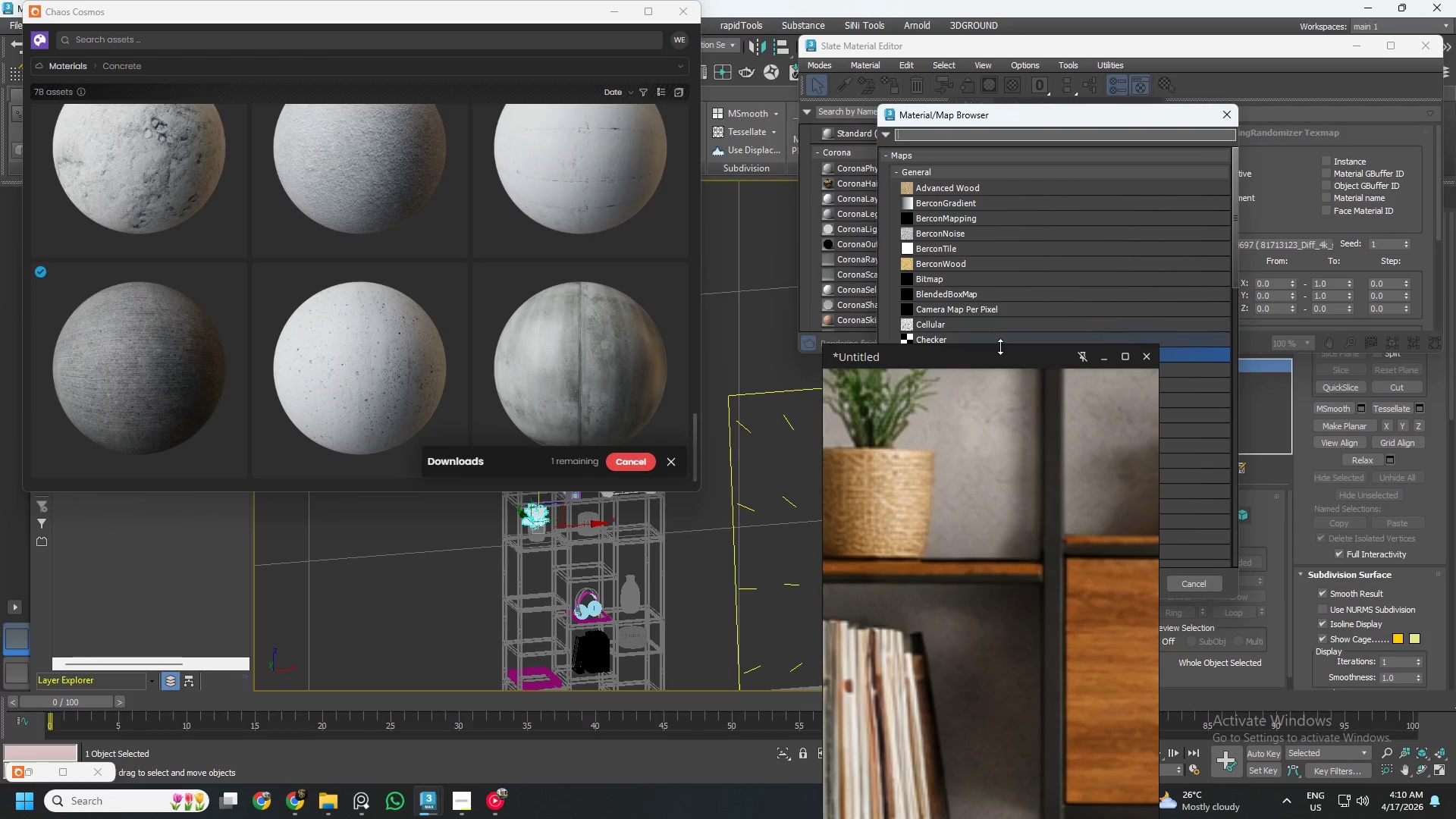 
left_click([1102, 354])
 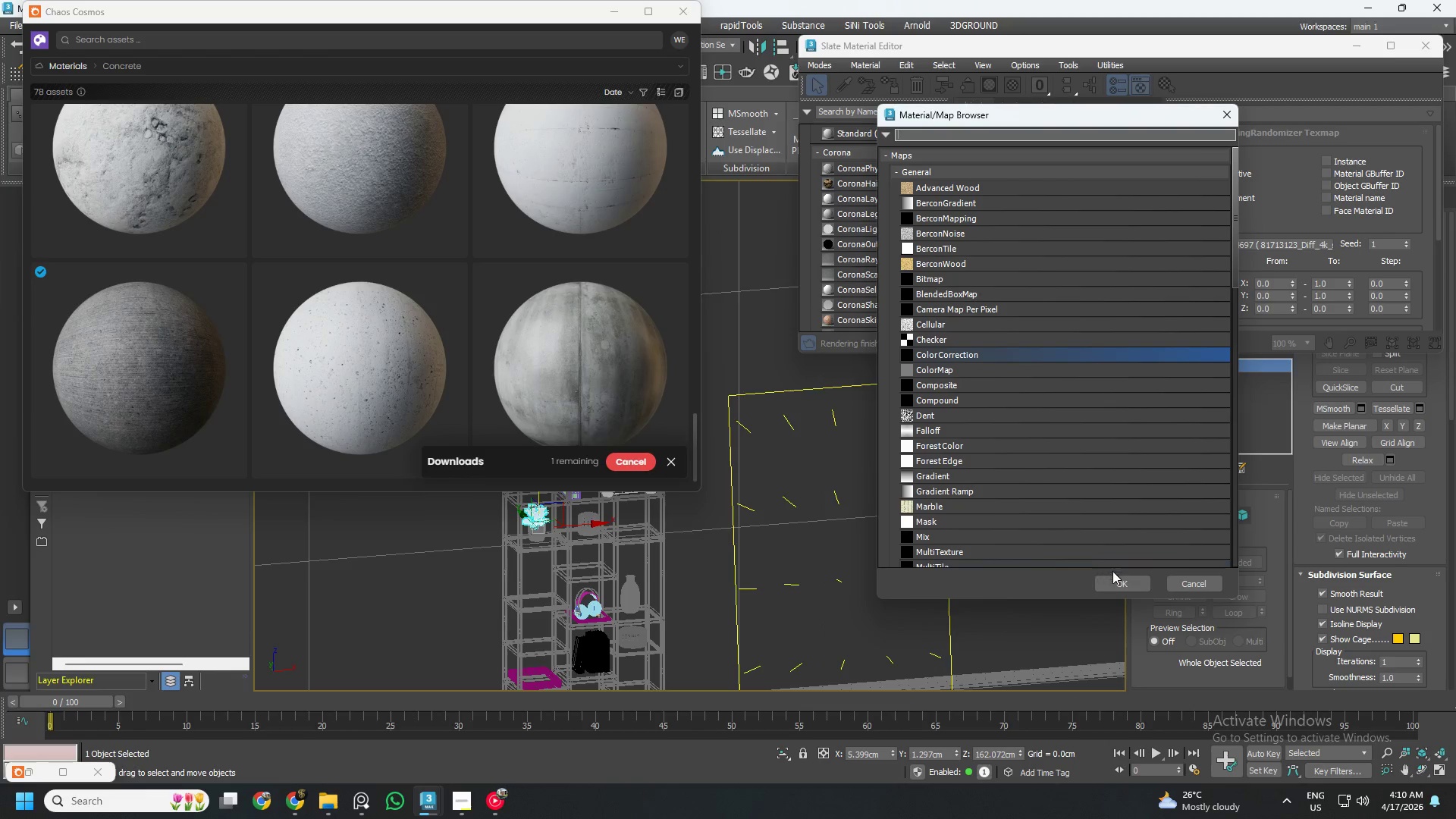 
left_click([1120, 582])
 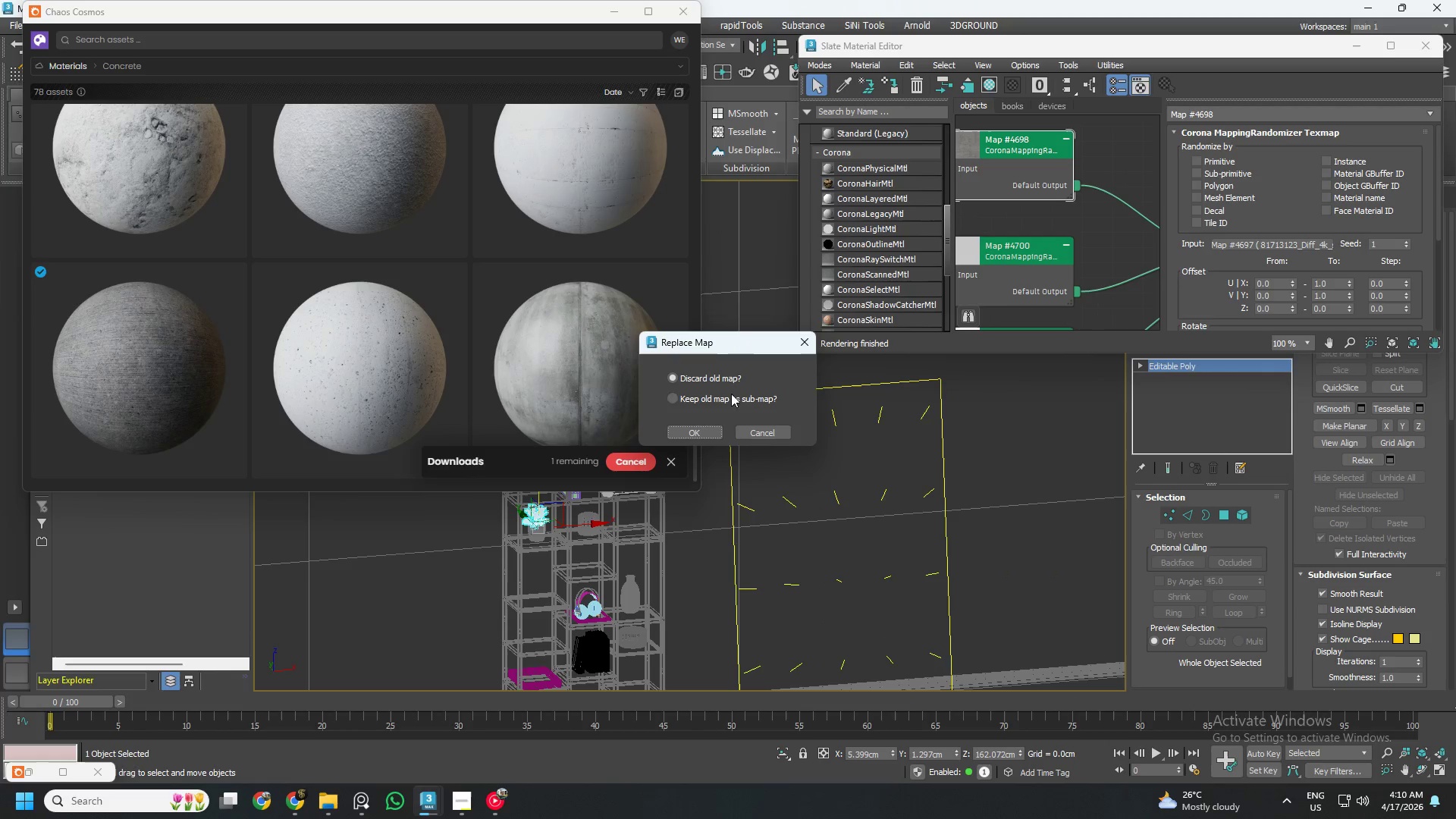 
left_click([699, 427])
 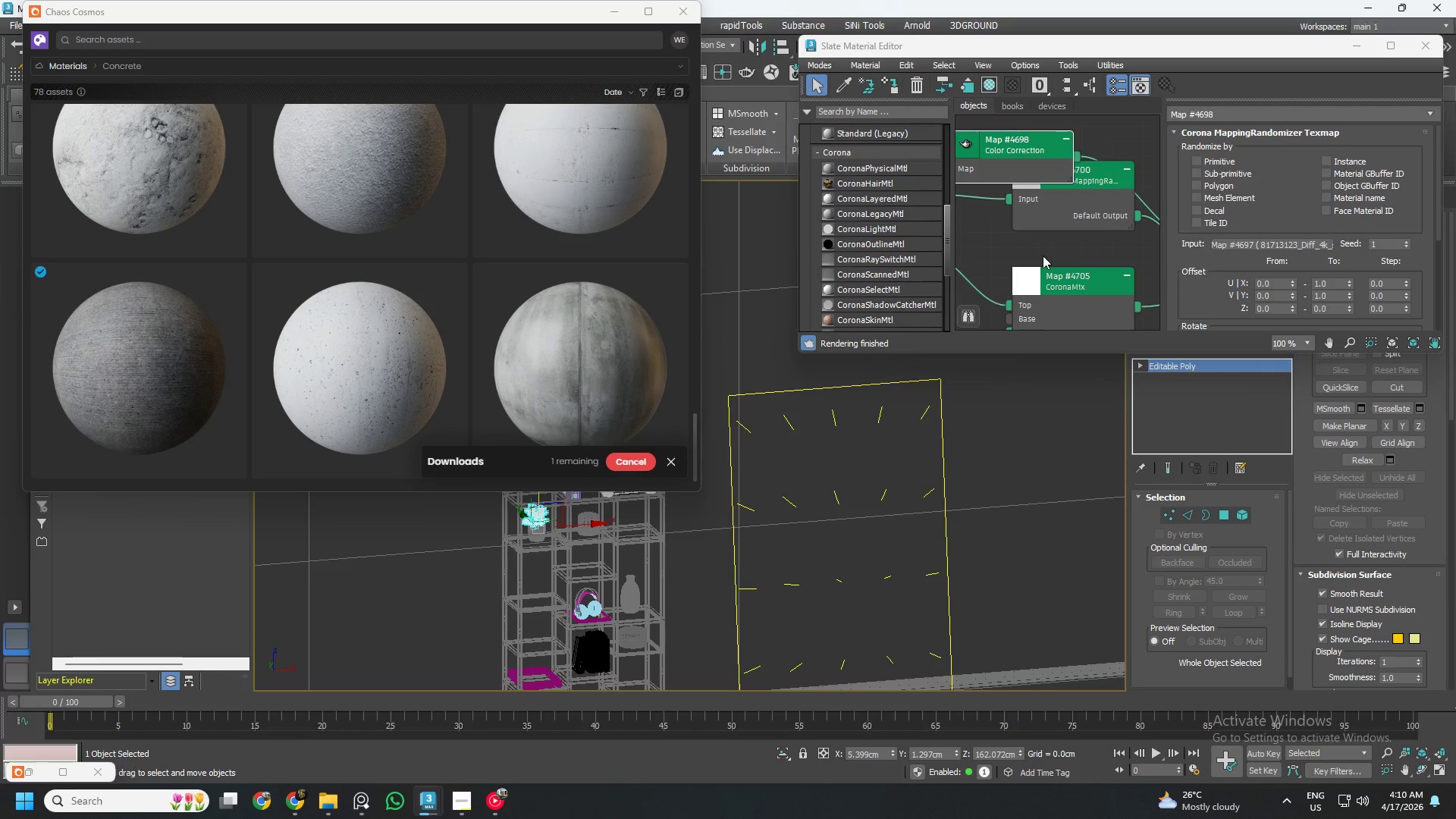 
scroll: coordinate [1069, 232], scroll_direction: down, amount: 3.0
 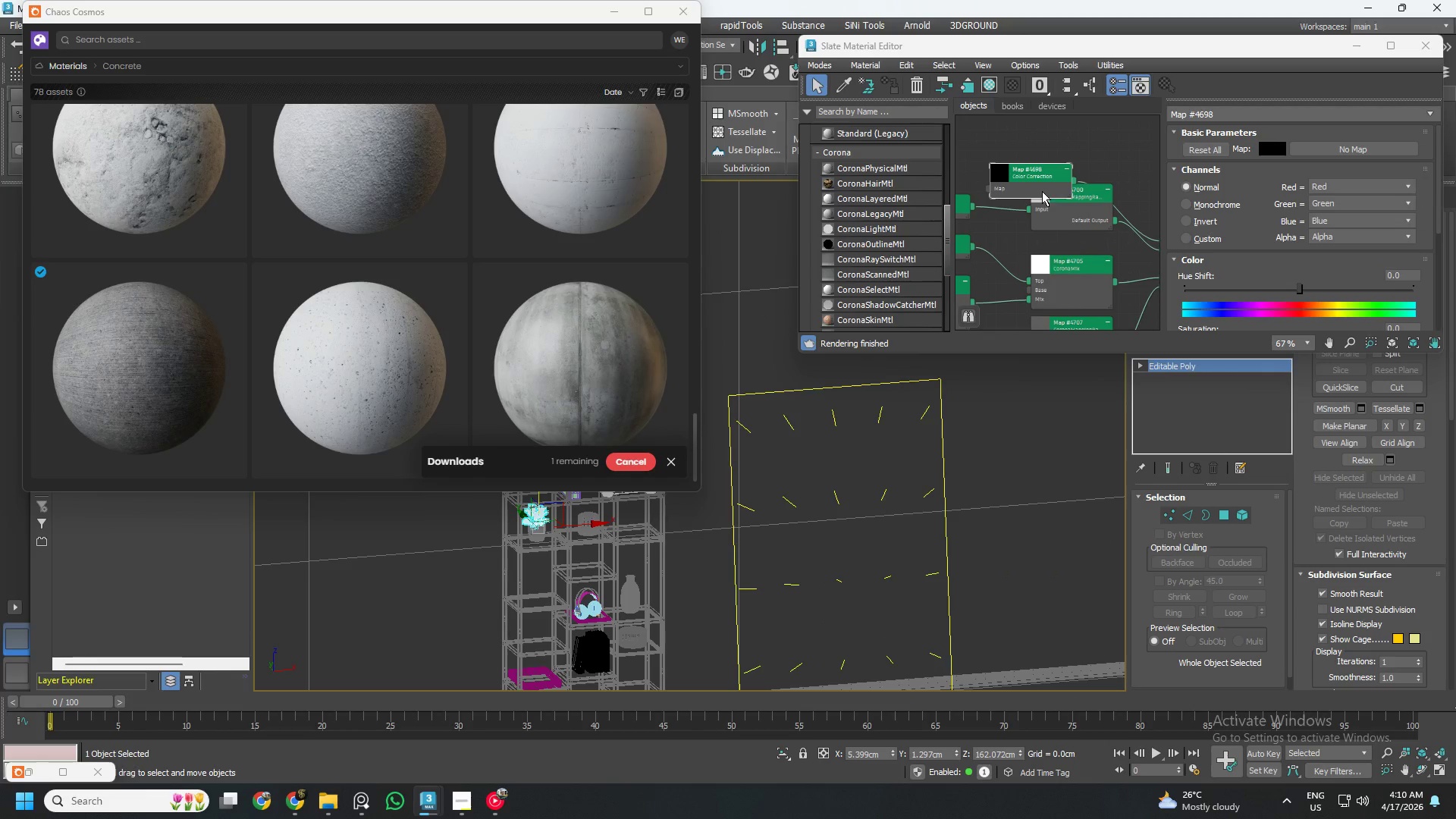 
left_click_drag(start_coordinate=[1041, 190], to_coordinate=[1100, 164])
 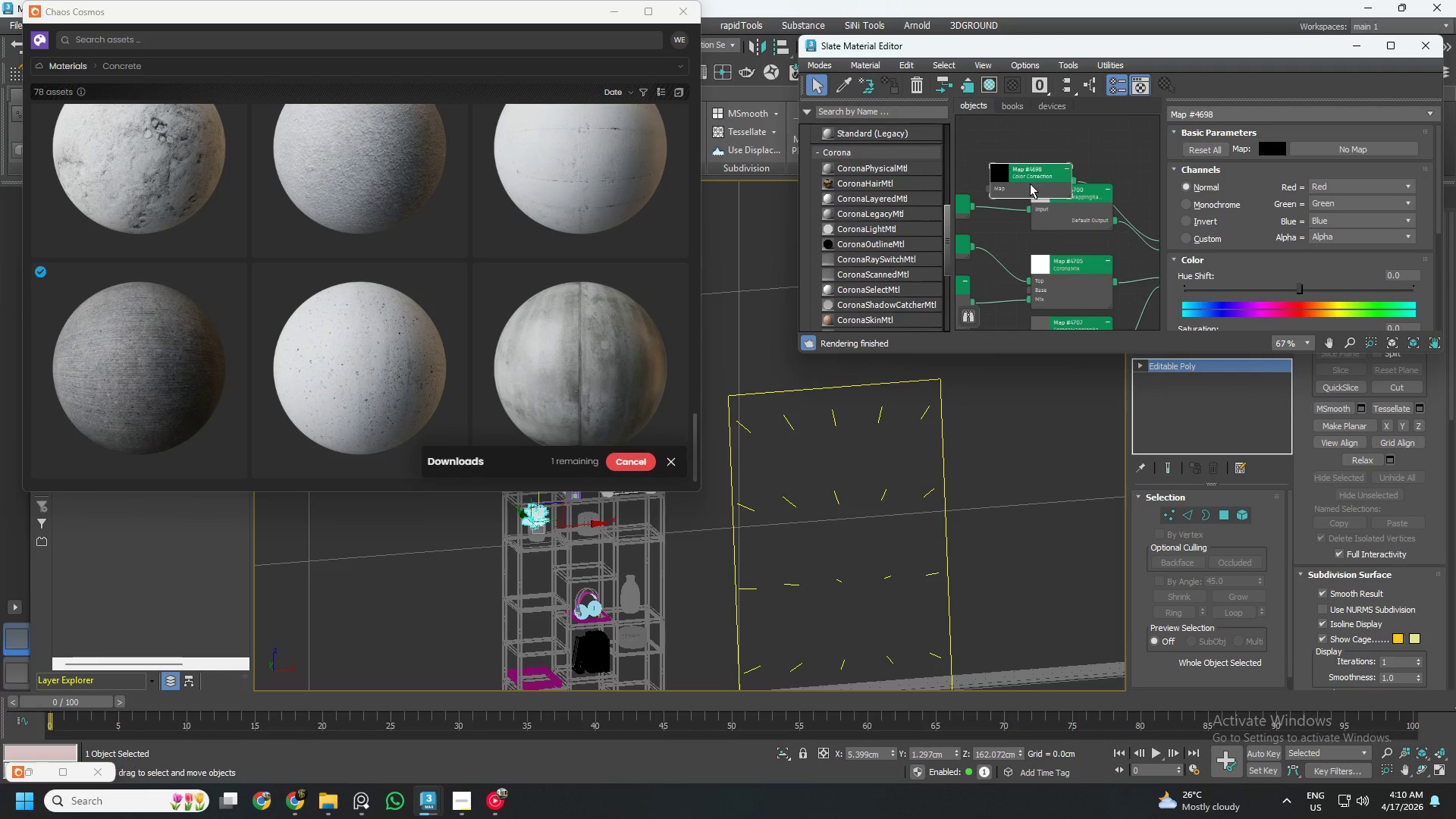 
left_click_drag(start_coordinate=[1030, 184], to_coordinate=[1100, 153])
 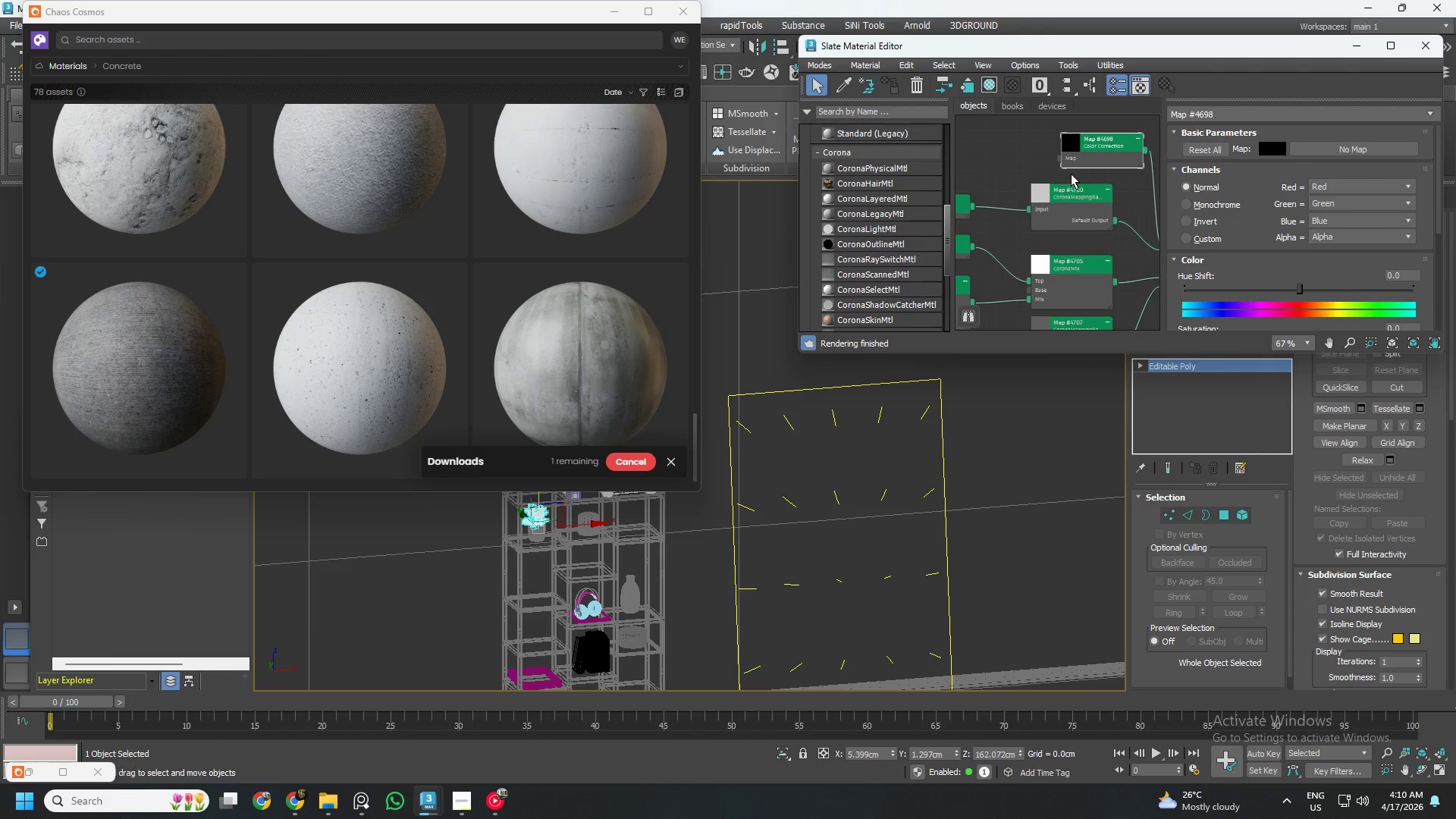 
scroll: coordinate [1071, 174], scroll_direction: down, amount: 2.0
 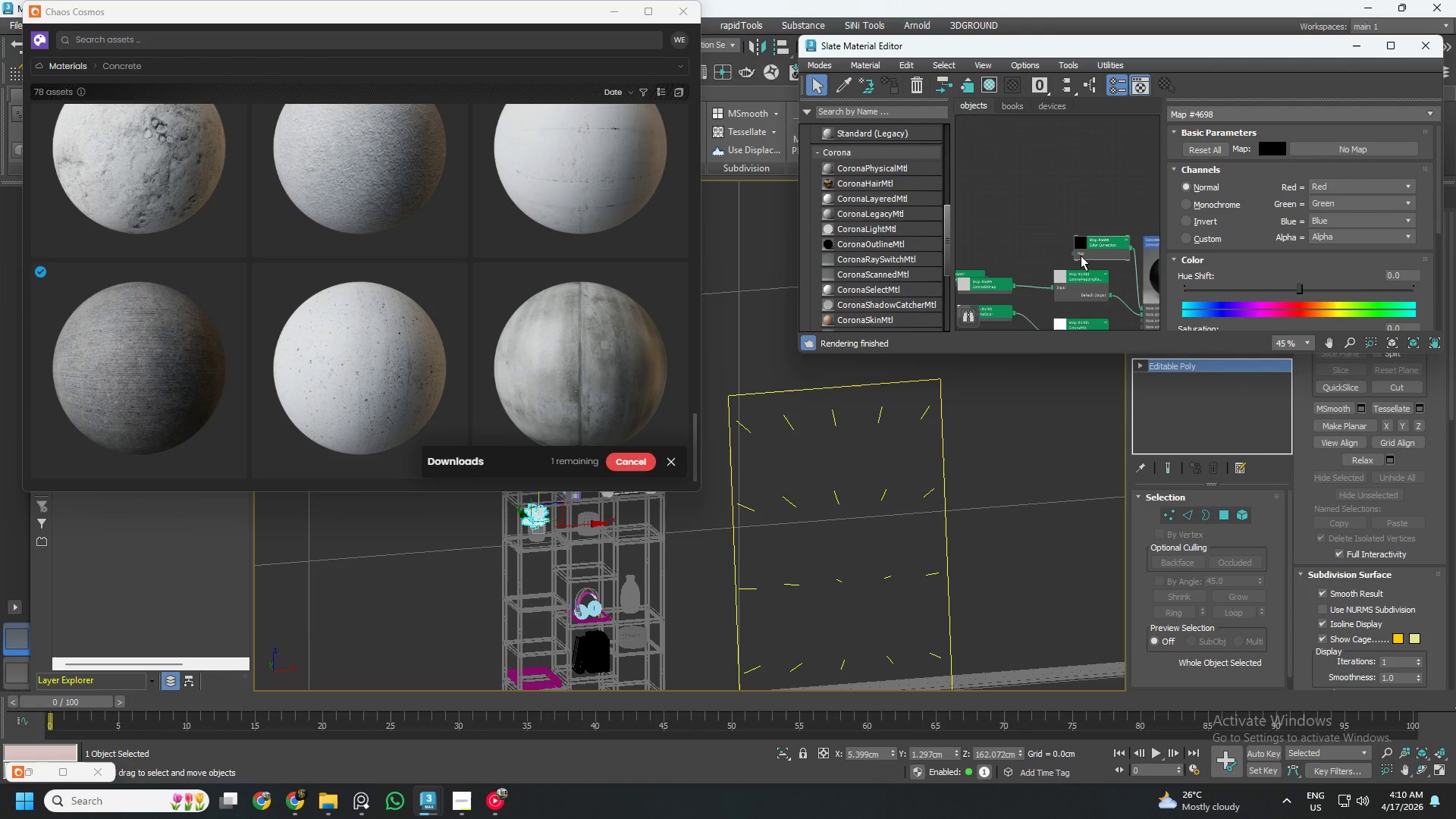 
left_click_drag(start_coordinate=[1087, 247], to_coordinate=[1025, 242])
 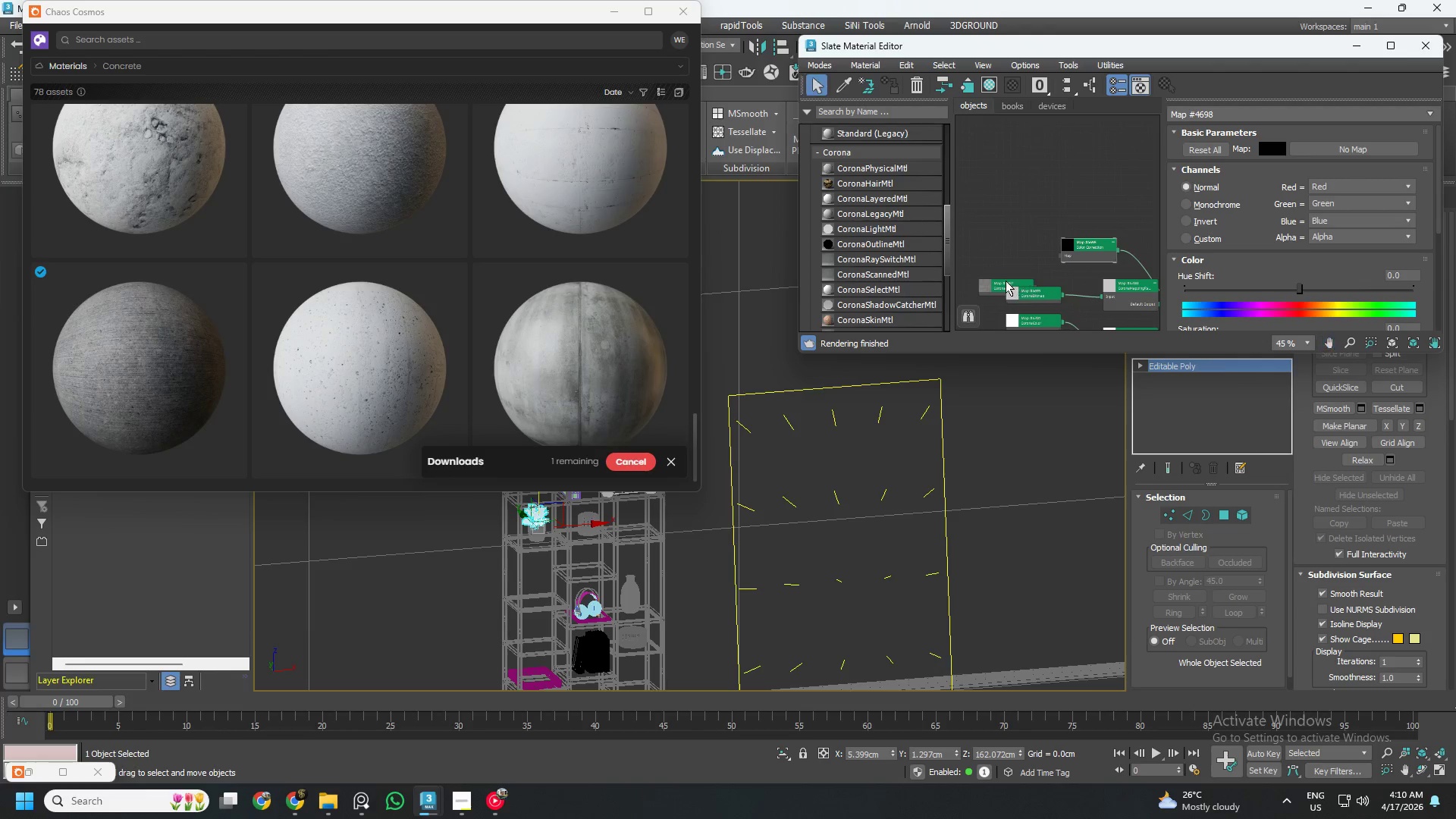 
left_click_drag(start_coordinate=[998, 281], to_coordinate=[997, 257])
 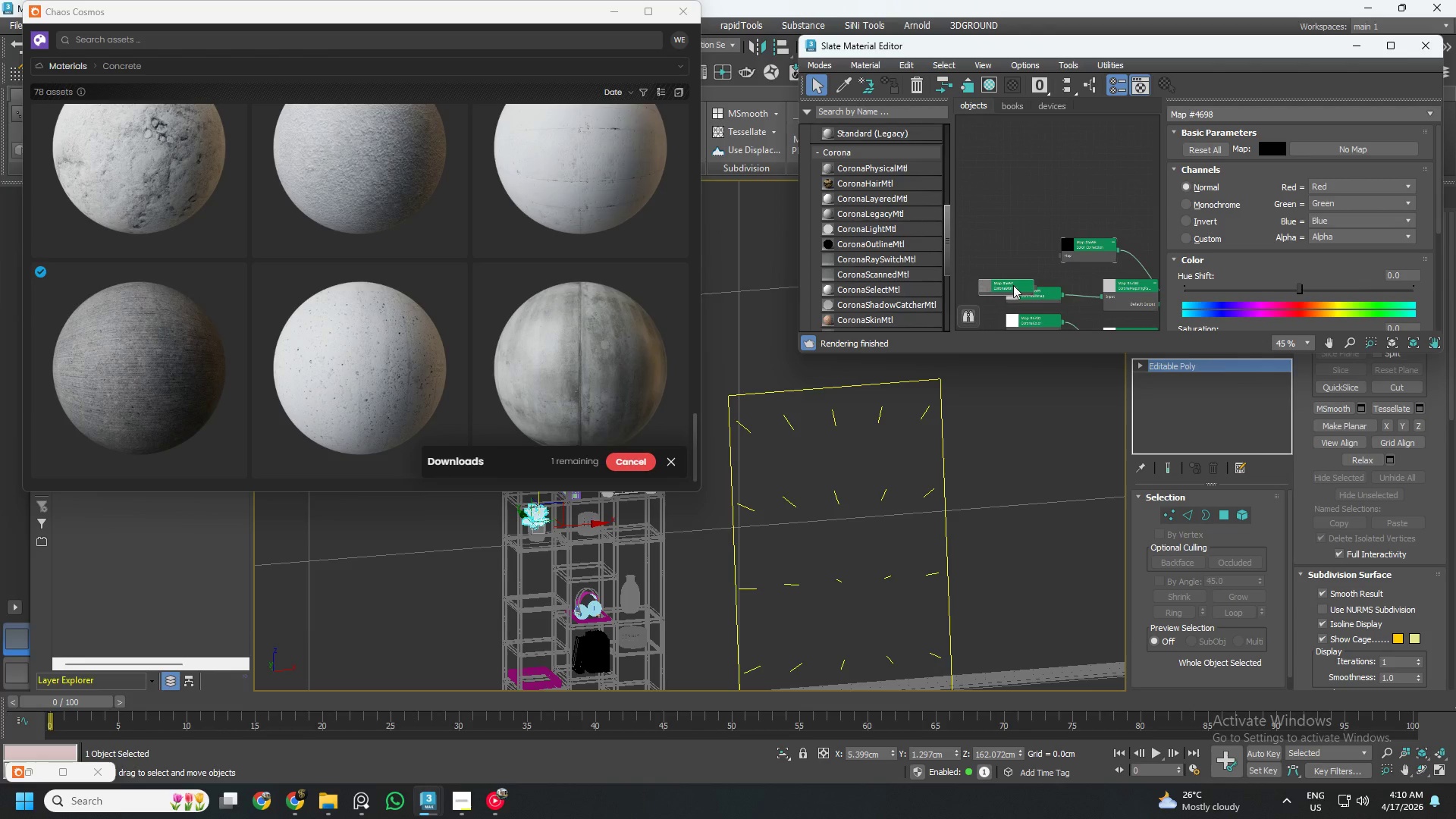 
left_click_drag(start_coordinate=[1013, 285], to_coordinate=[1009, 260])
 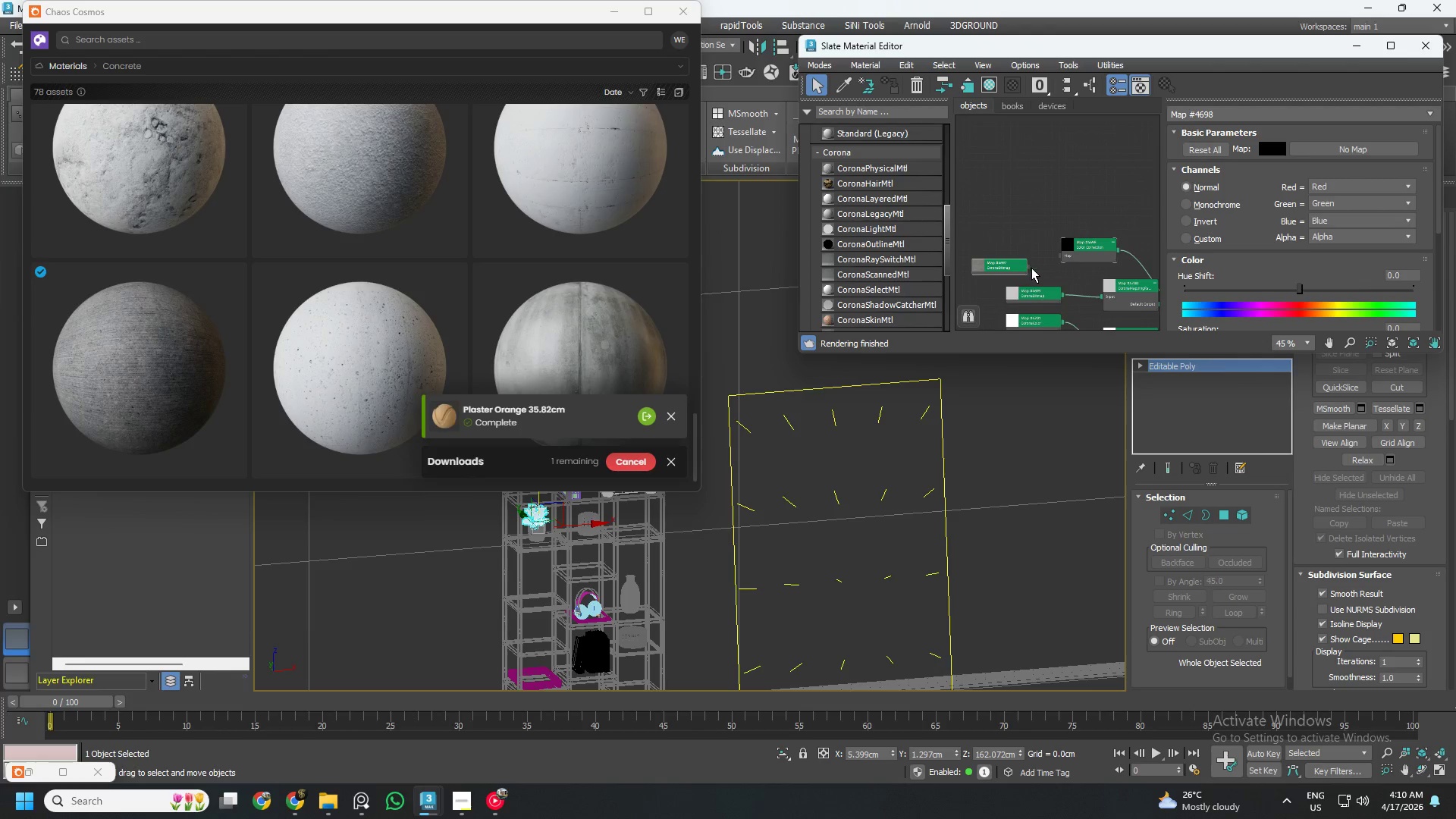 
scroll: coordinate [1031, 268], scroll_direction: up, amount: 3.0
 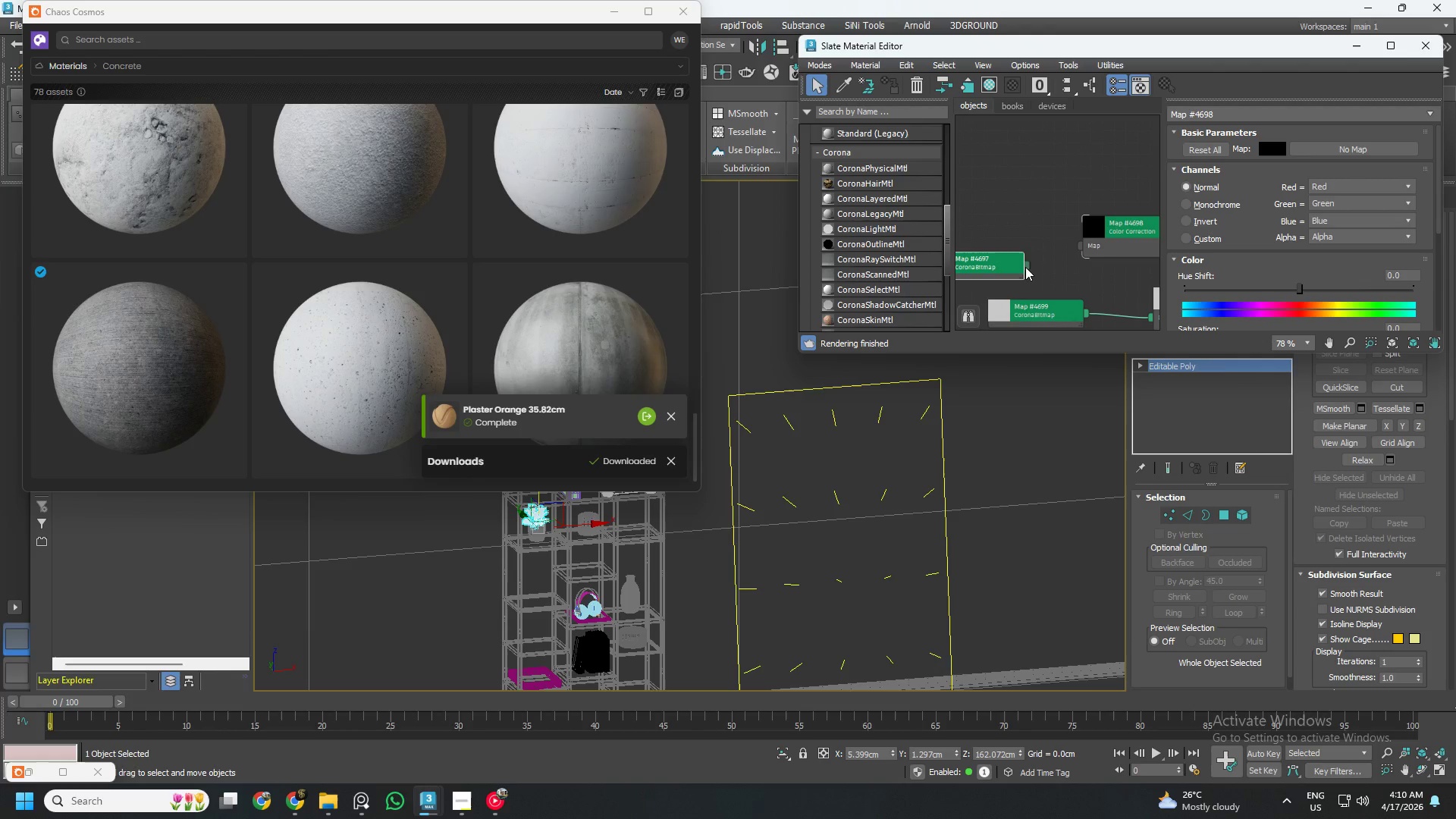 
left_click_drag(start_coordinate=[1025, 267], to_coordinate=[1082, 245])
 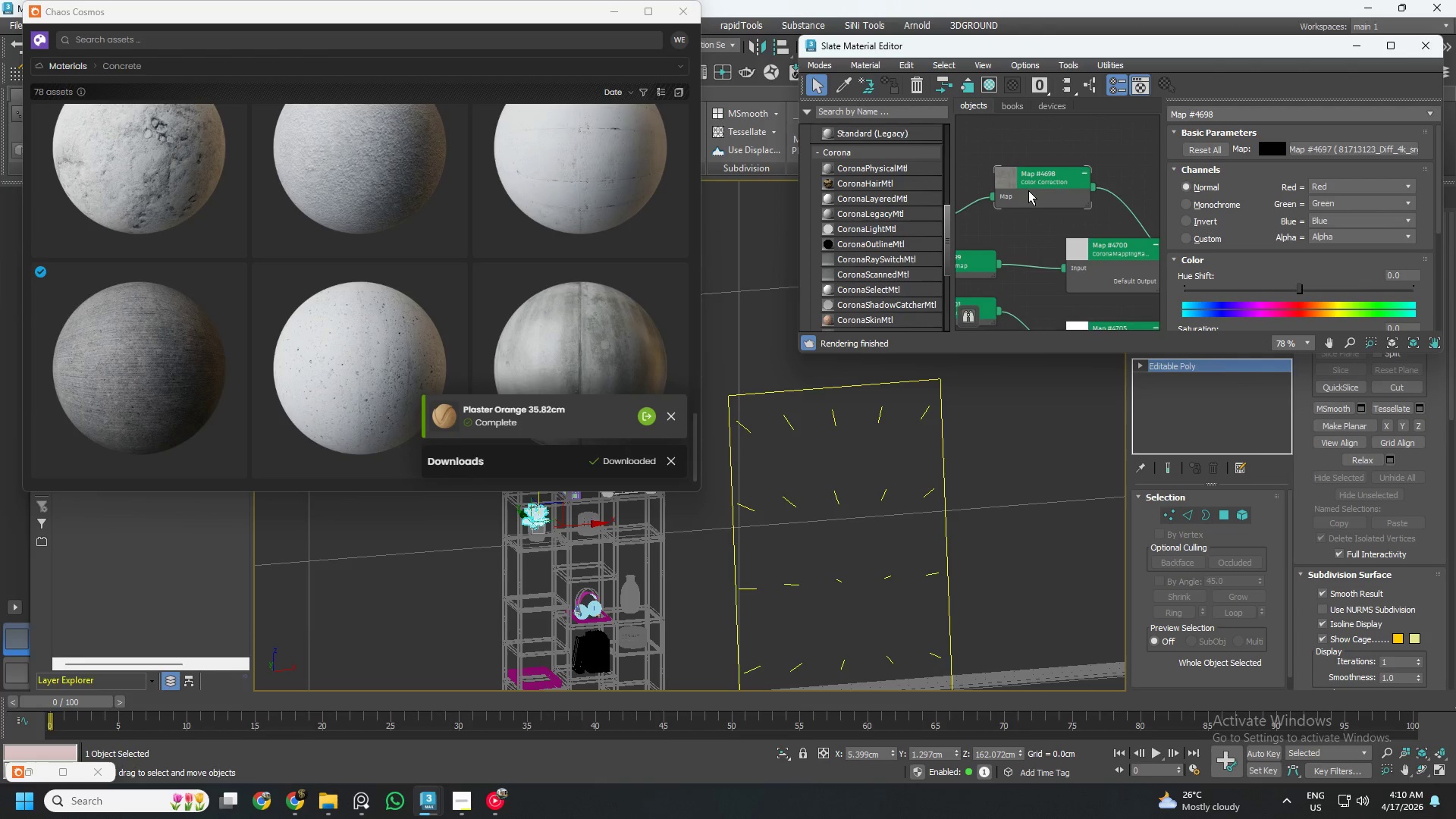 
left_click_drag(start_coordinate=[1302, 287], to_coordinate=[1318, 287])
 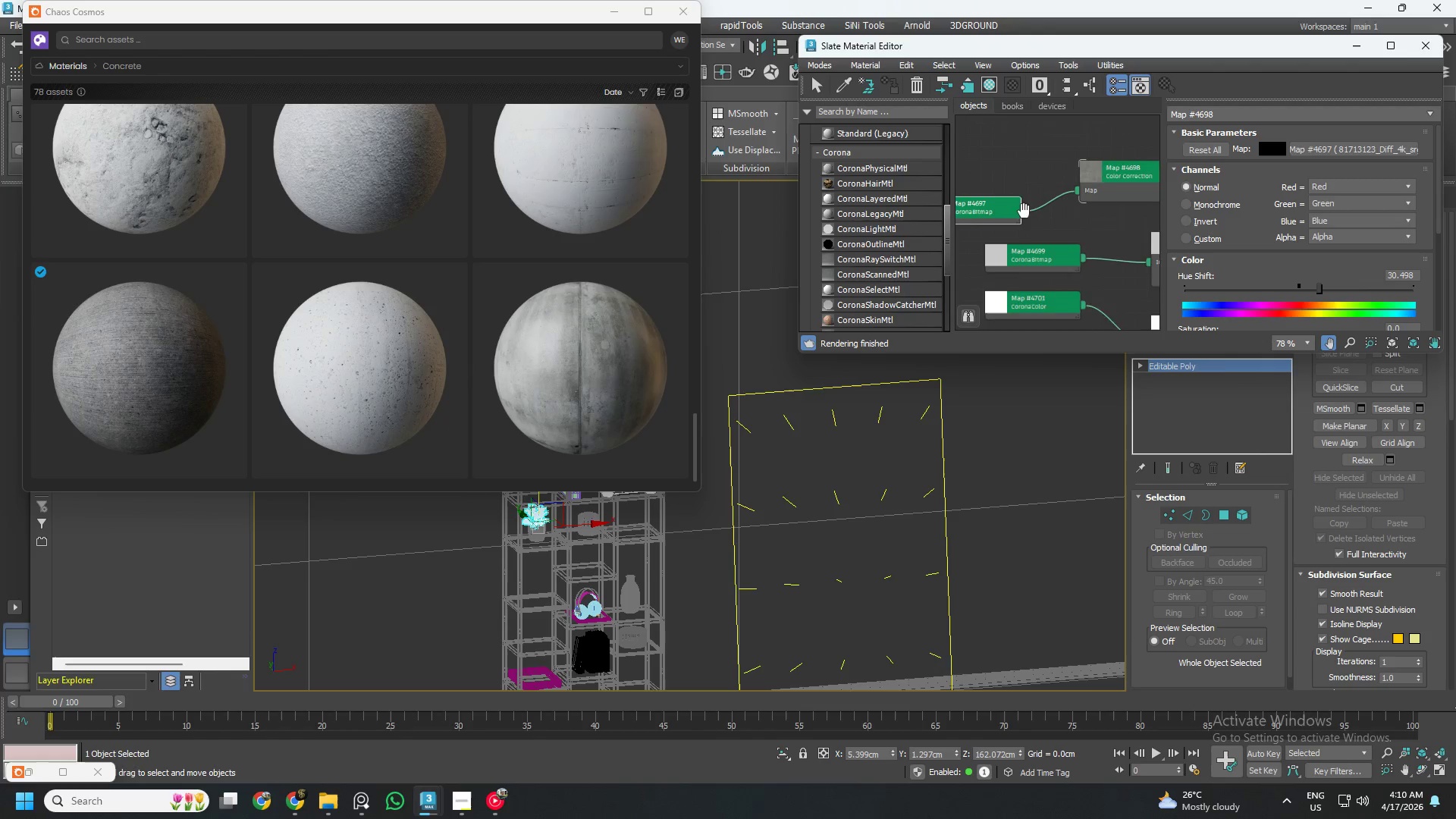 
scroll: coordinate [1046, 214], scroll_direction: up, amount: 7.0
 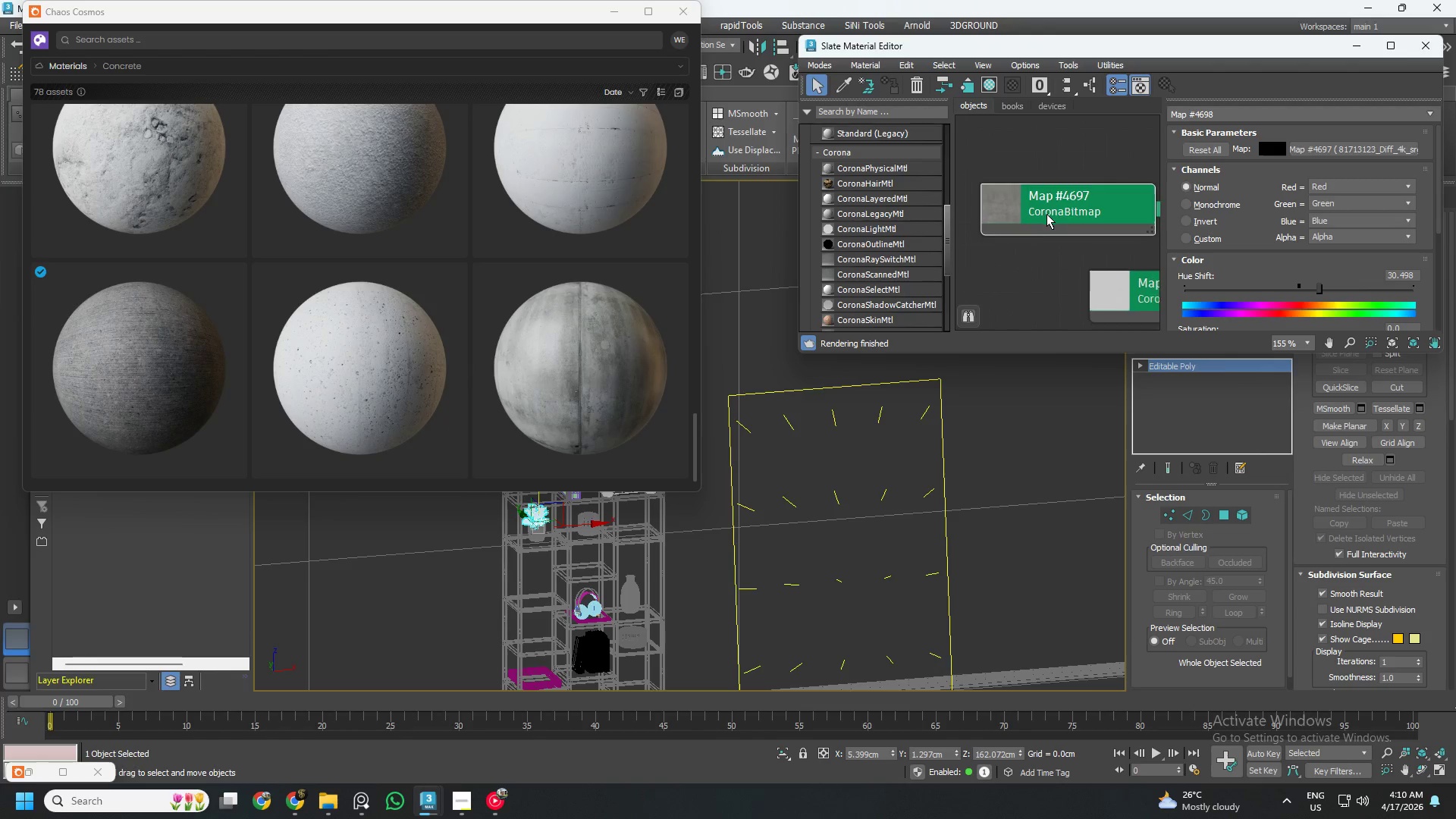 
scroll: coordinate [1301, 283], scroll_direction: down, amount: 13.0
 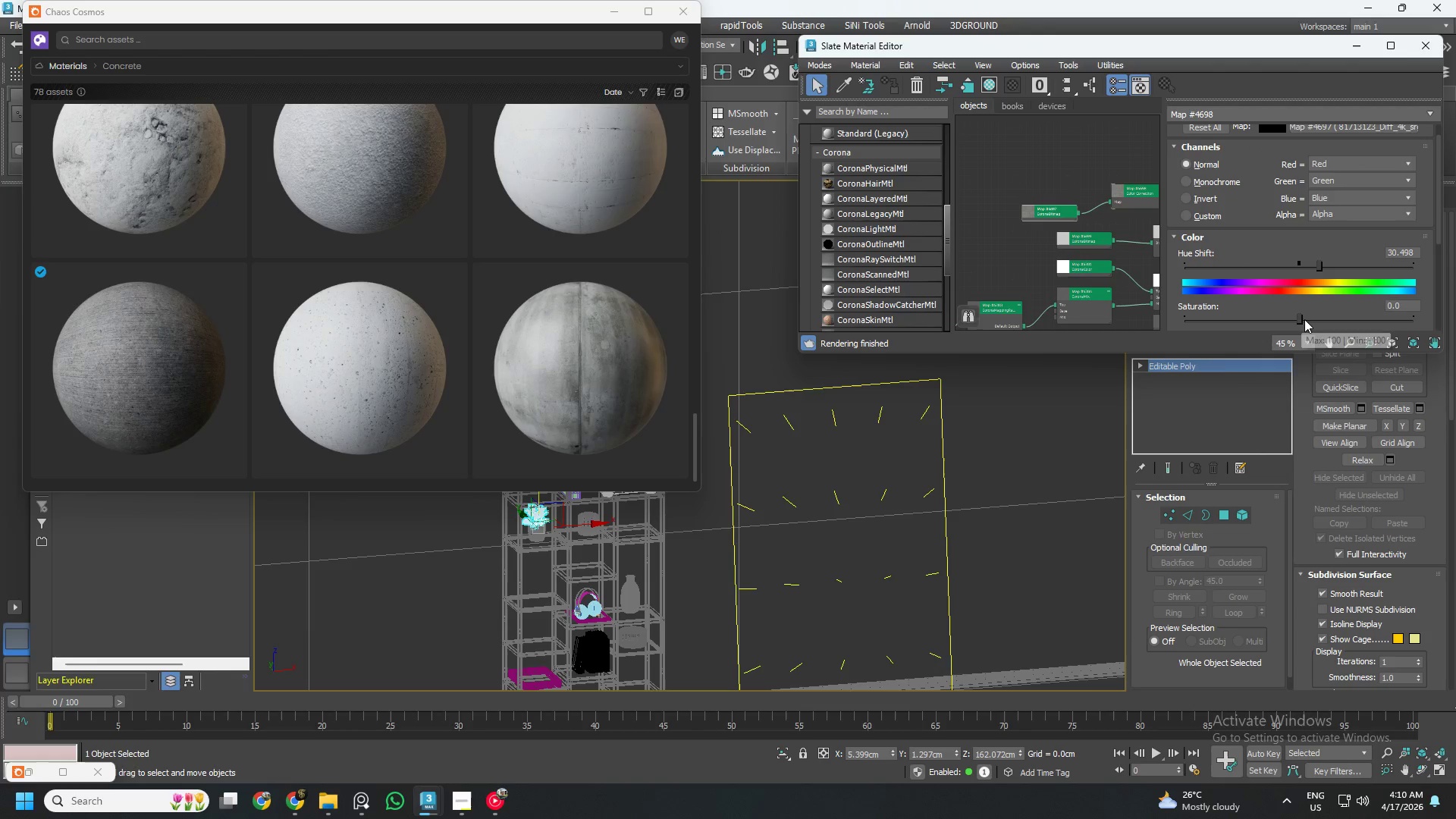 
left_click_drag(start_coordinate=[1304, 319], to_coordinate=[1328, 319])
 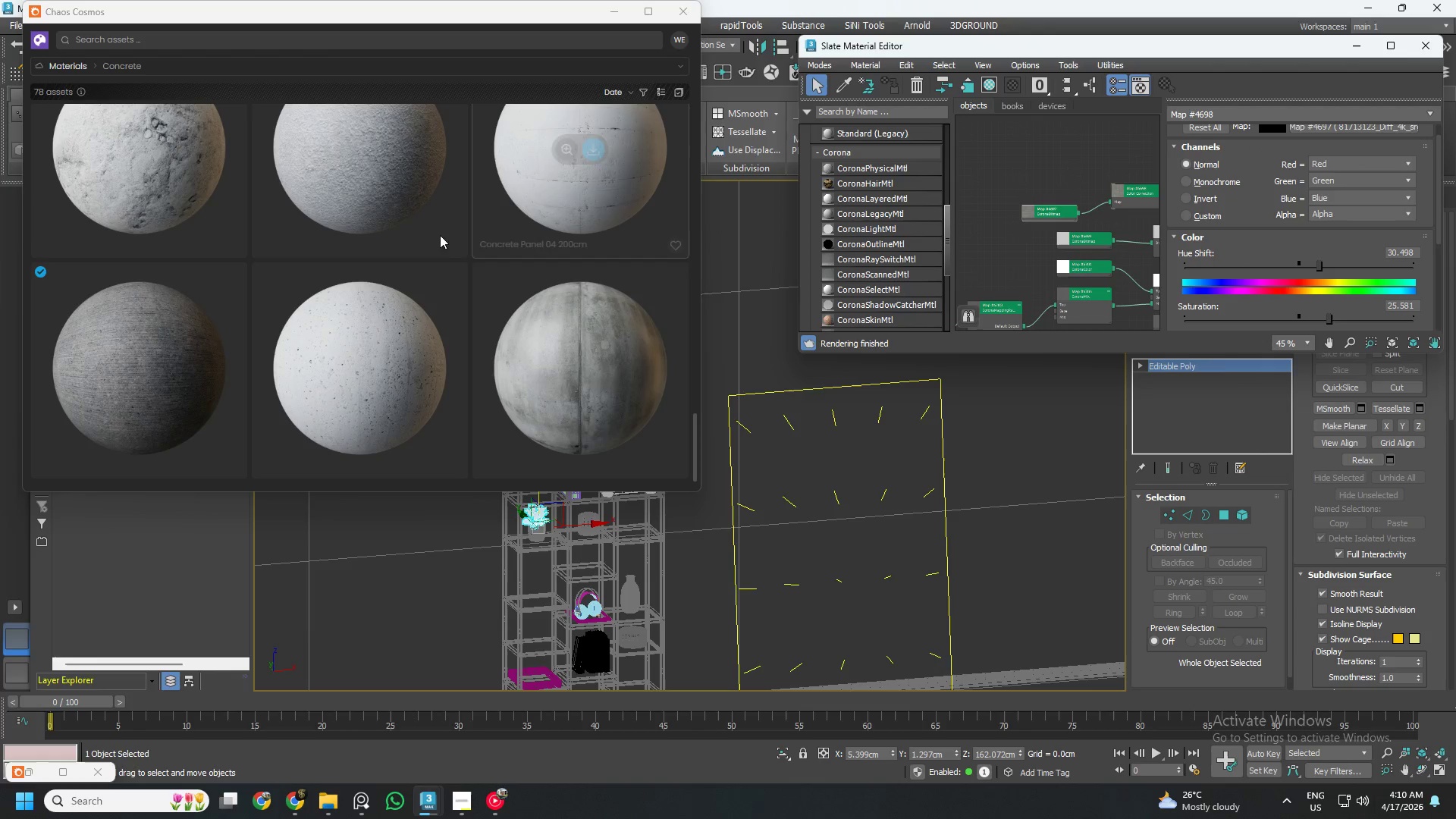 
scroll: coordinate [174, 169], scroll_direction: up, amount: 6.0
 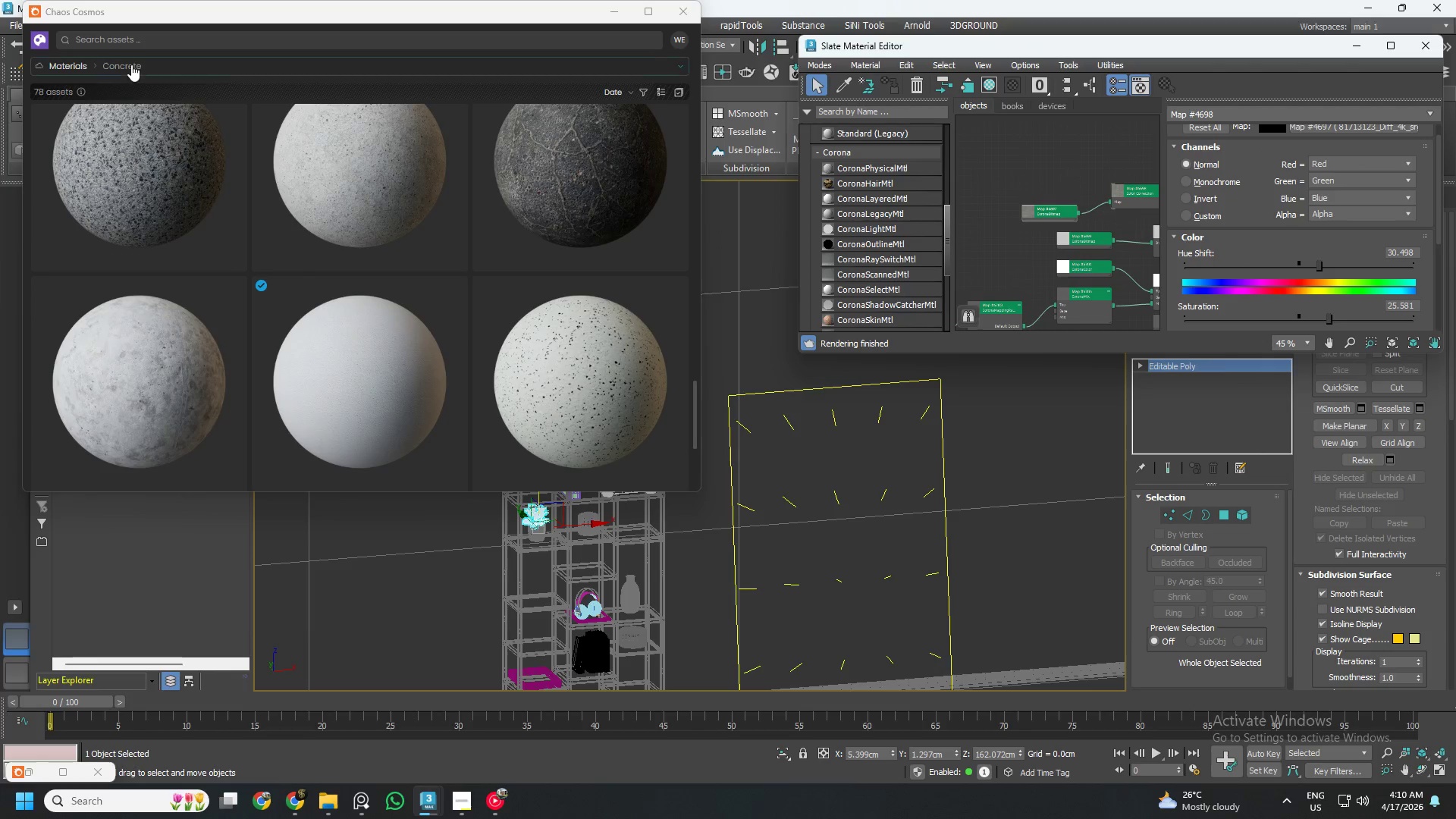 
left_click([135, 59])
 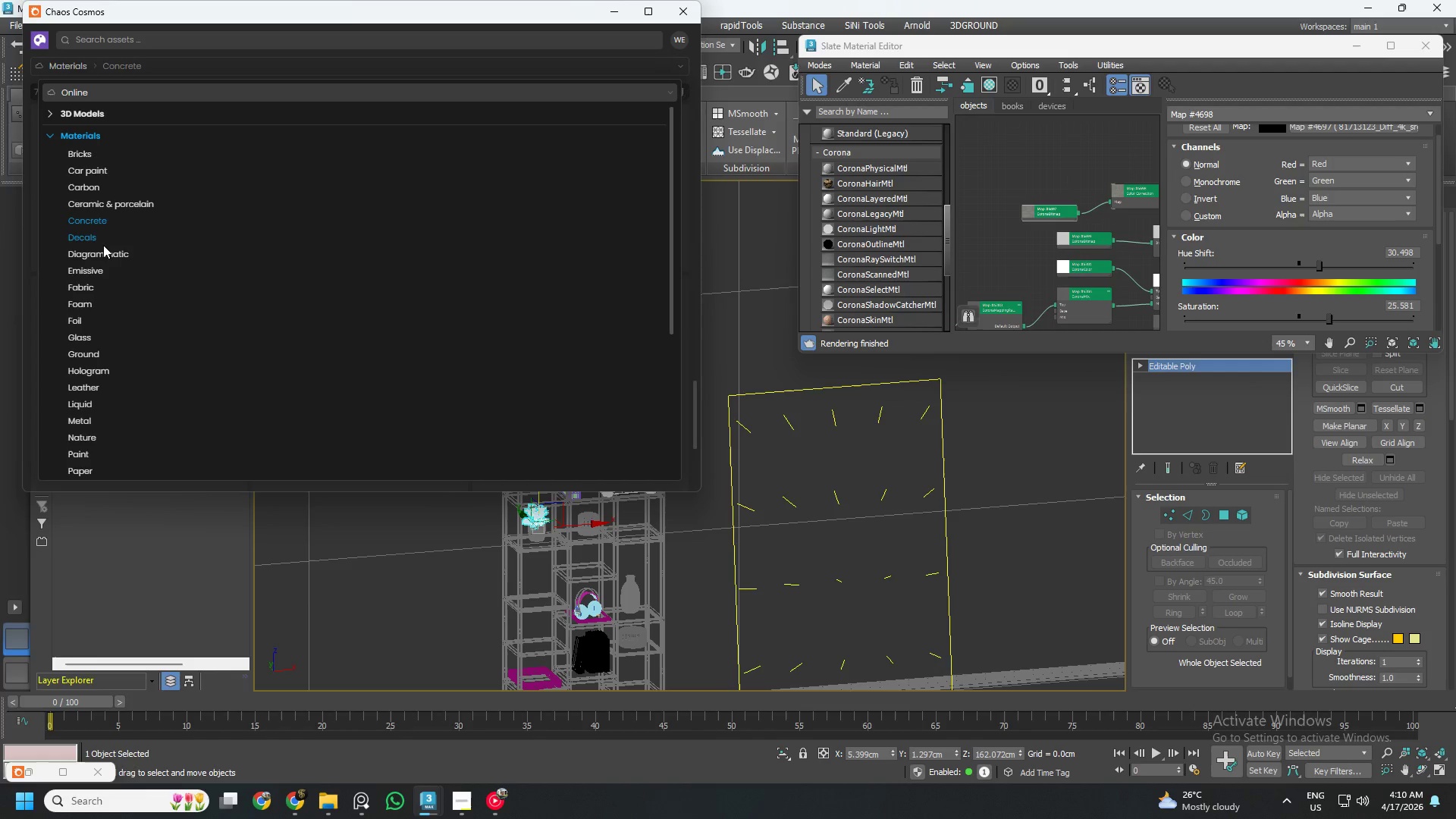 
scroll: coordinate [95, 263], scroll_direction: down, amount: 2.0
 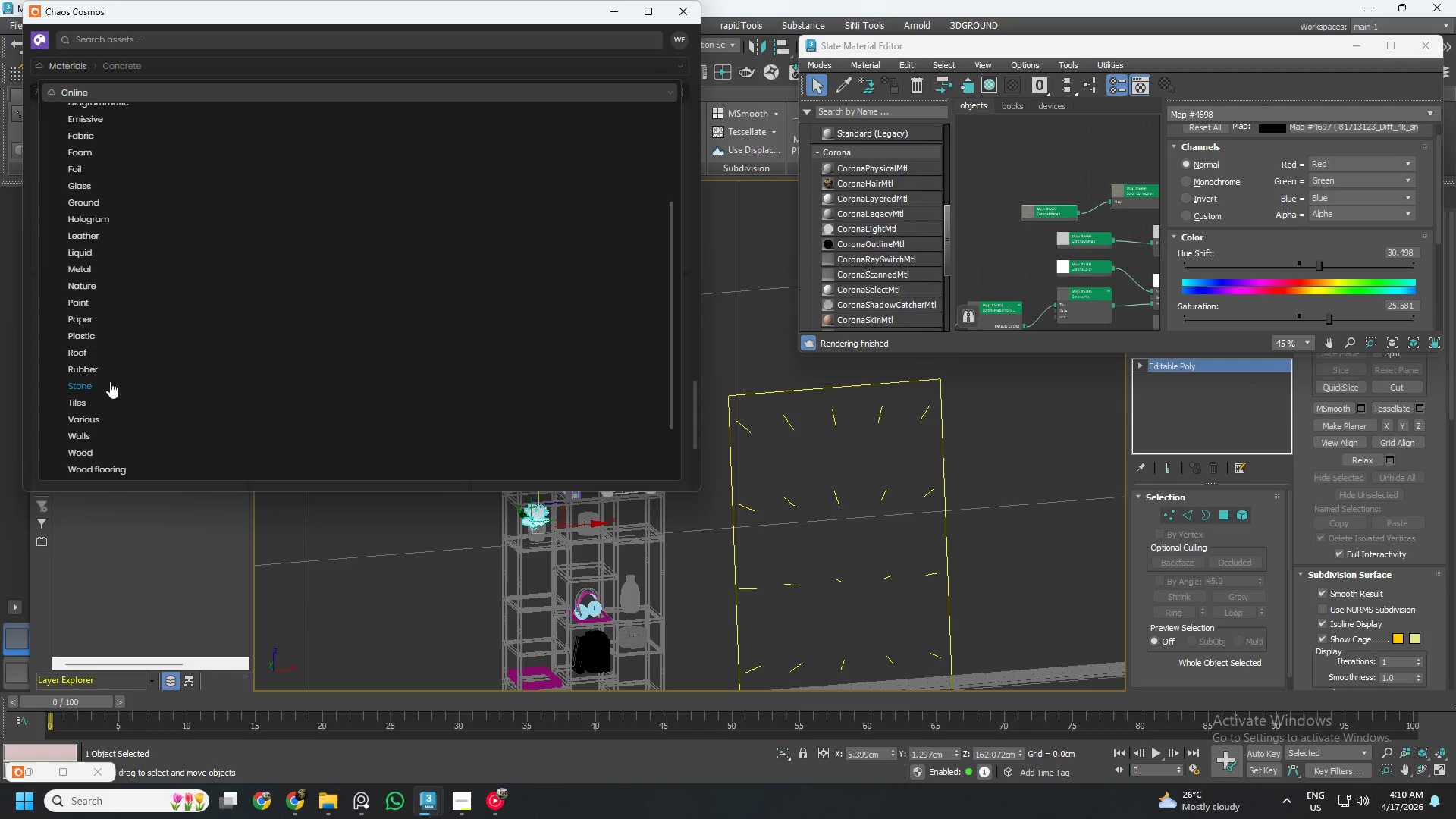 
left_click([110, 412])
 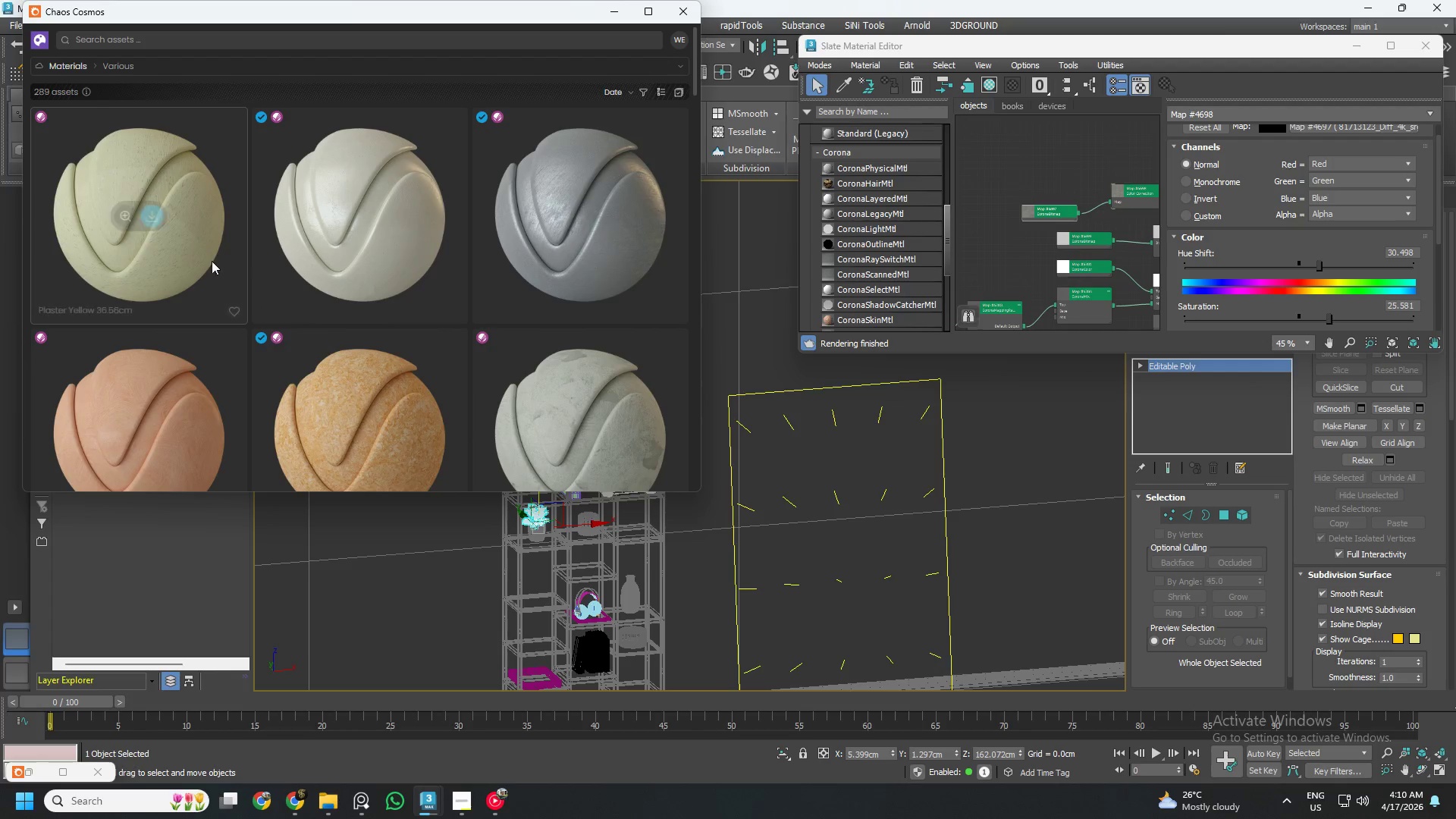 
scroll: coordinate [278, 277], scroll_direction: down, amount: 4.0
 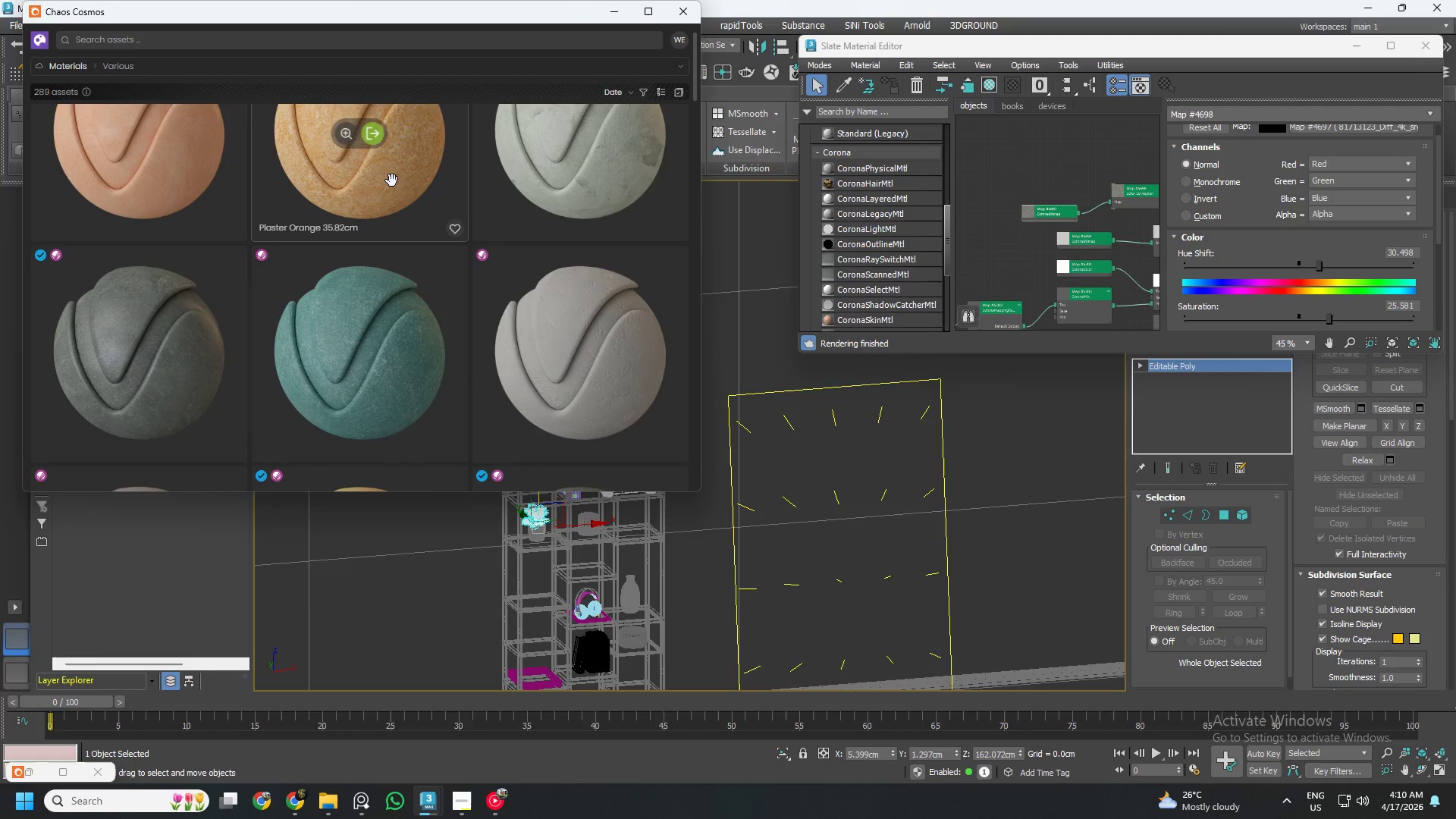 
scroll: coordinate [392, 180], scroll_direction: up, amount: 2.0
 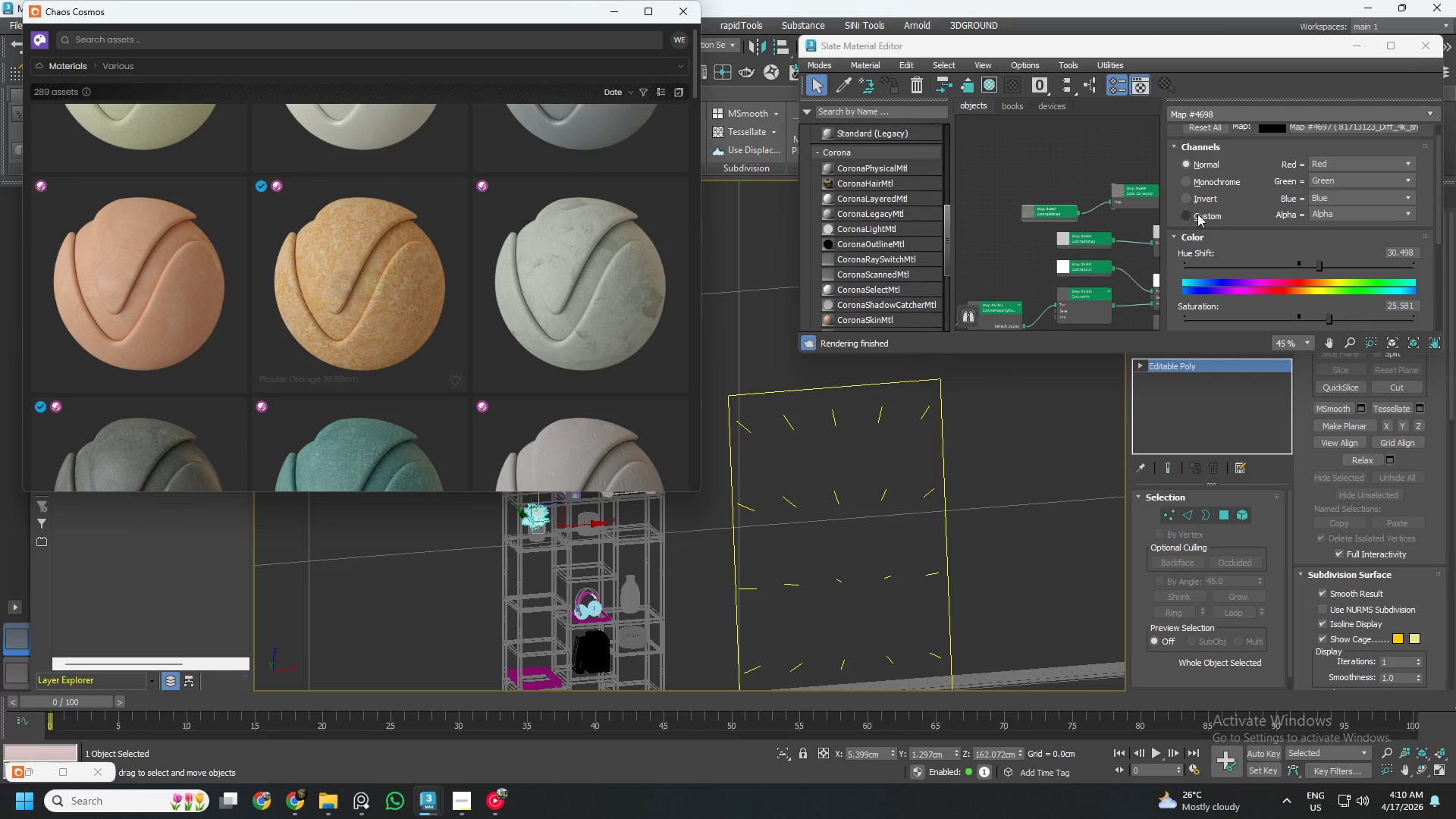 
scroll: coordinate [1066, 202], scroll_direction: down, amount: 5.0
 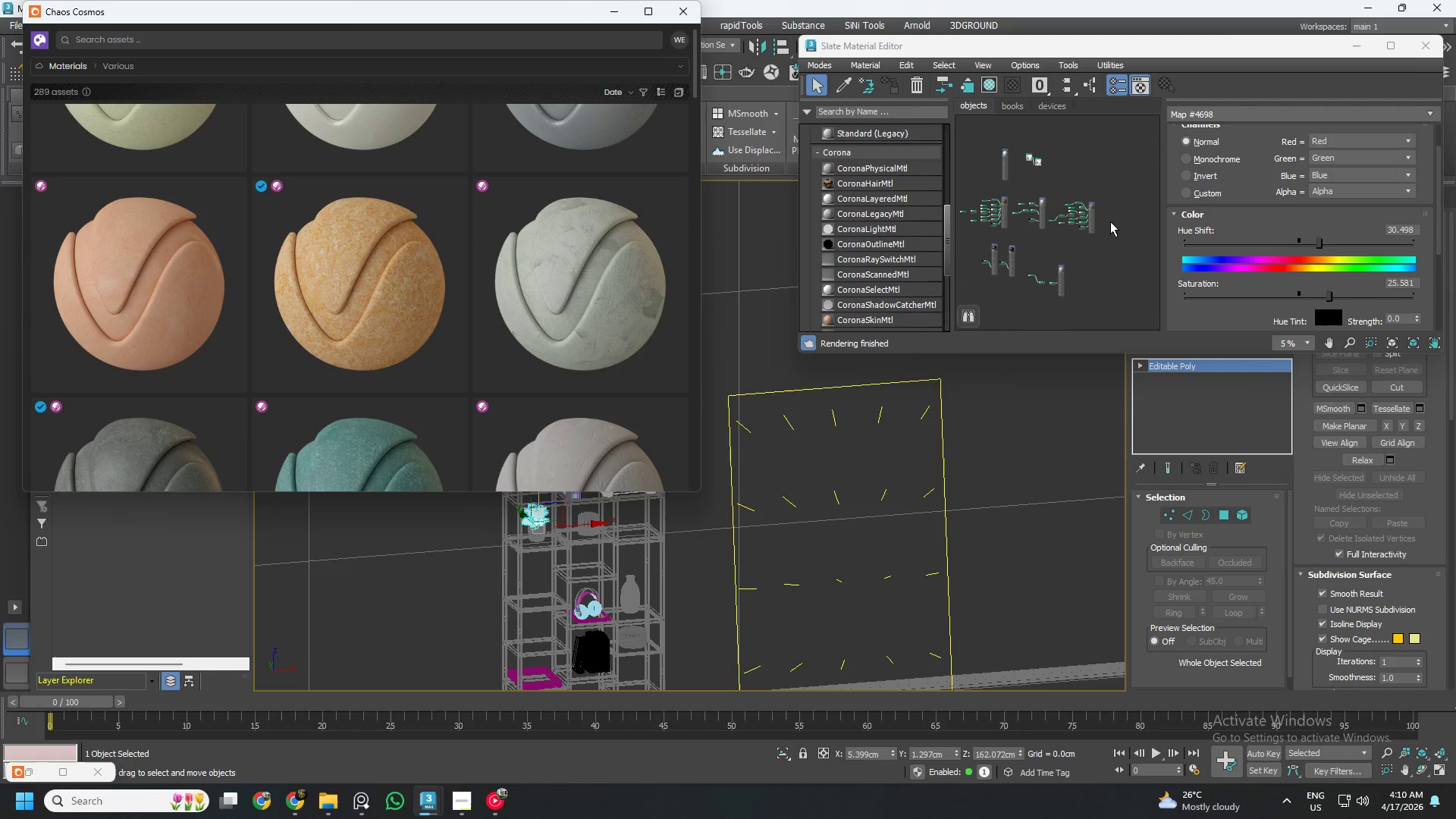 
scroll: coordinate [1109, 218], scroll_direction: up, amount: 1.0
 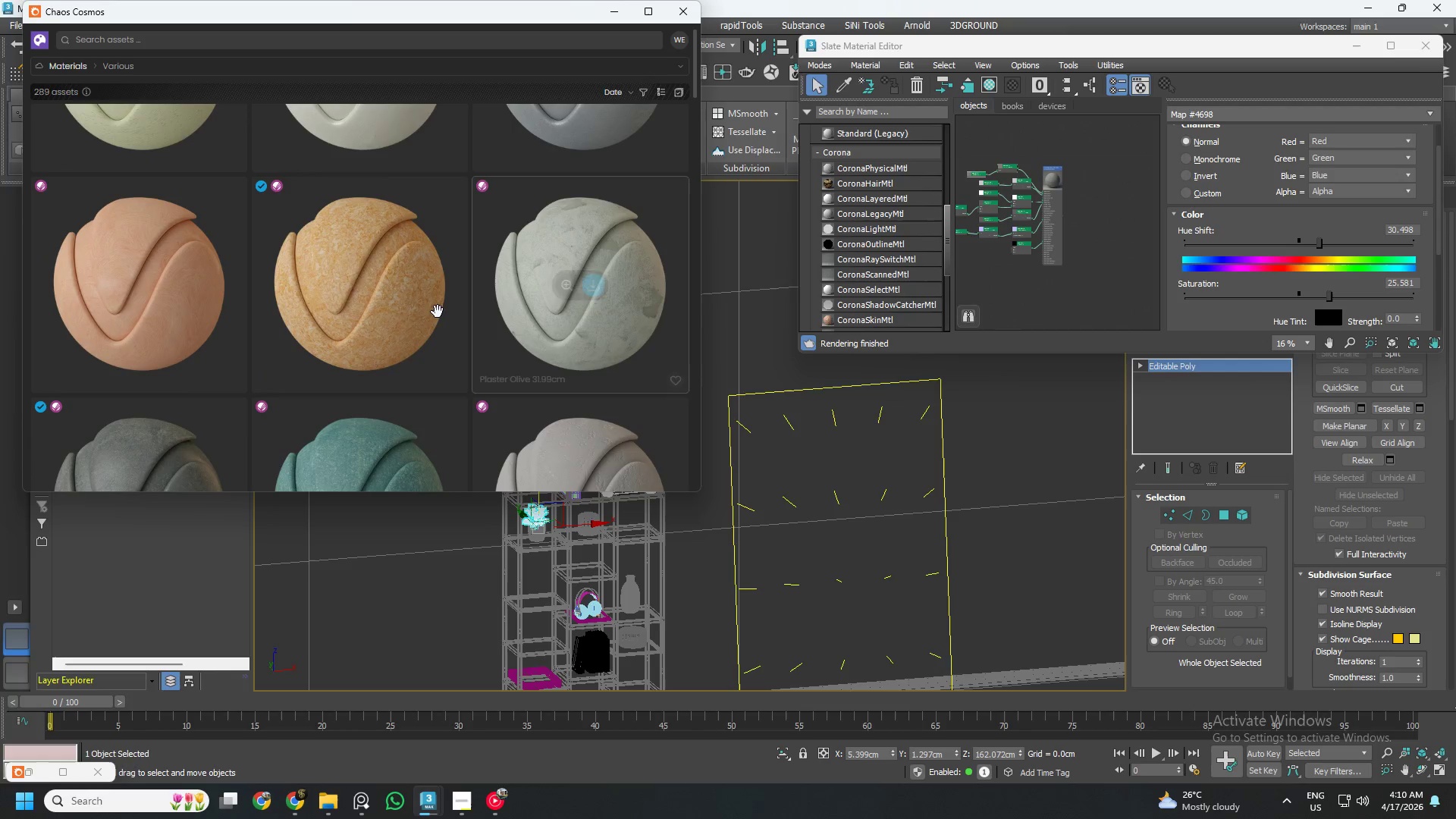 
left_click_drag(start_coordinate=[393, 337], to_coordinate=[1144, 202])
 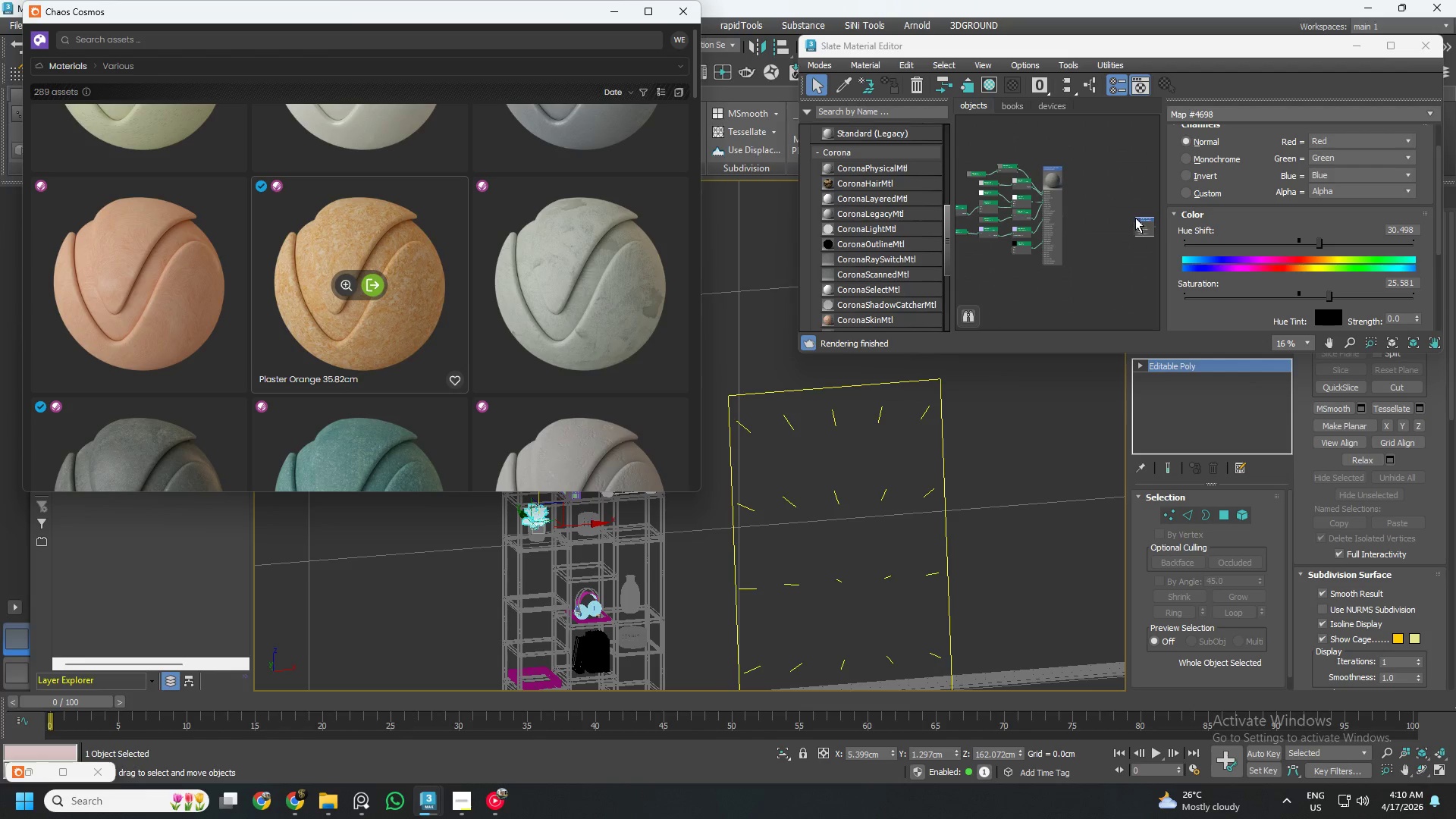 
scroll: coordinate [1137, 219], scroll_direction: up, amount: 6.0
 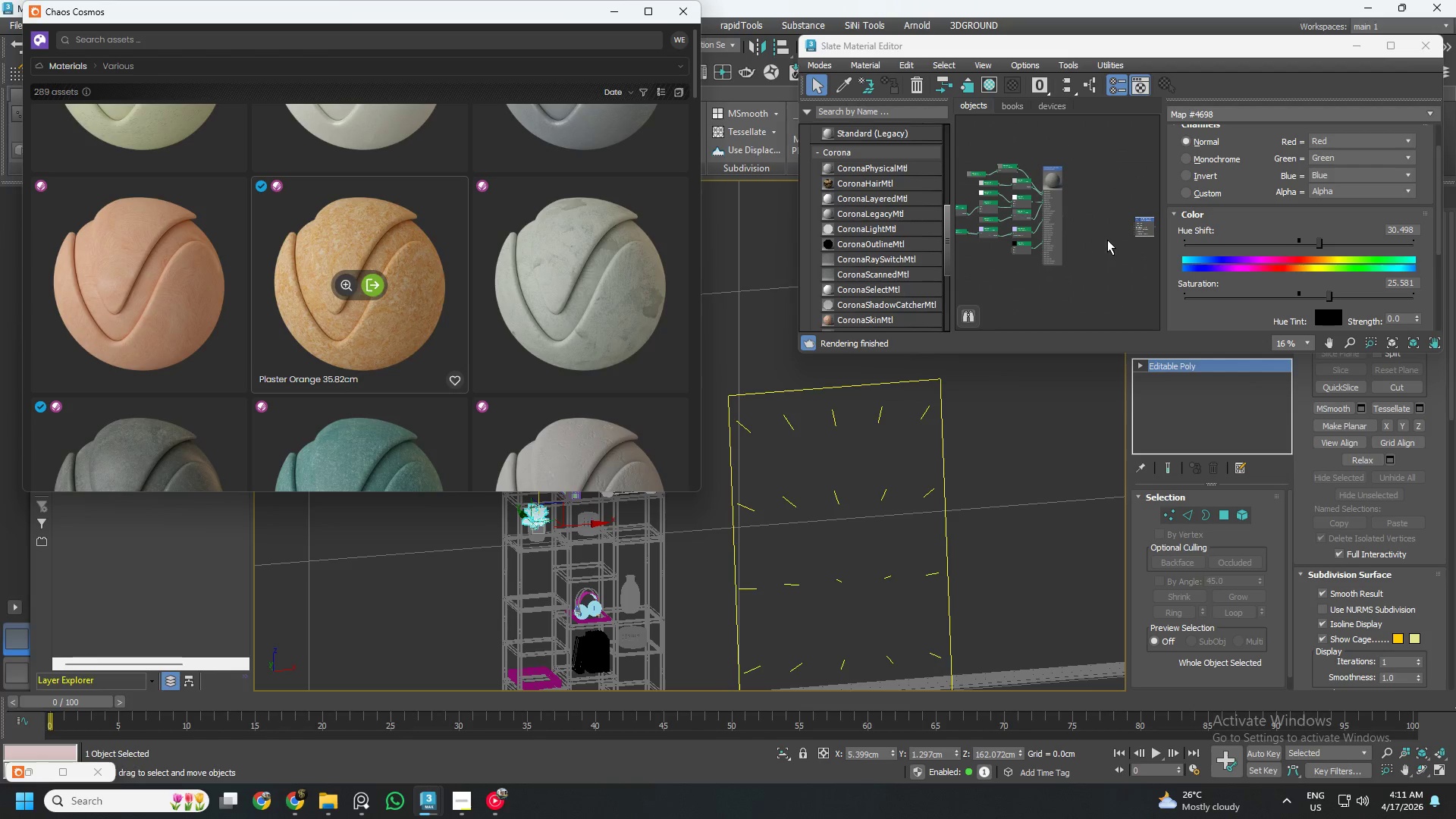 
wait(5.97)
 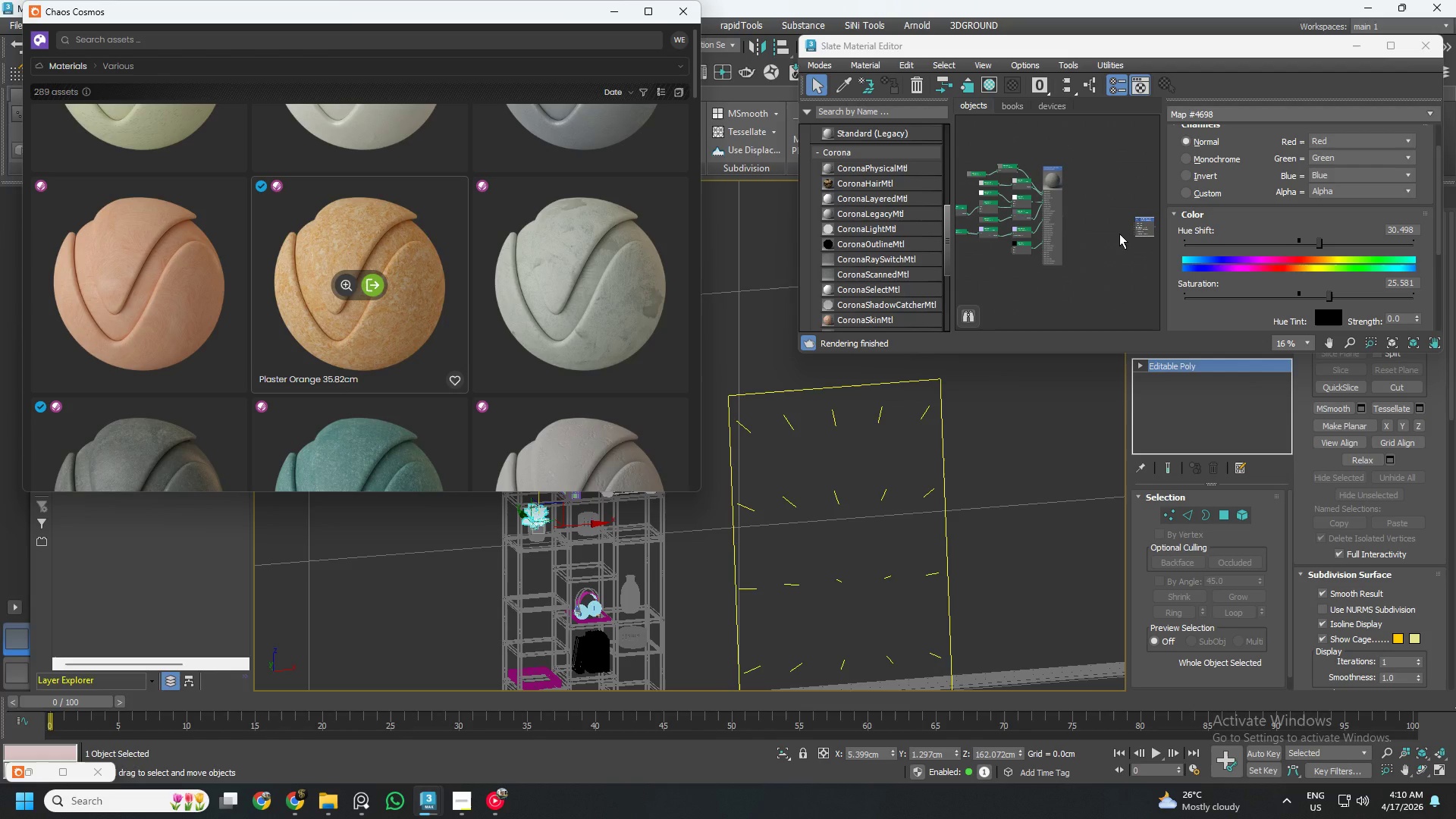 
scroll: coordinate [1103, 249], scroll_direction: down, amount: 5.0
 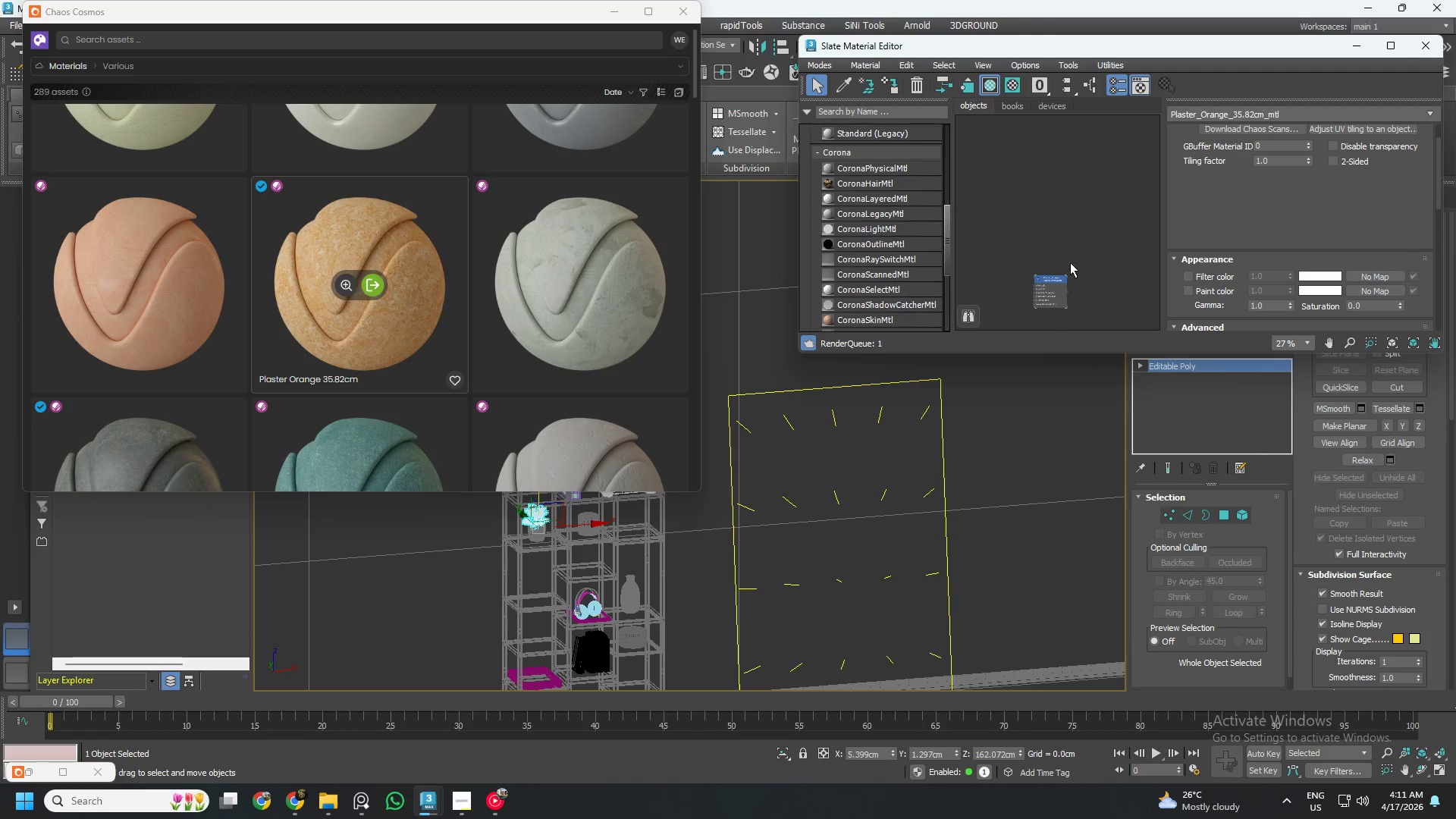 
scroll: coordinate [1040, 287], scroll_direction: up, amount: 6.0
 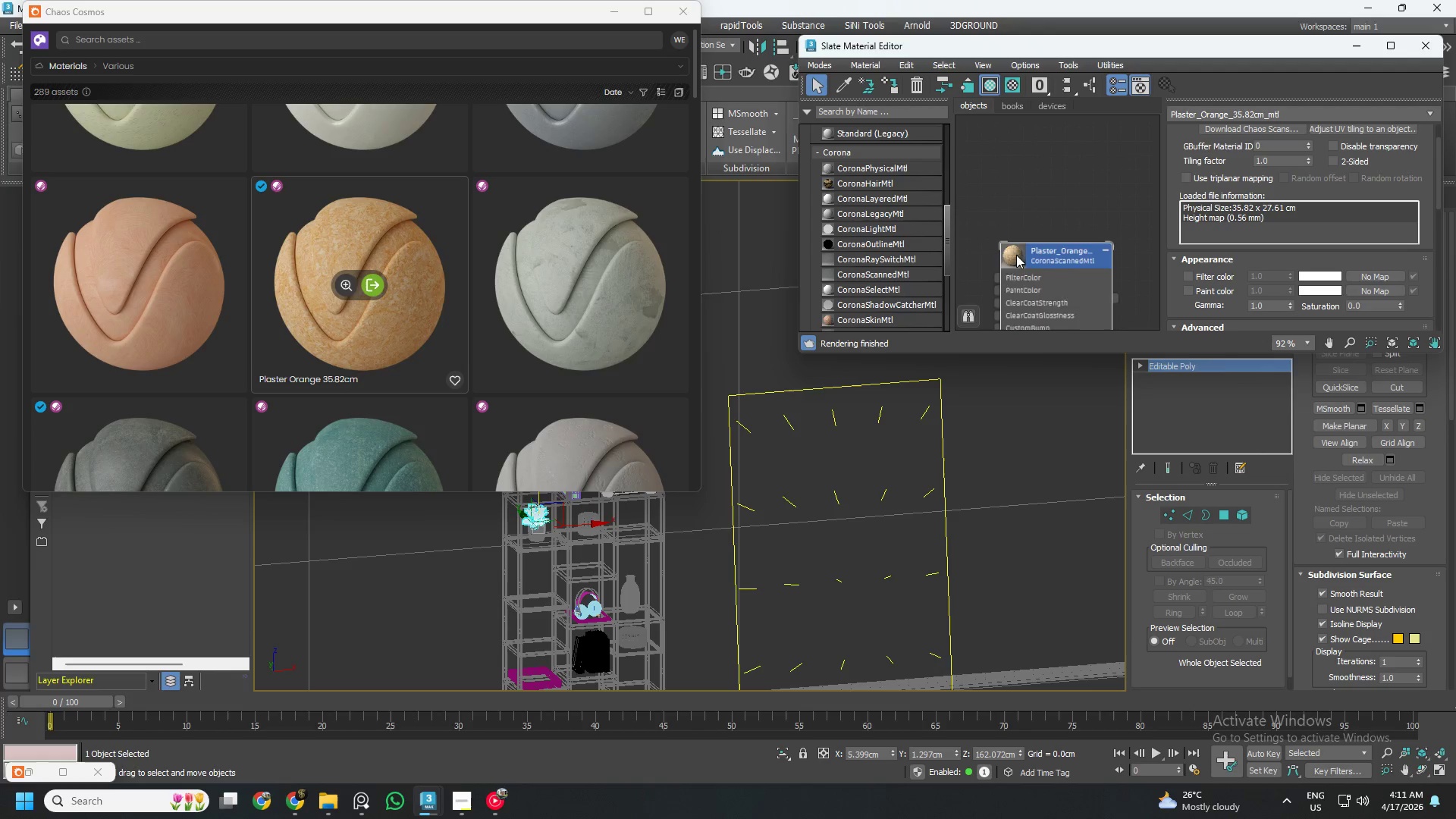 
double_click([1016, 255])
 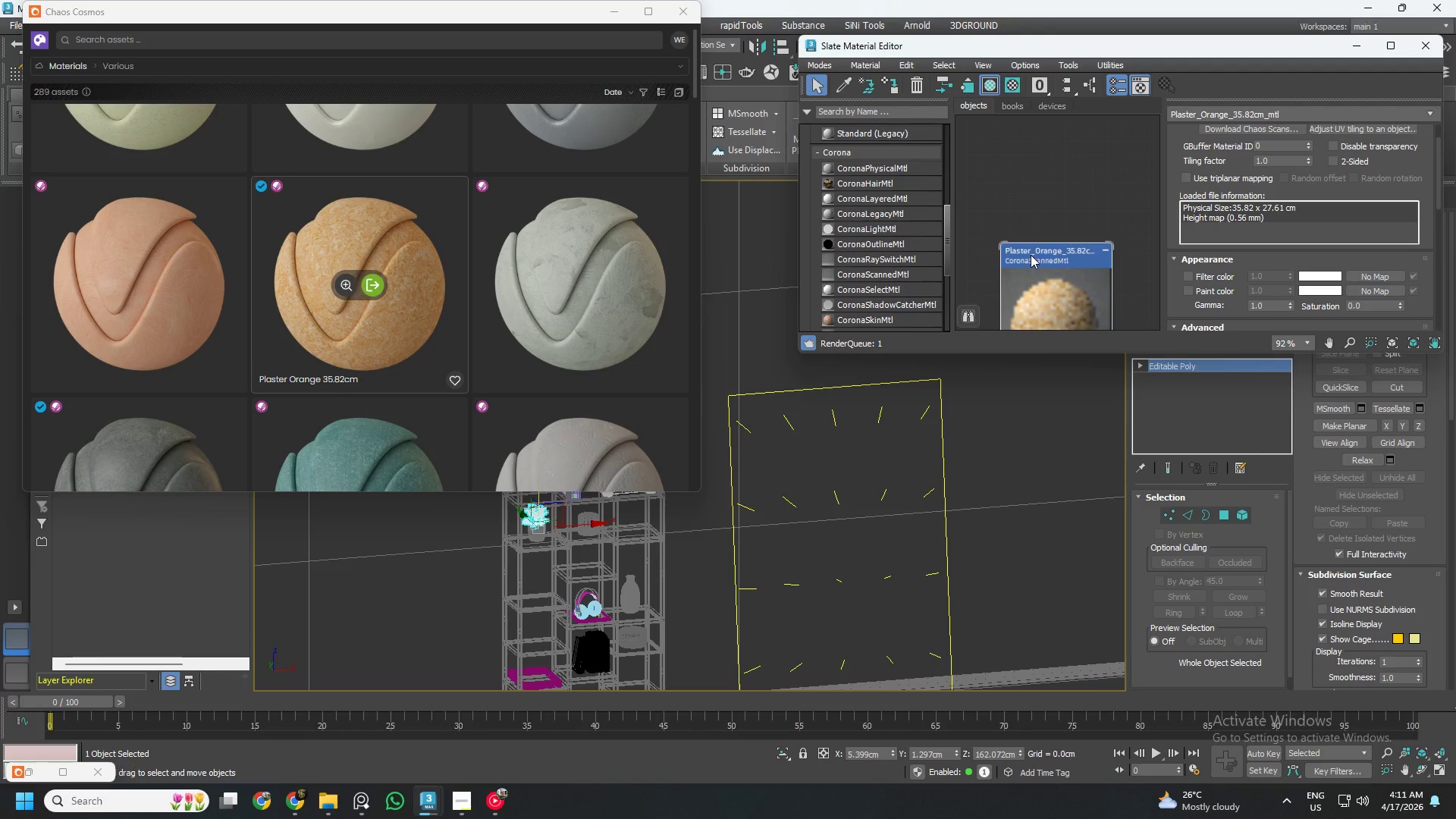 
scroll: coordinate [1043, 258], scroll_direction: down, amount: 9.0
 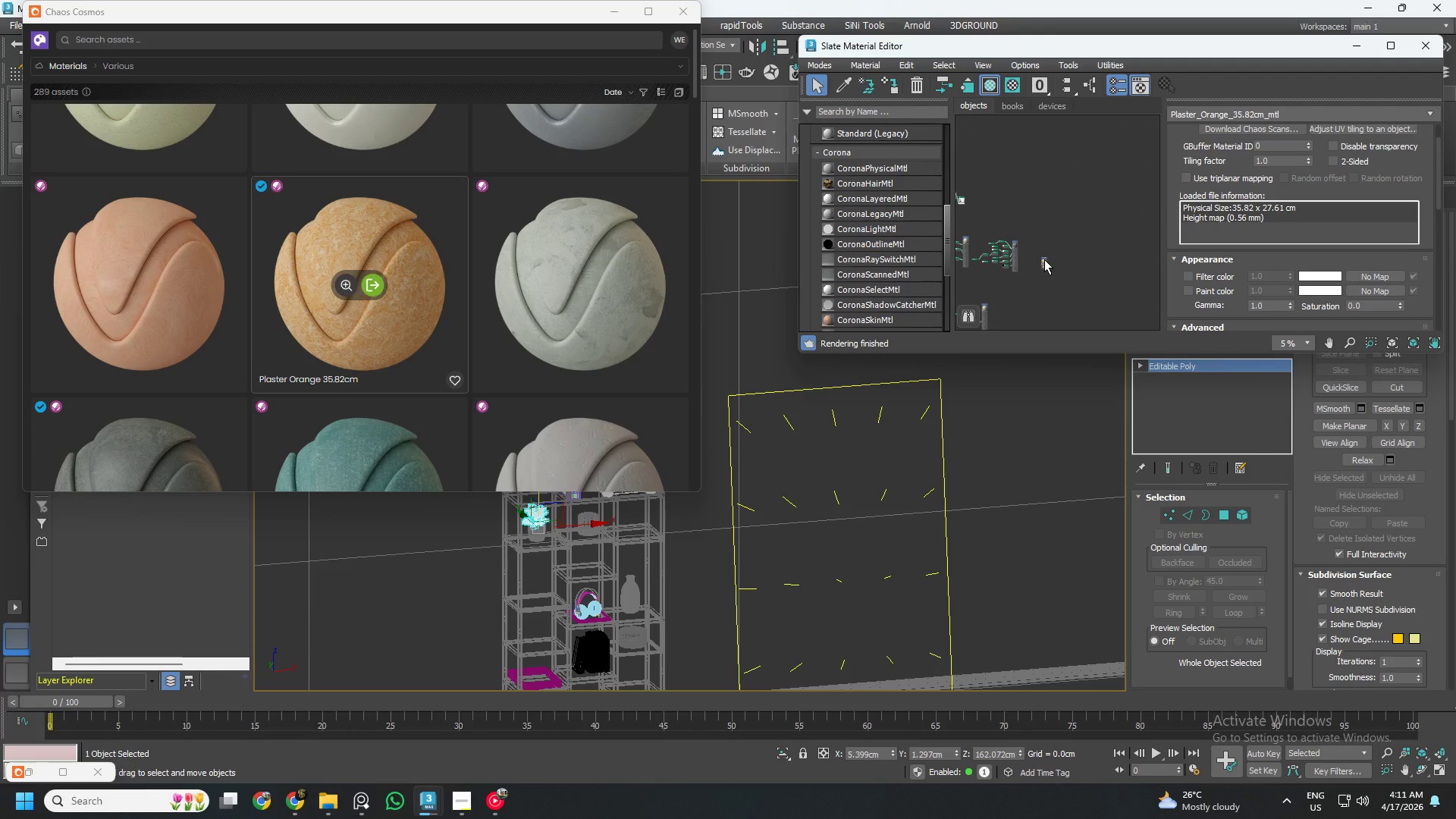 
left_click_drag(start_coordinate=[1044, 259], to_coordinate=[995, 214])
 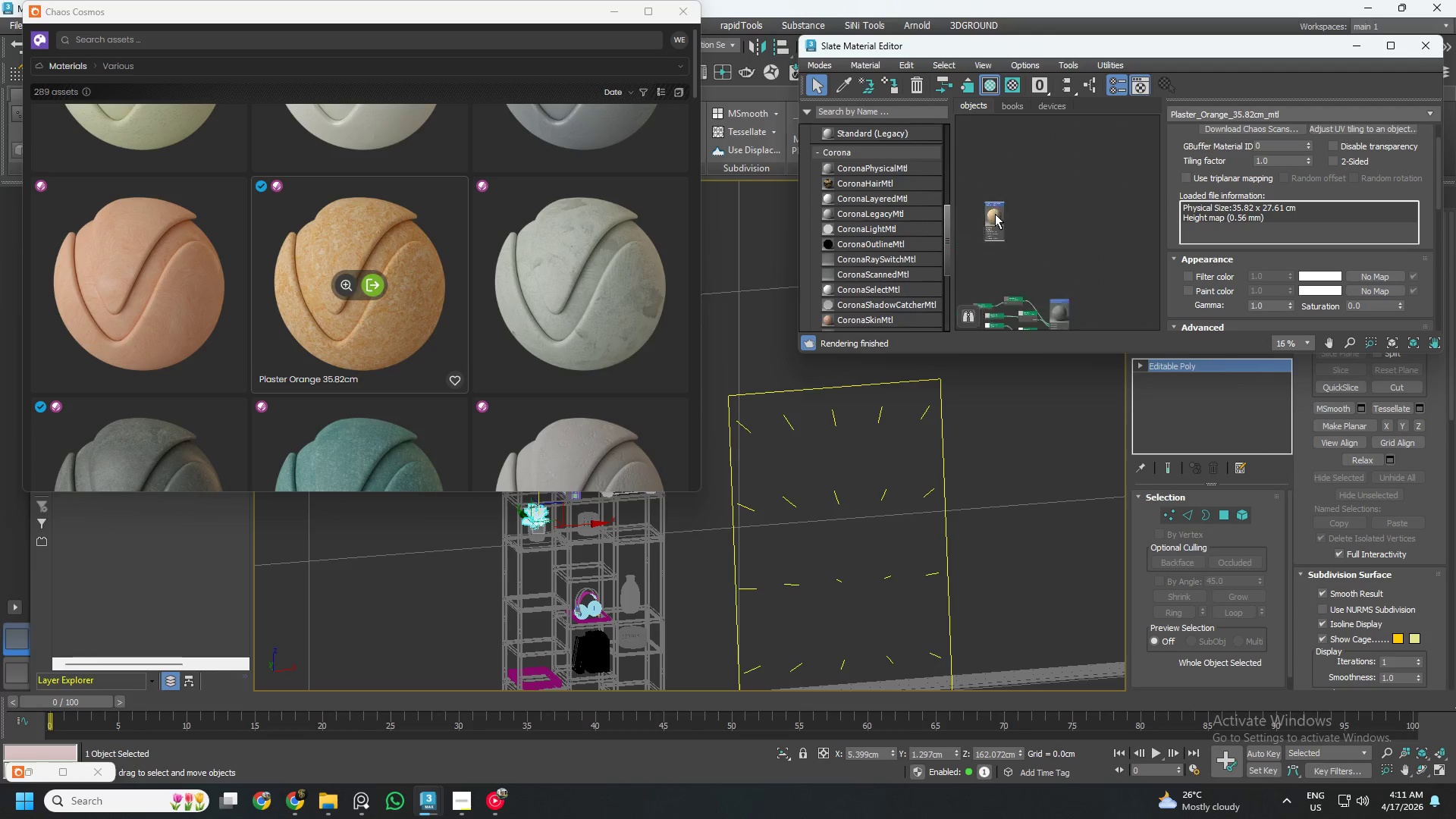 
scroll: coordinate [995, 214], scroll_direction: up, amount: 3.0
 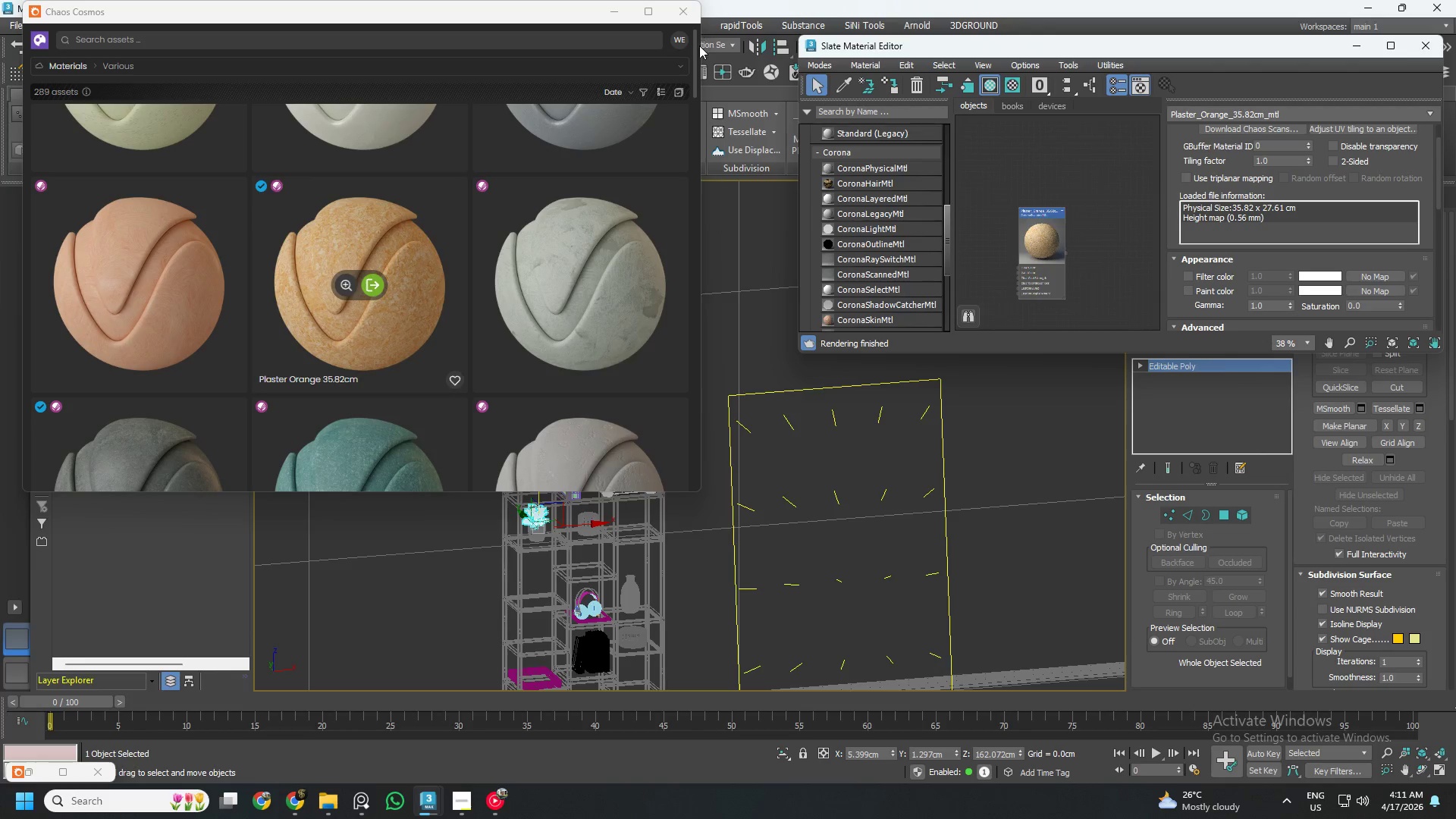 
left_click([686, 12])
 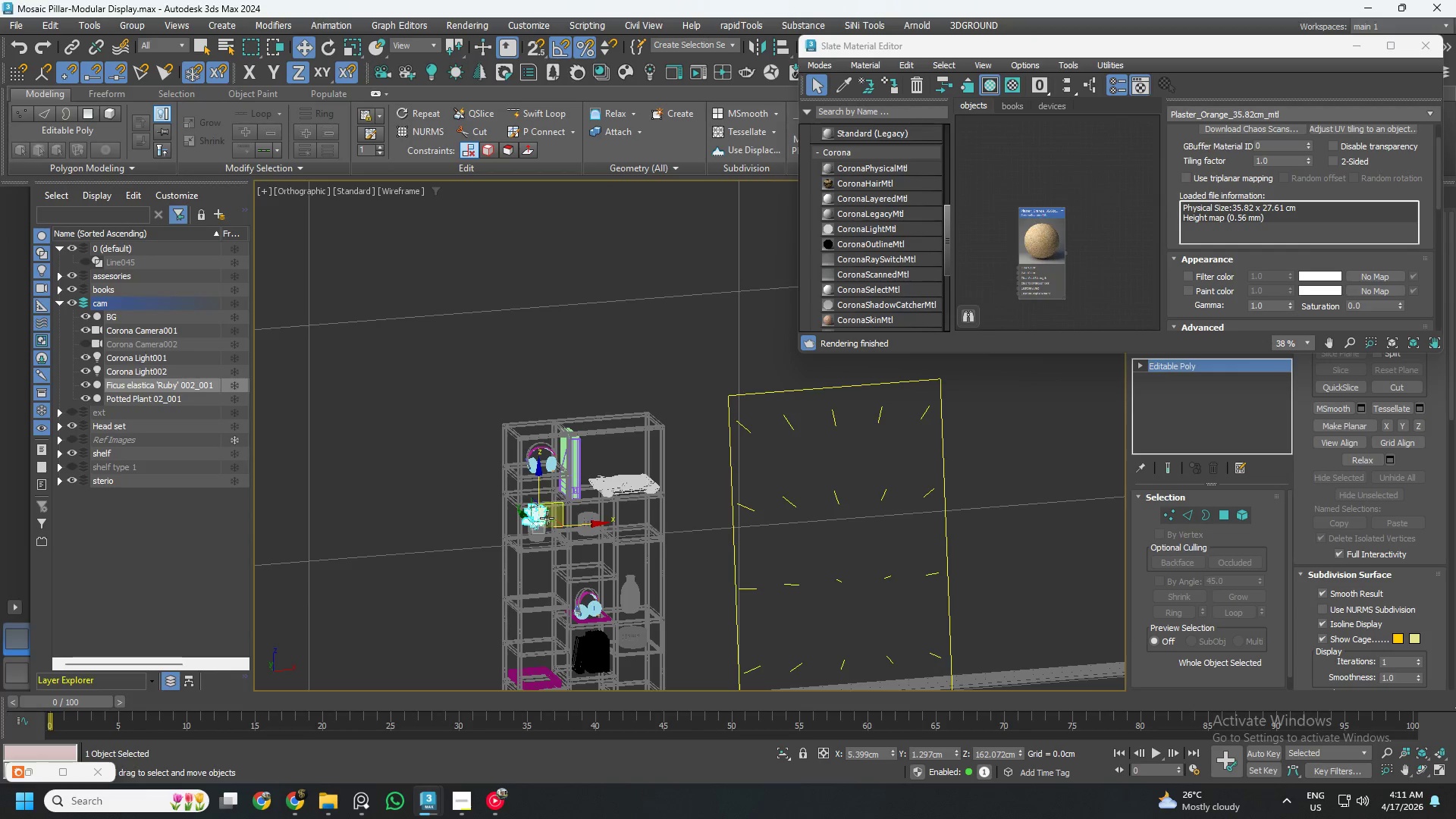 
scroll: coordinate [555, 528], scroll_direction: up, amount: 7.0
 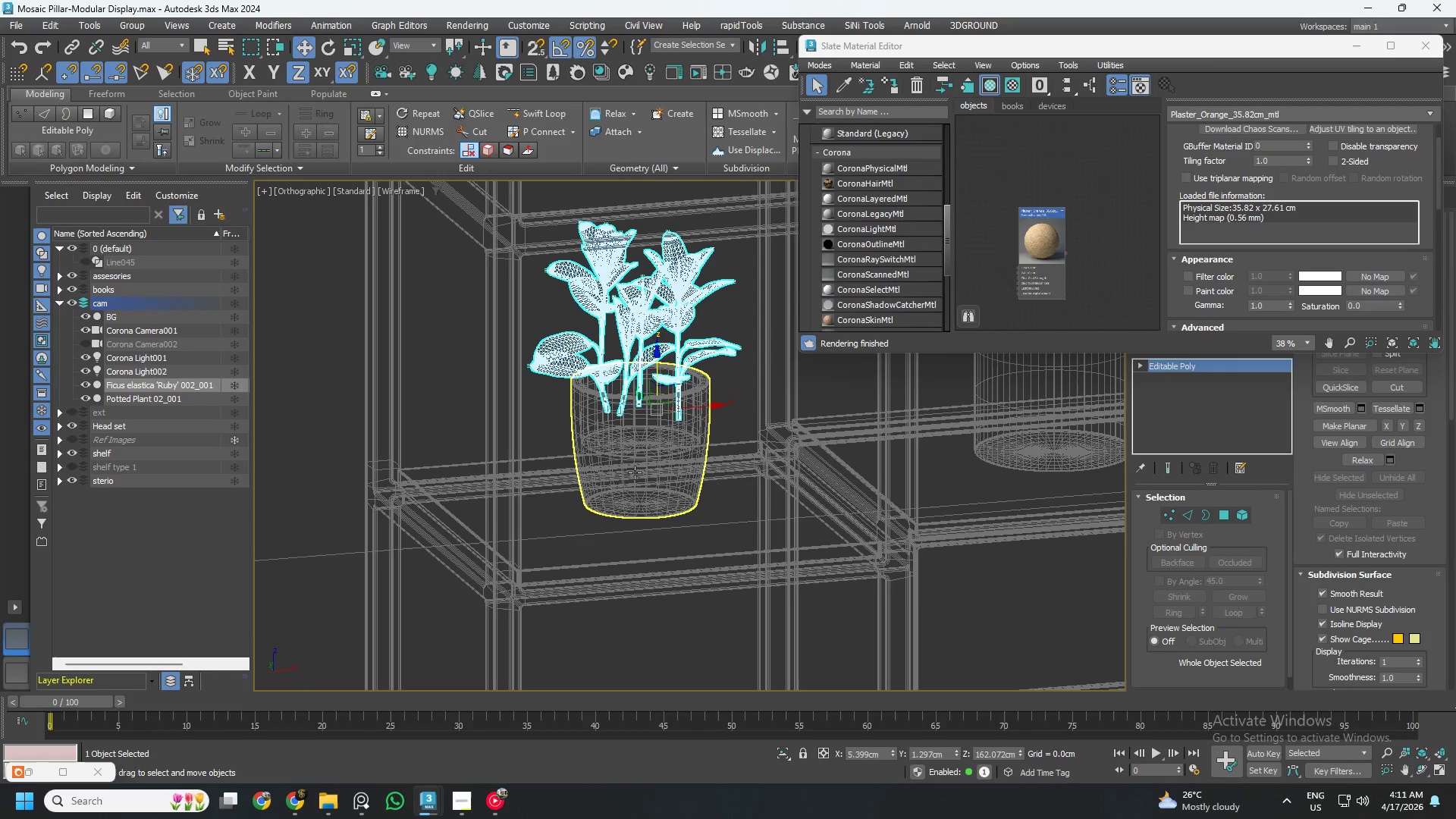 
left_click([635, 472])
 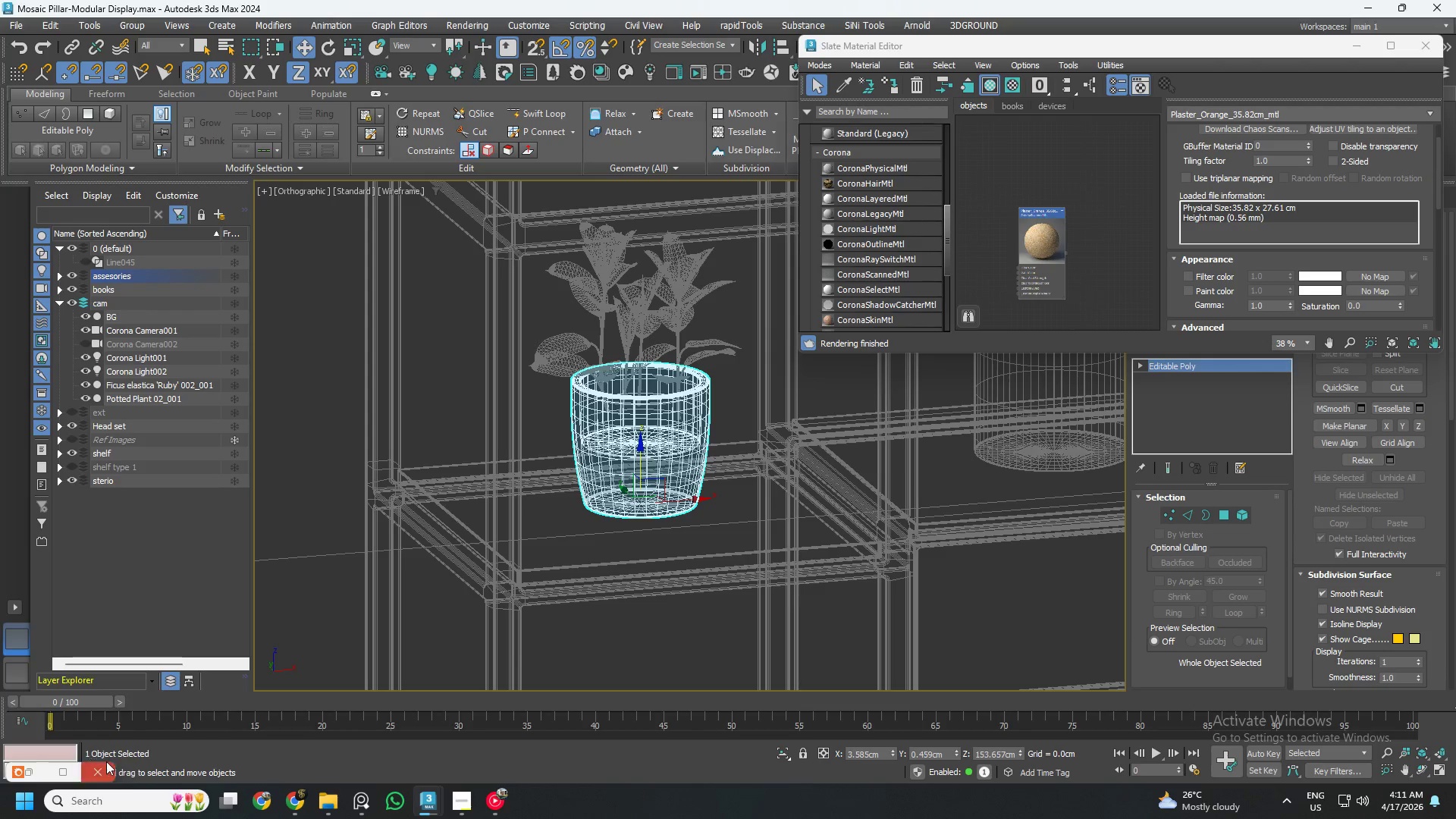 
left_click([36, 770])
 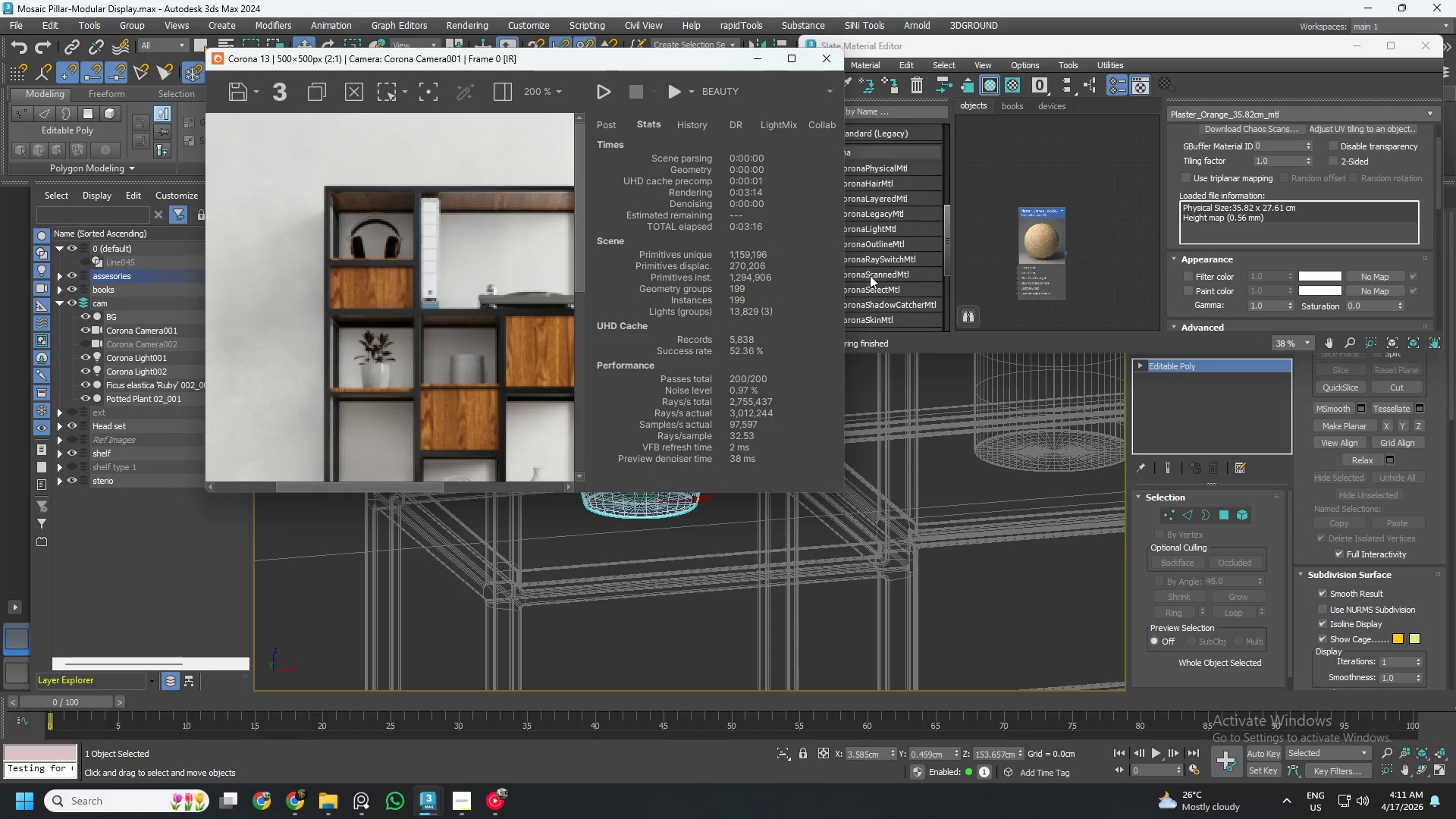 
left_click([1045, 235])
 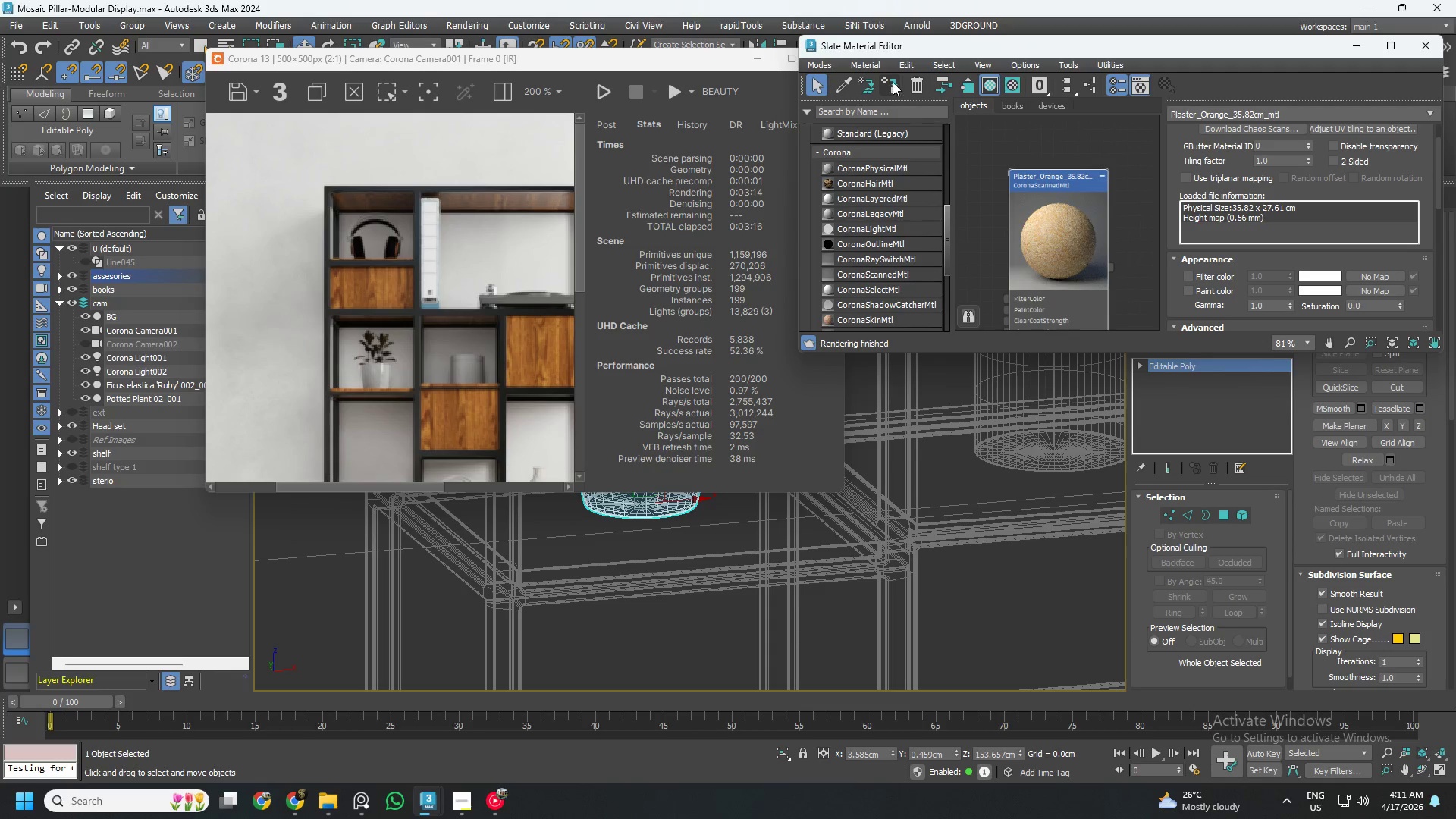 
scroll: coordinate [1029, 240], scroll_direction: up, amount: 4.0
 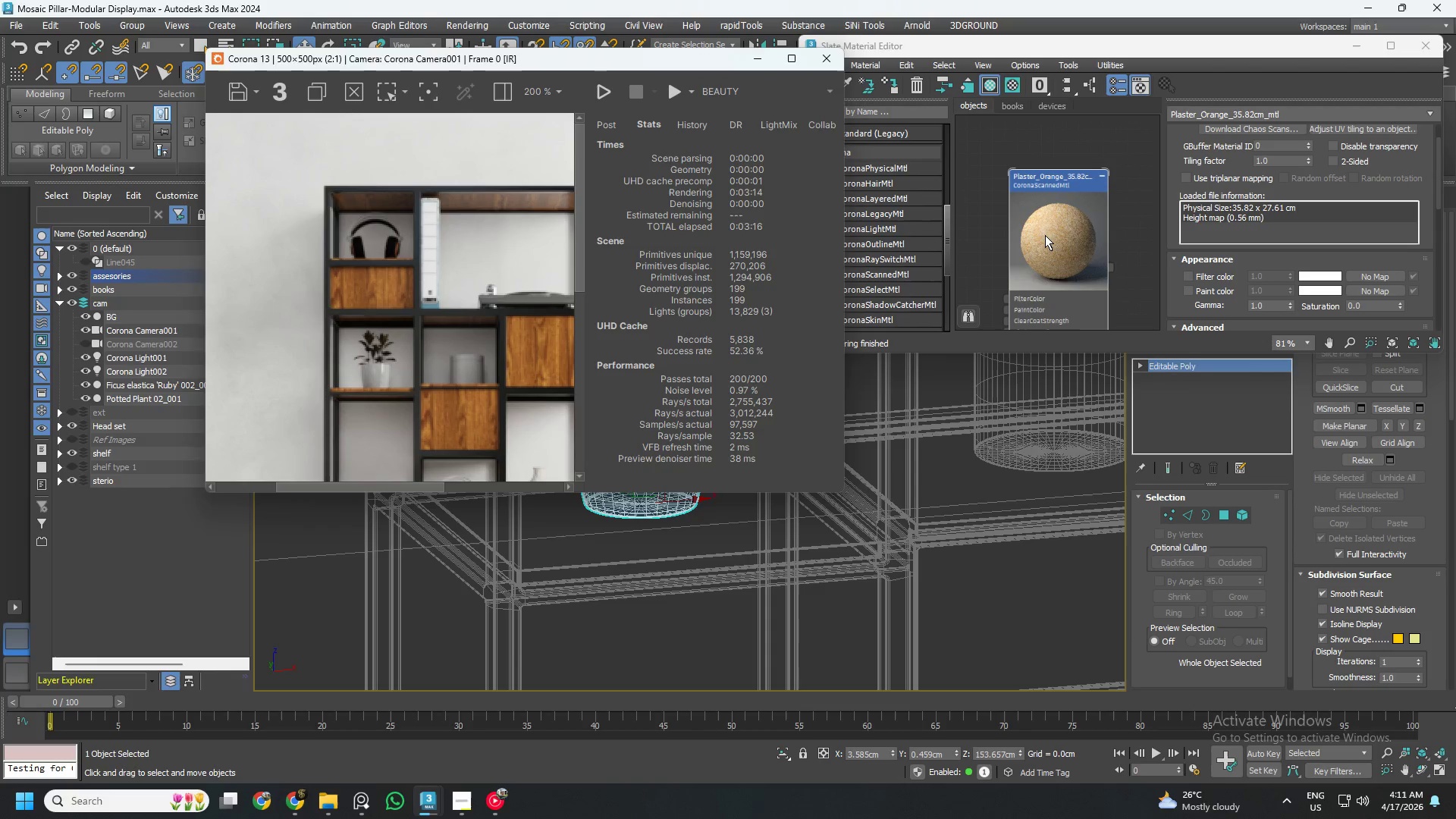 
left_click([893, 82])
 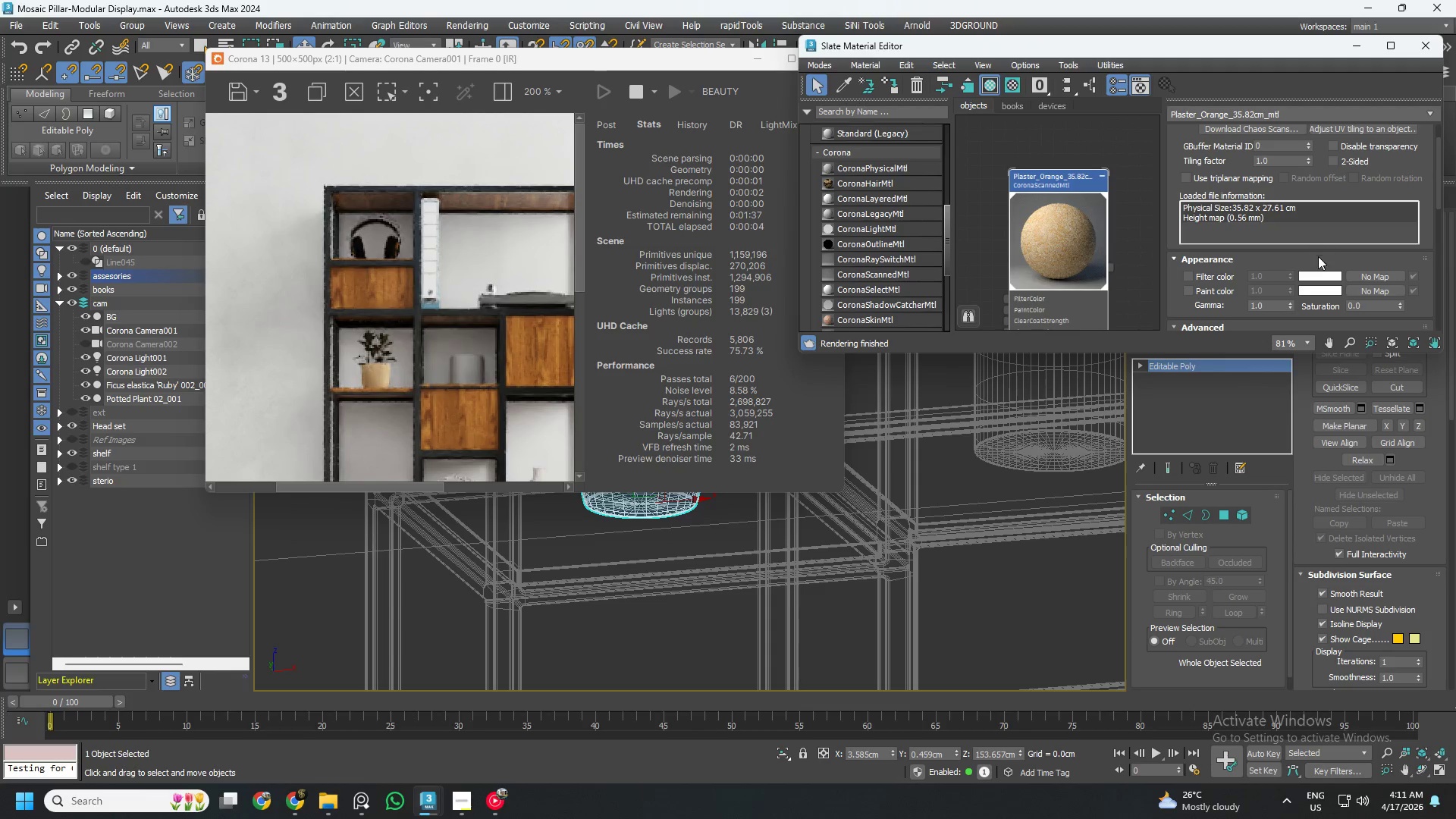 
wait(5.92)
 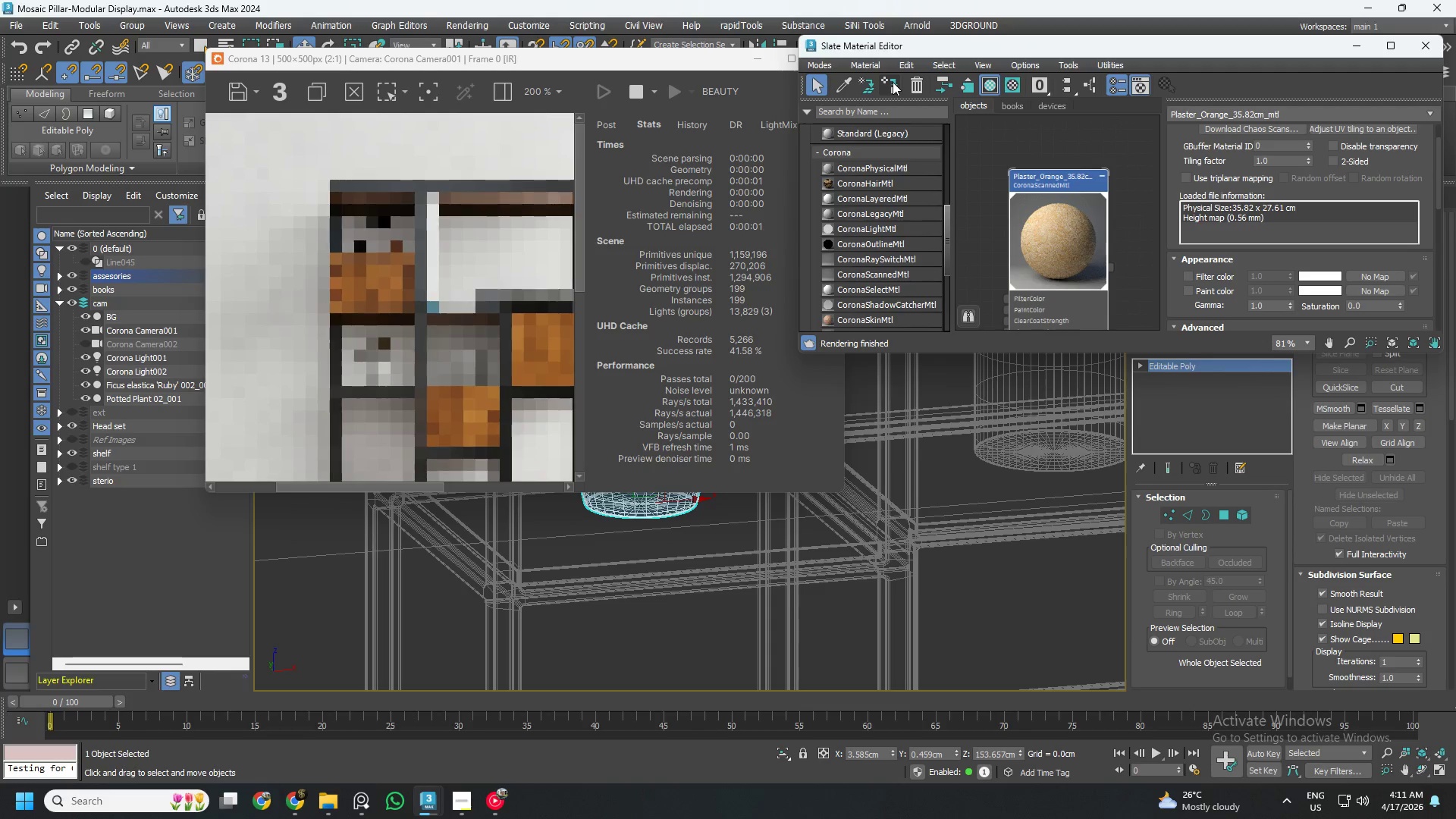 
left_click([1198, 275])
 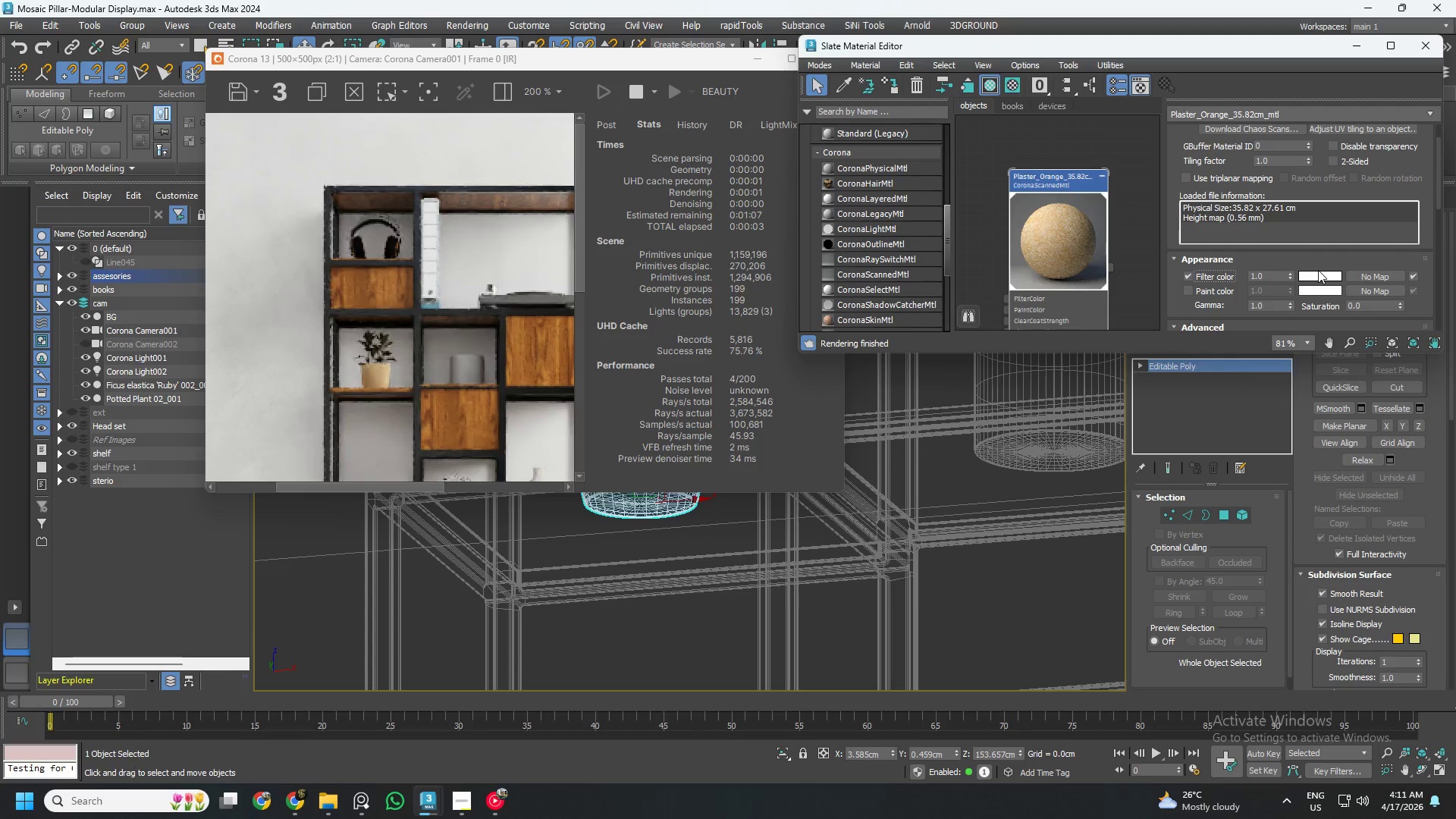 
wait(5.42)
 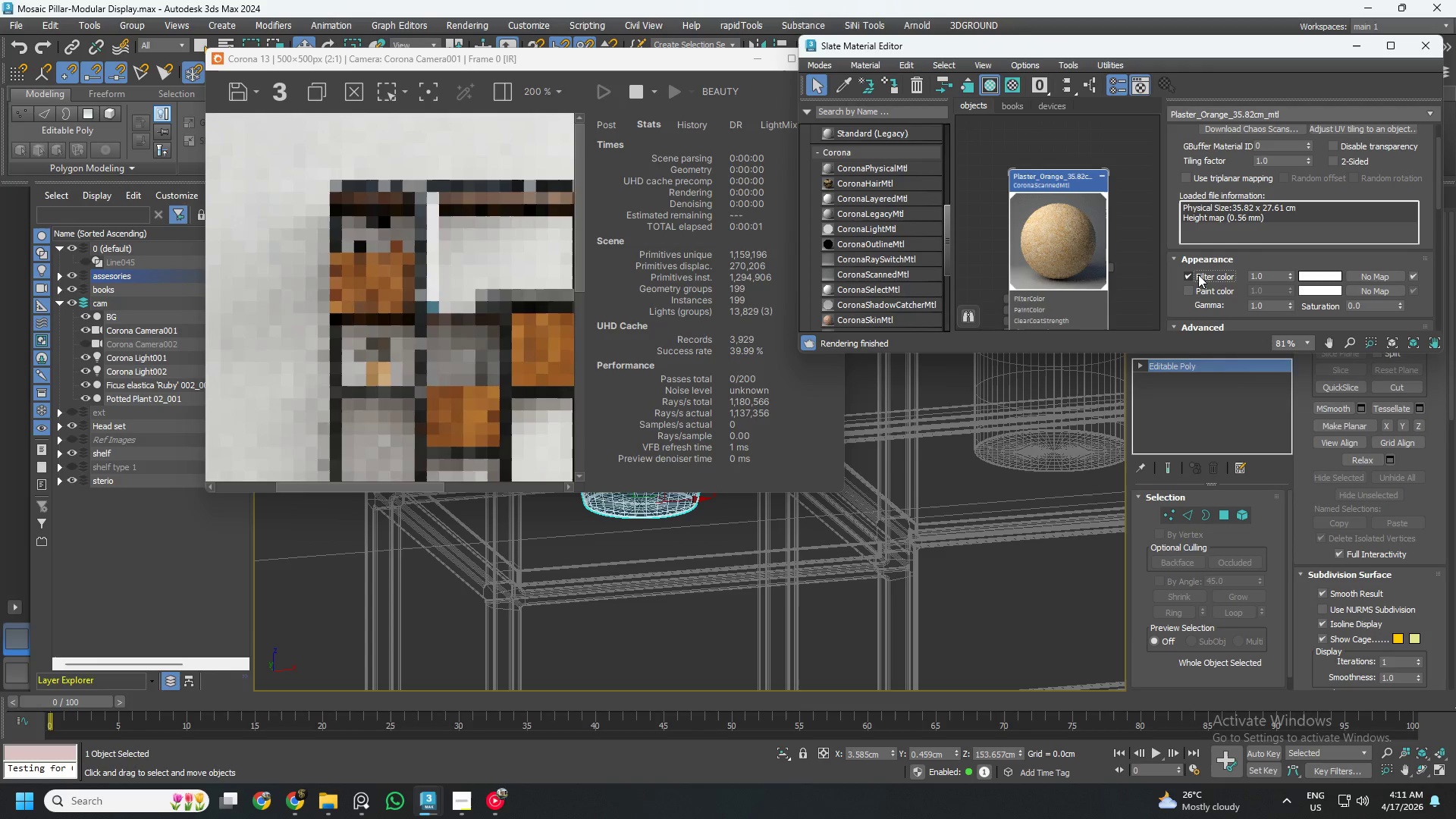 
left_click_drag(start_coordinate=[1437, 192], to_coordinate=[1443, 211])
 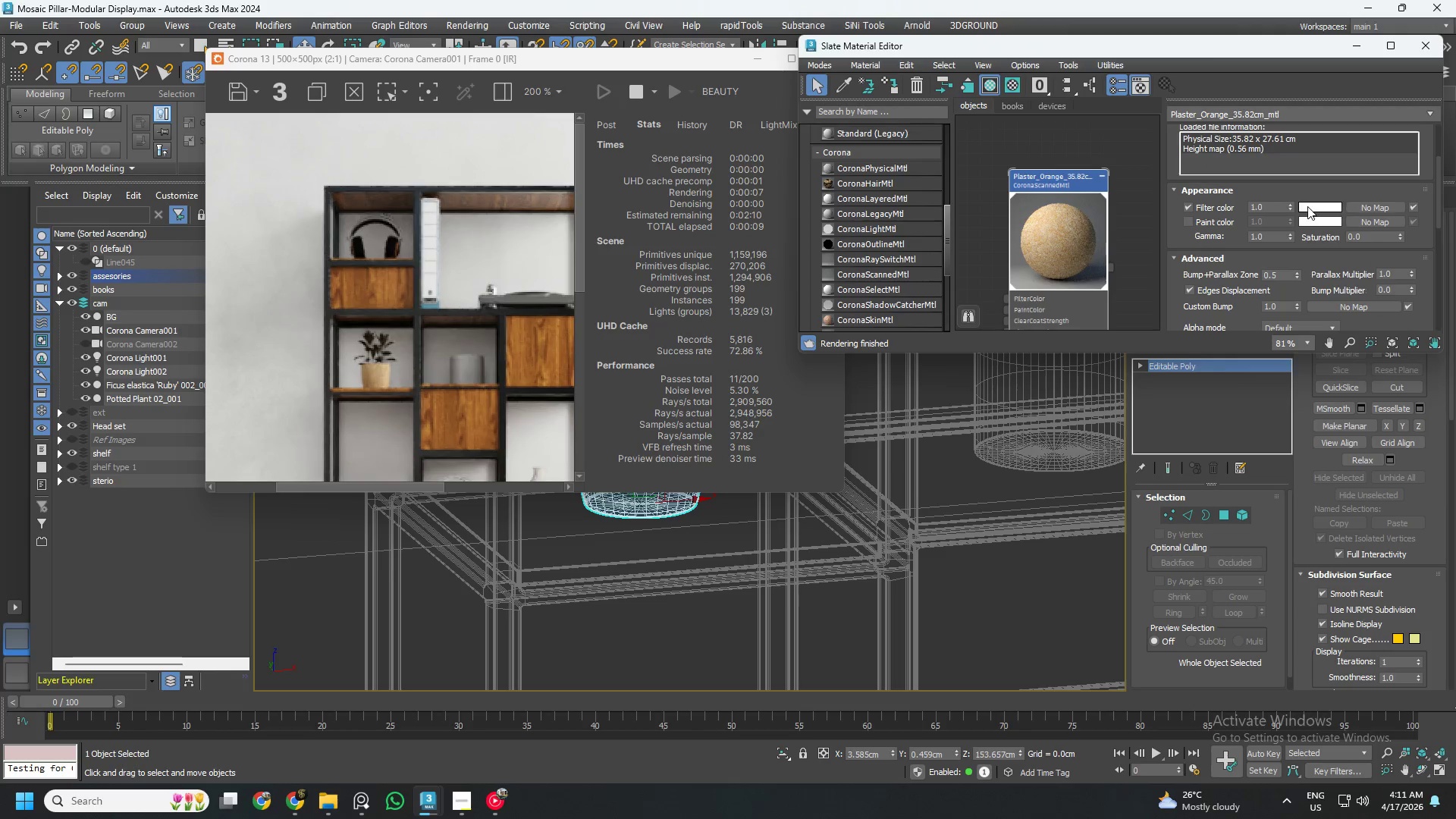 
left_click([1307, 206])
 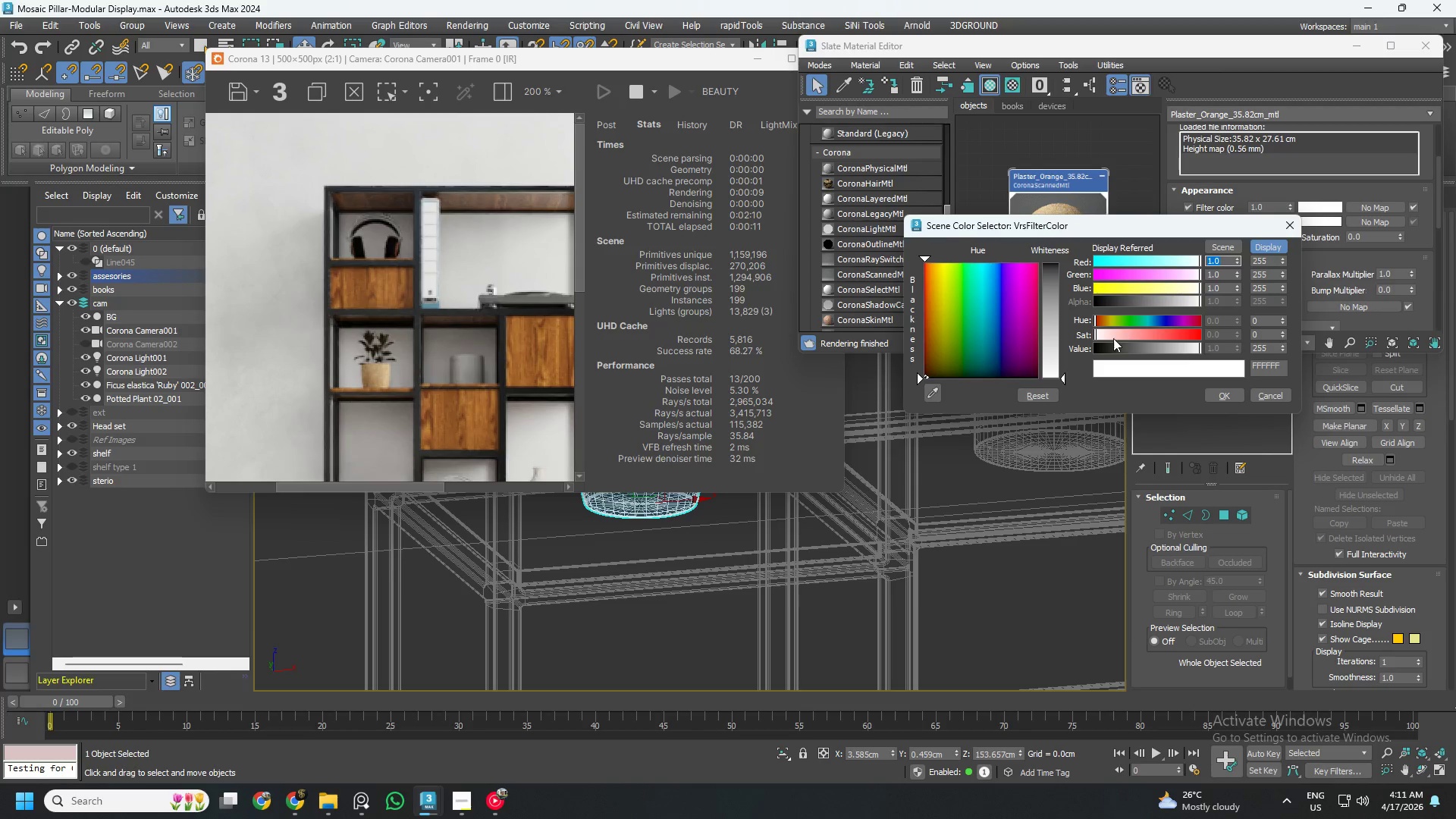 
left_click([1112, 347])
 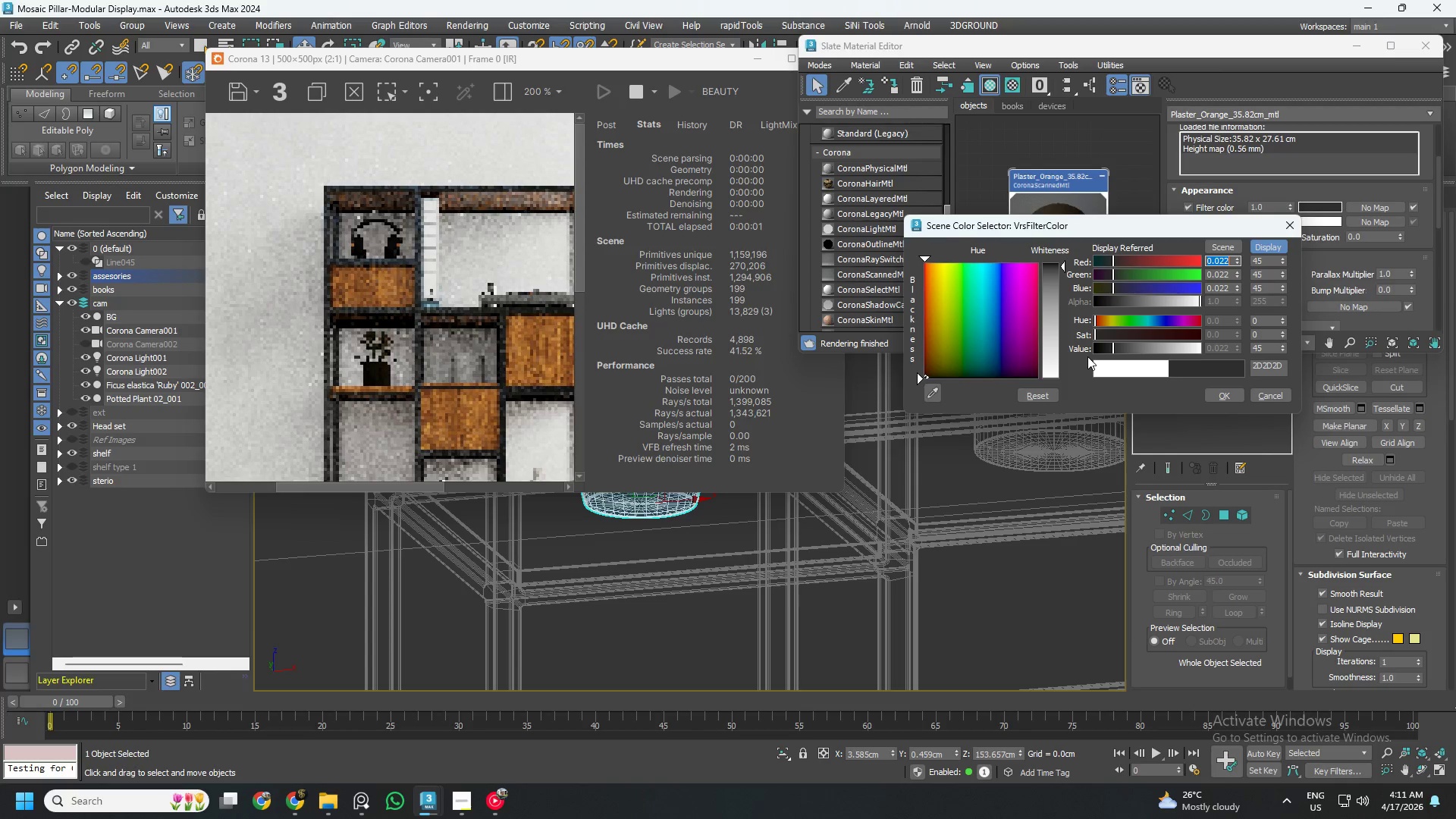 
left_click([1272, 392])
 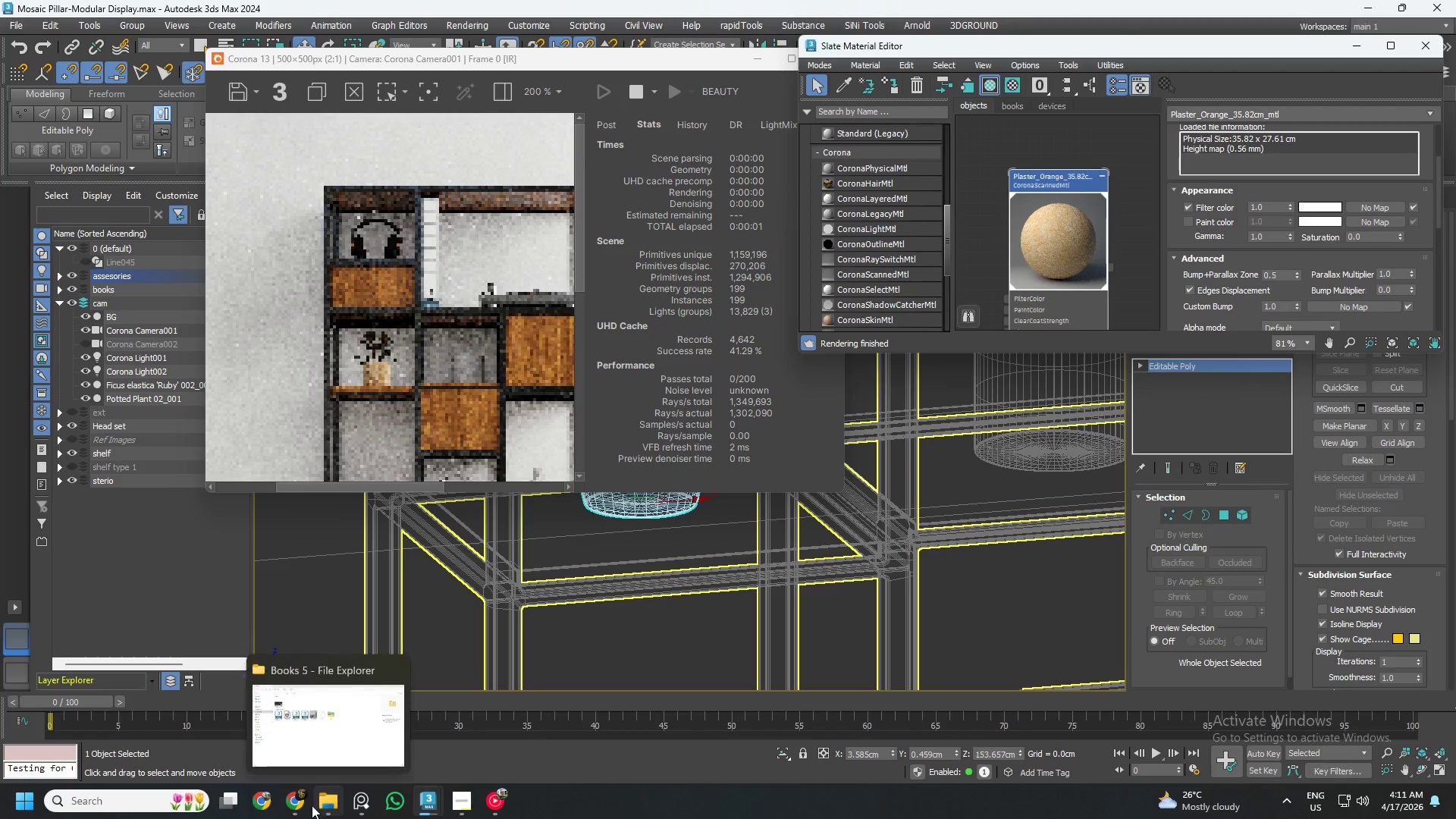 
left_click([360, 806])
 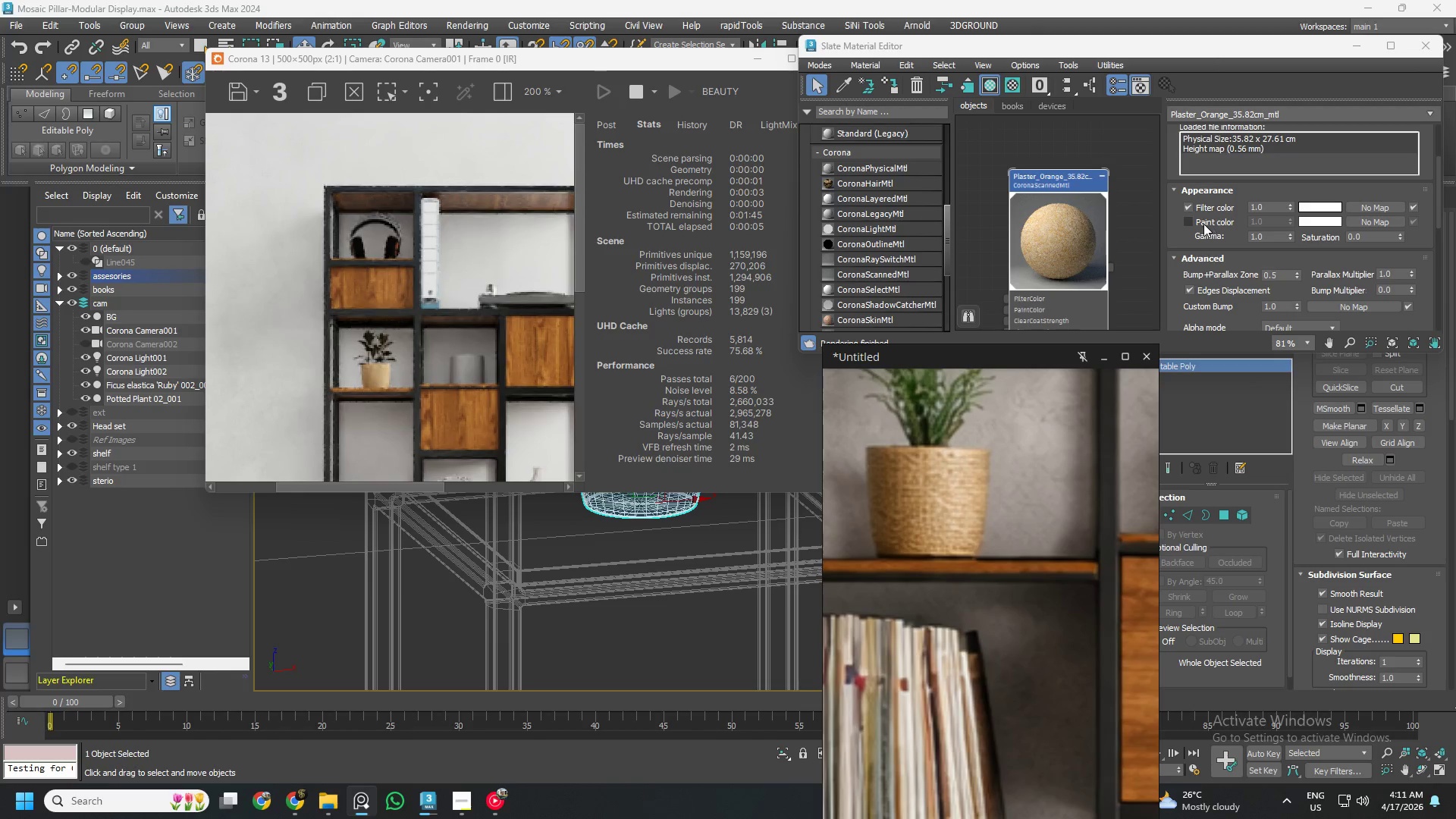 
double_click([1187, 221])
 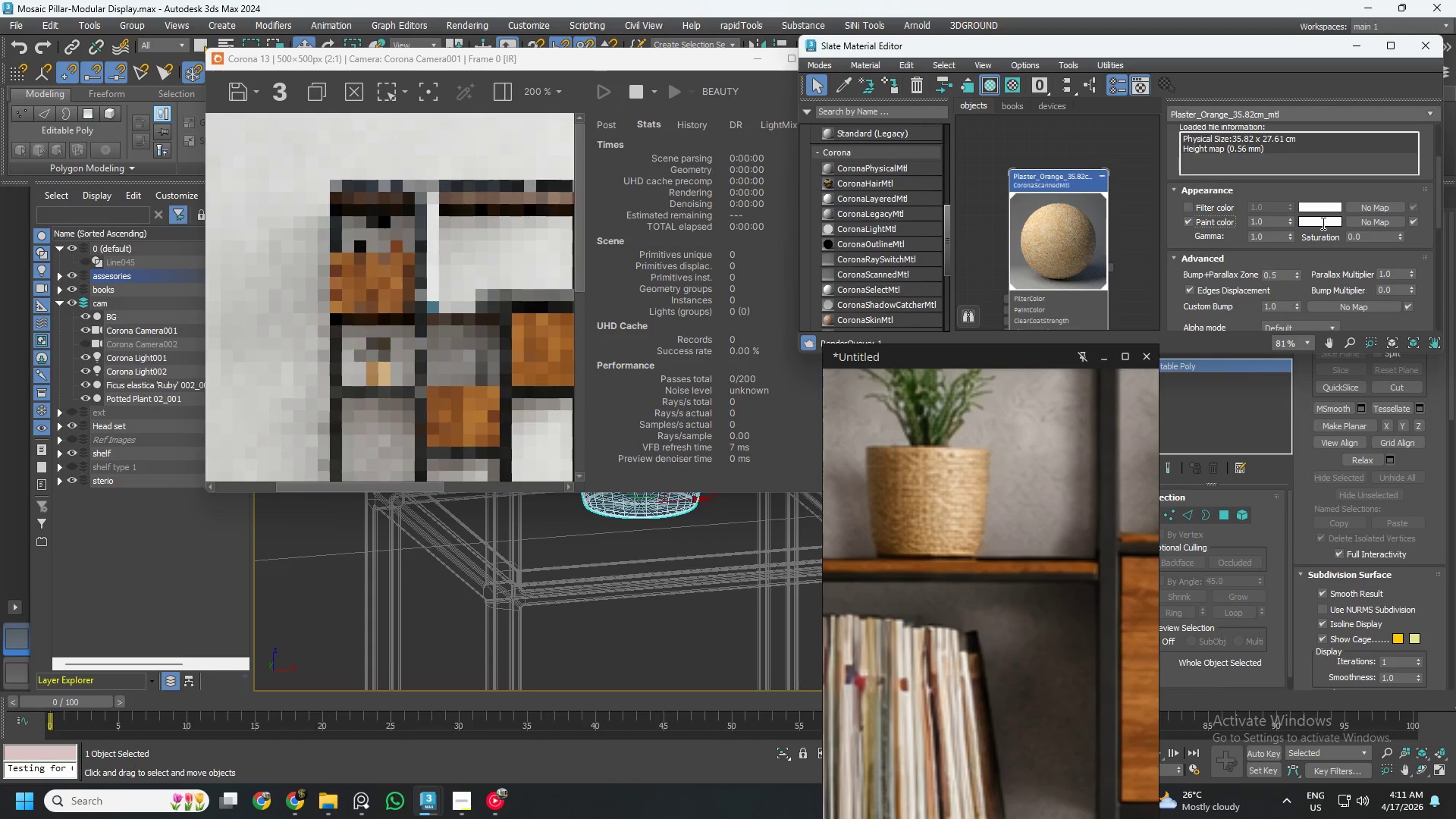 
left_click([1323, 223])
 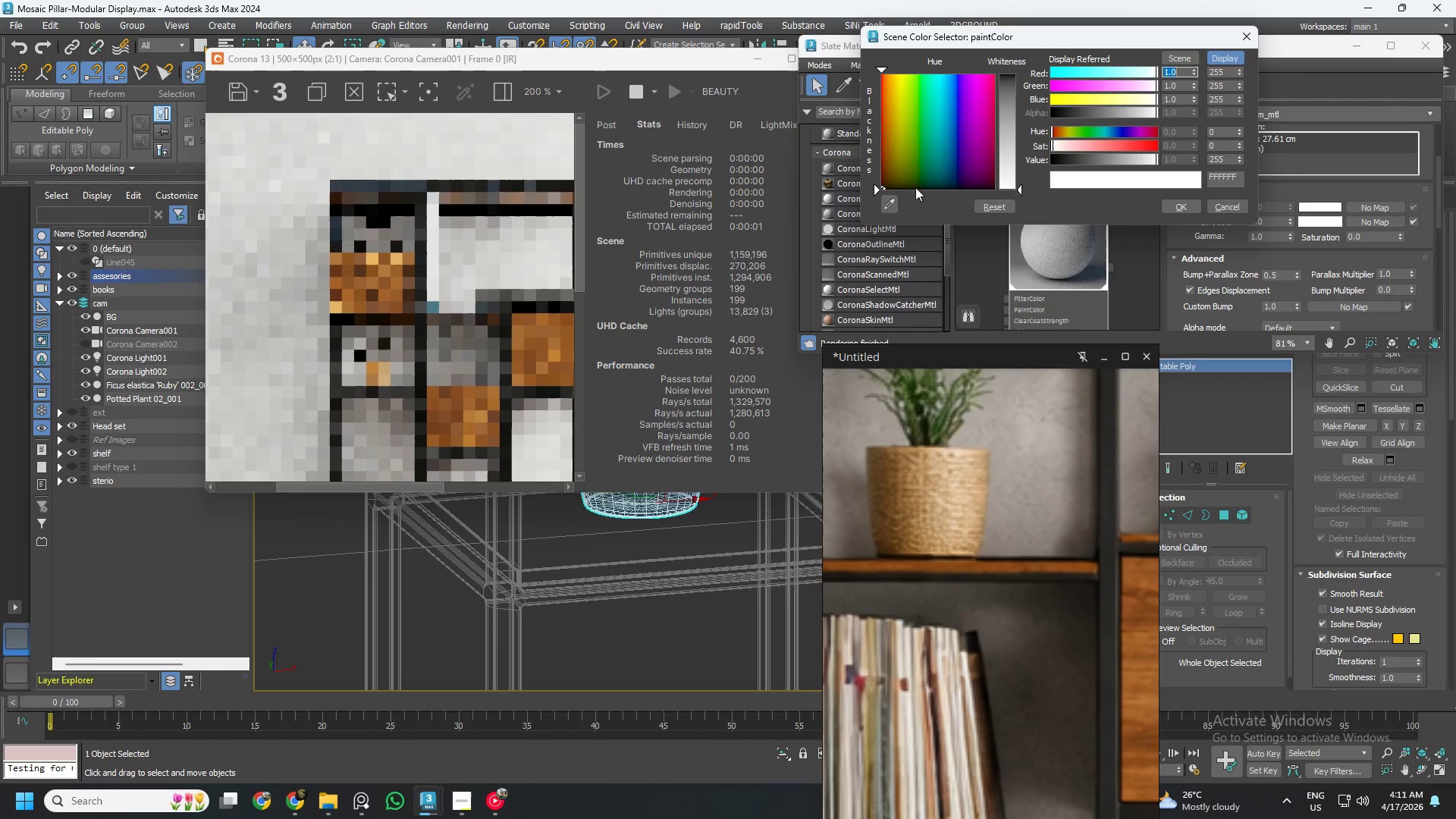 
left_click([889, 198])
 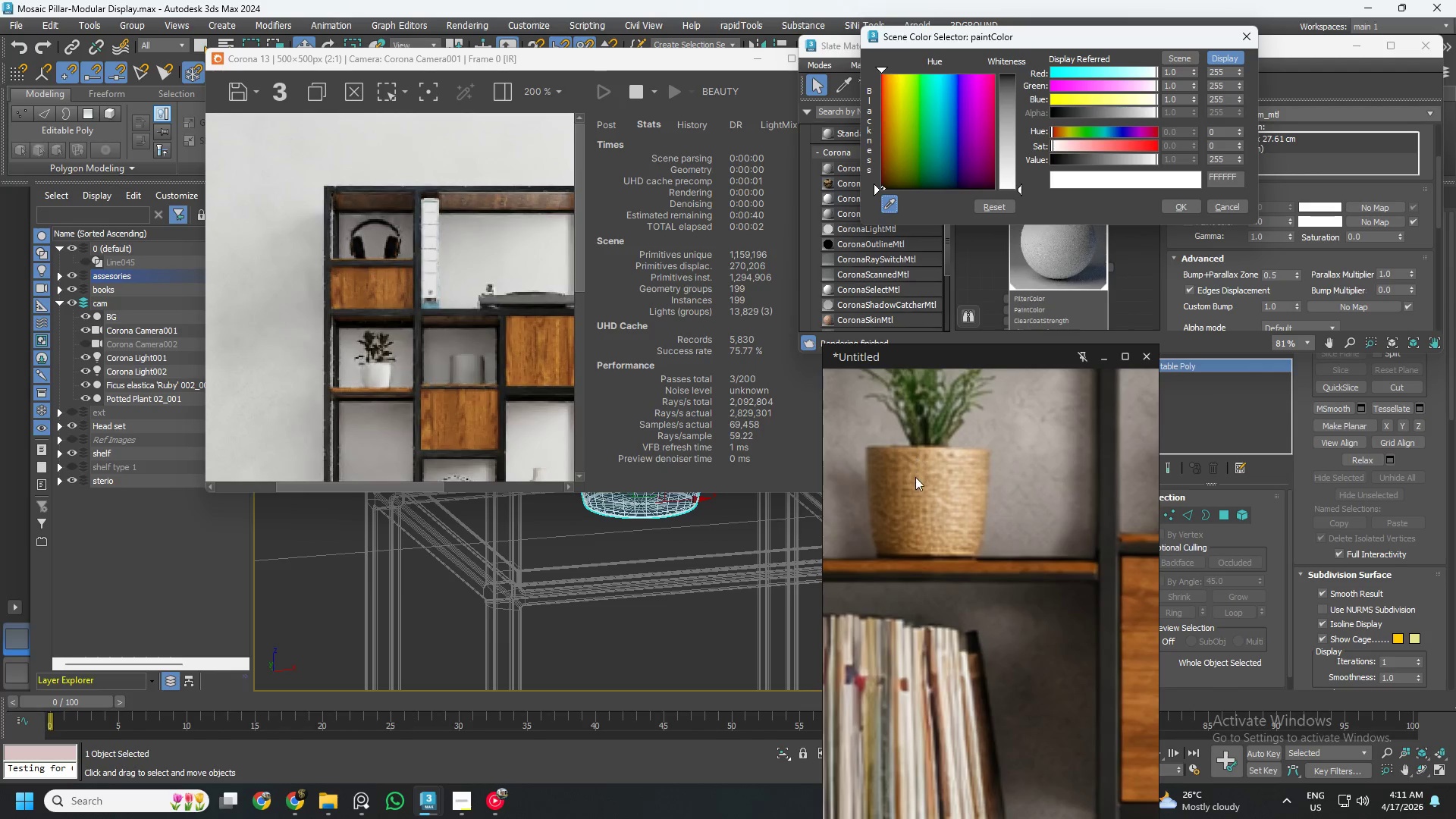 
left_click([911, 486])
 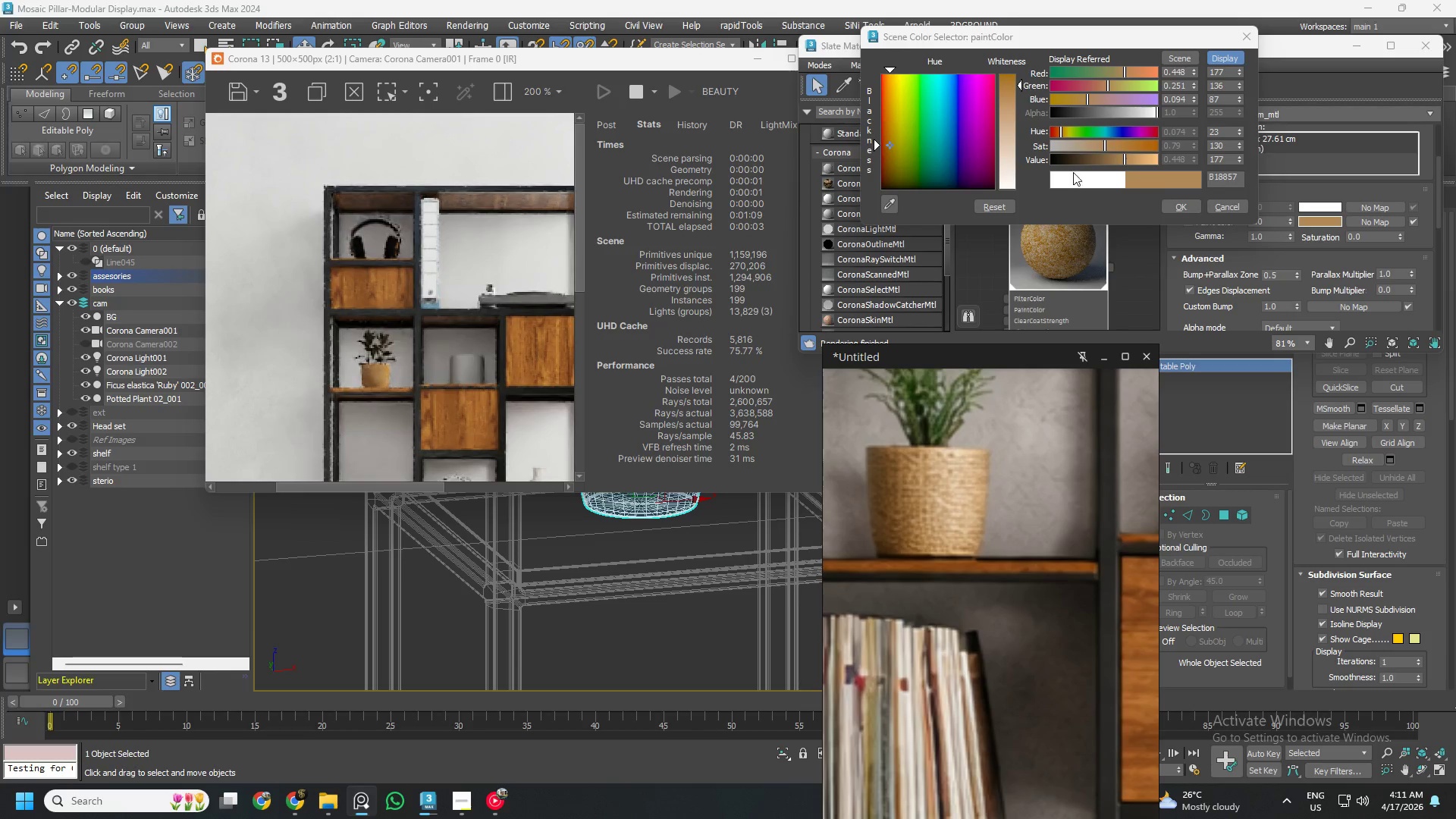 
wait(5.11)
 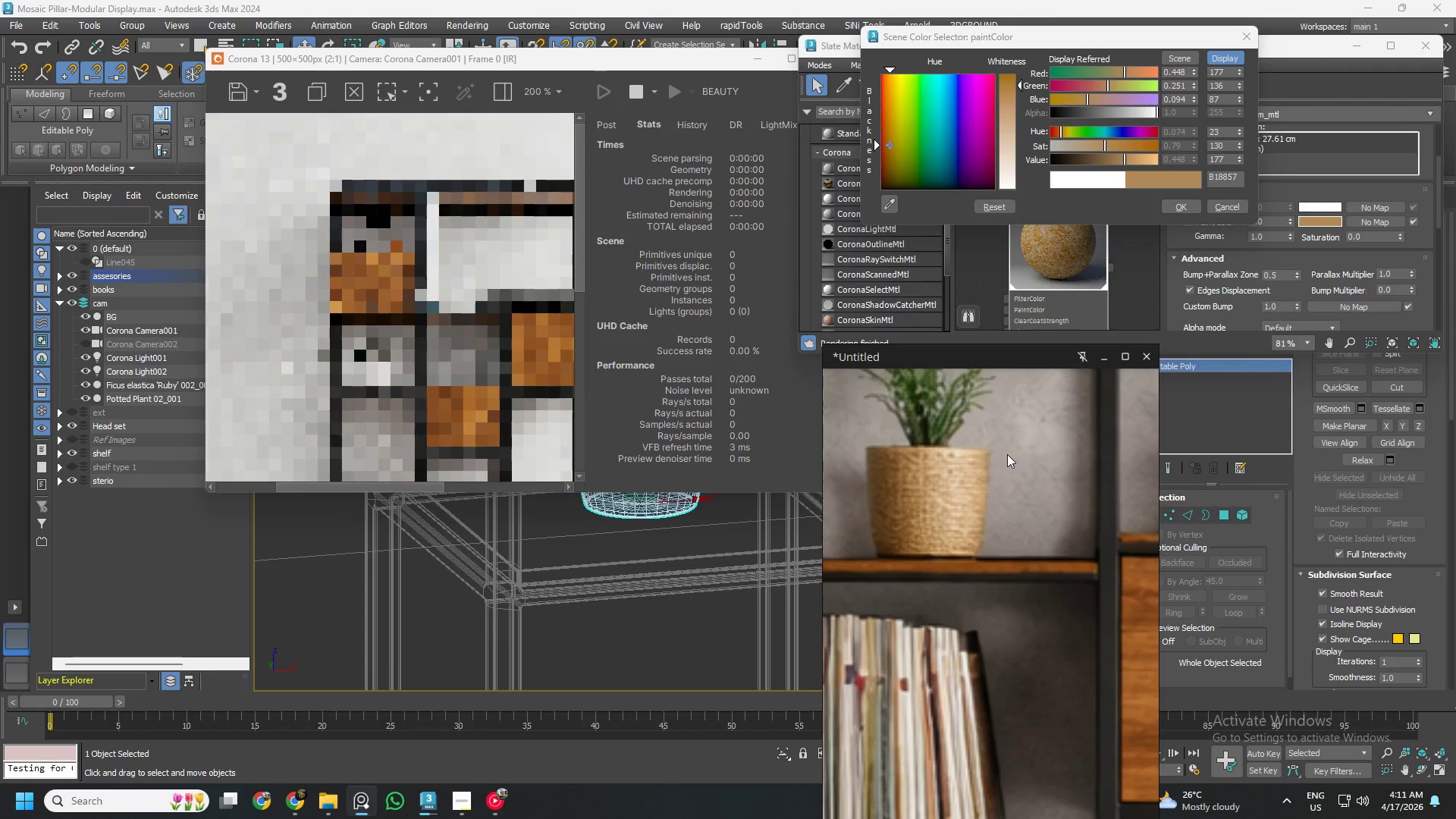 
left_click([1122, 146])
 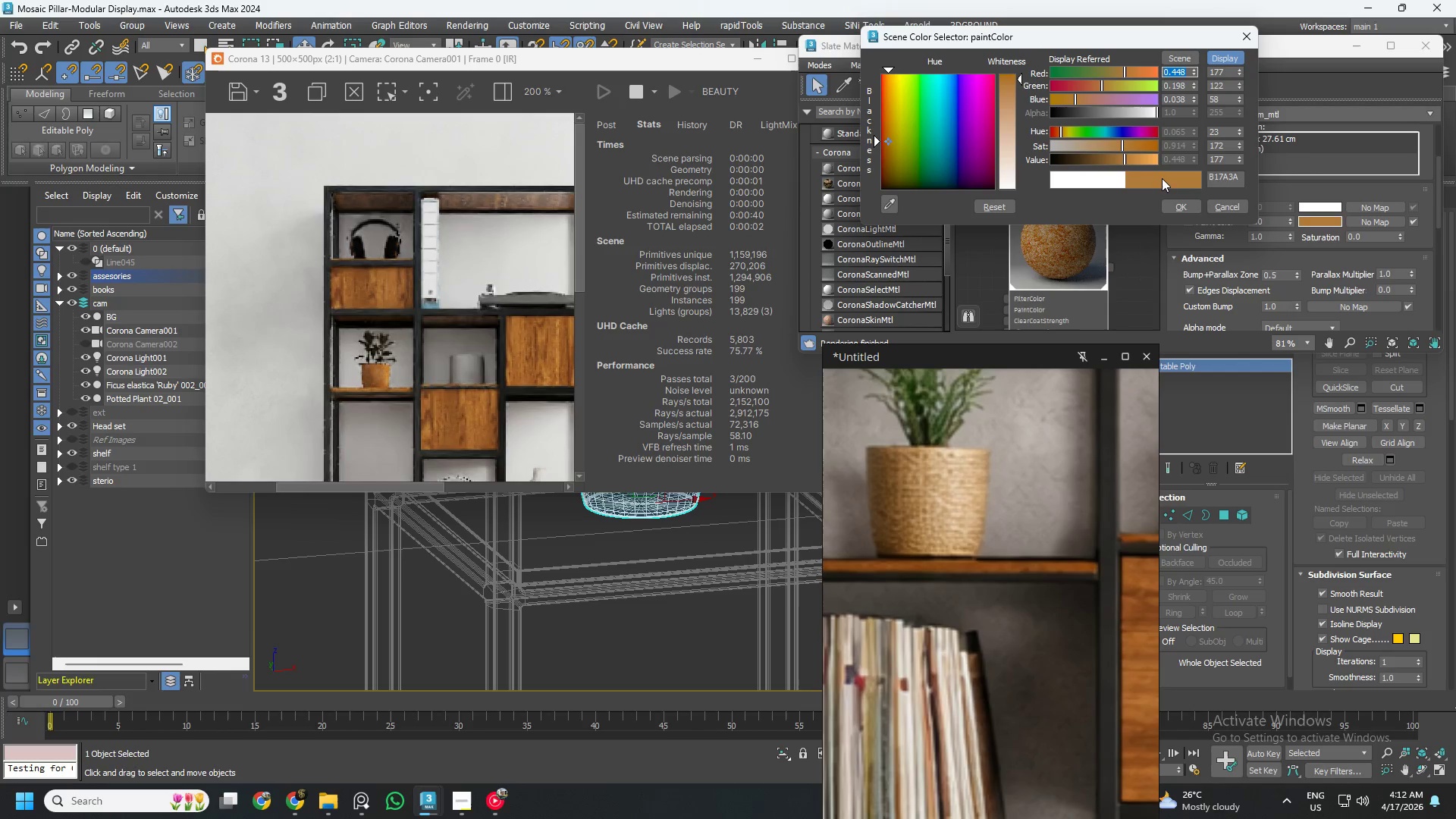 
wait(9.45)
 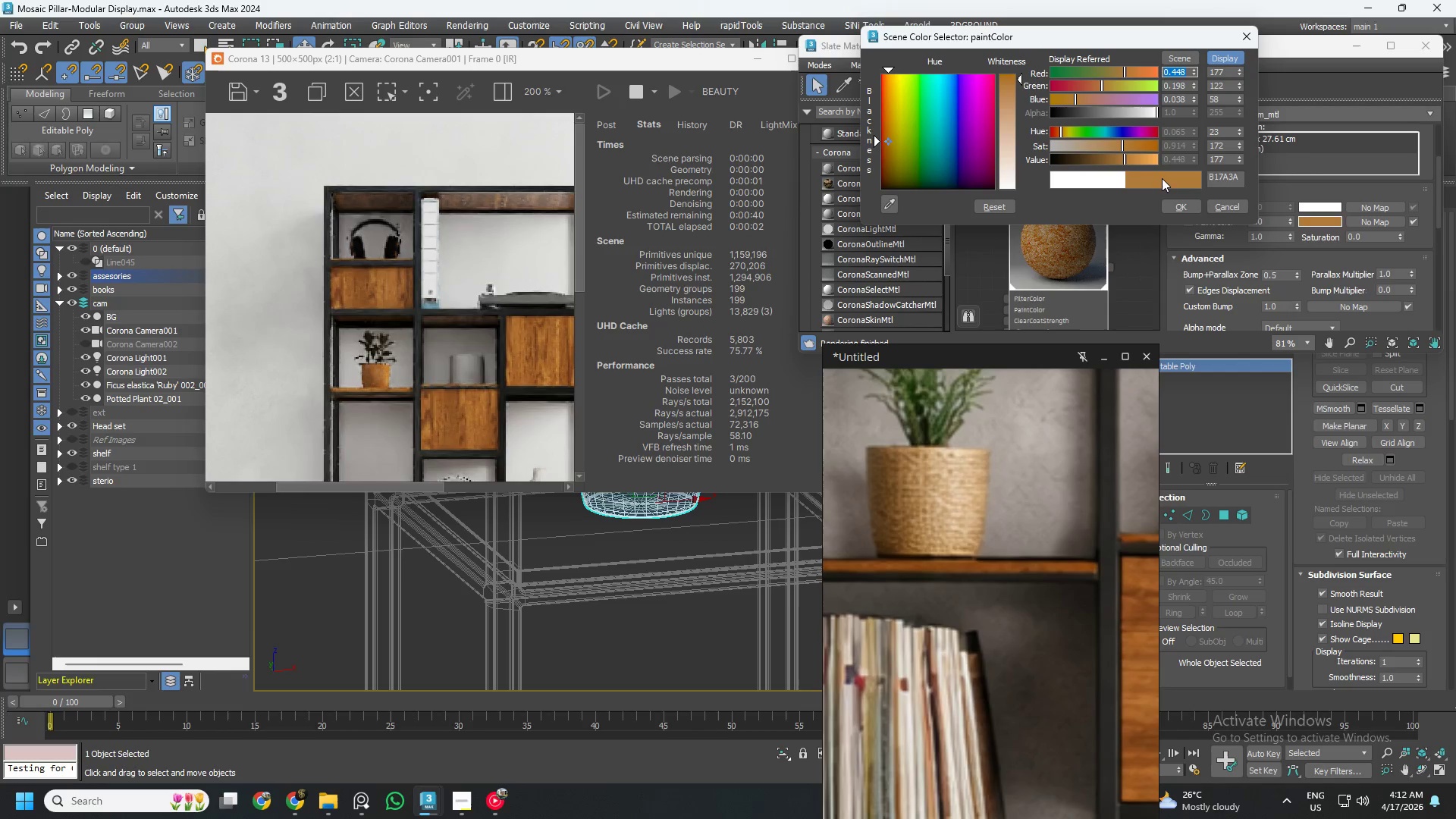 
left_click([1106, 147])
 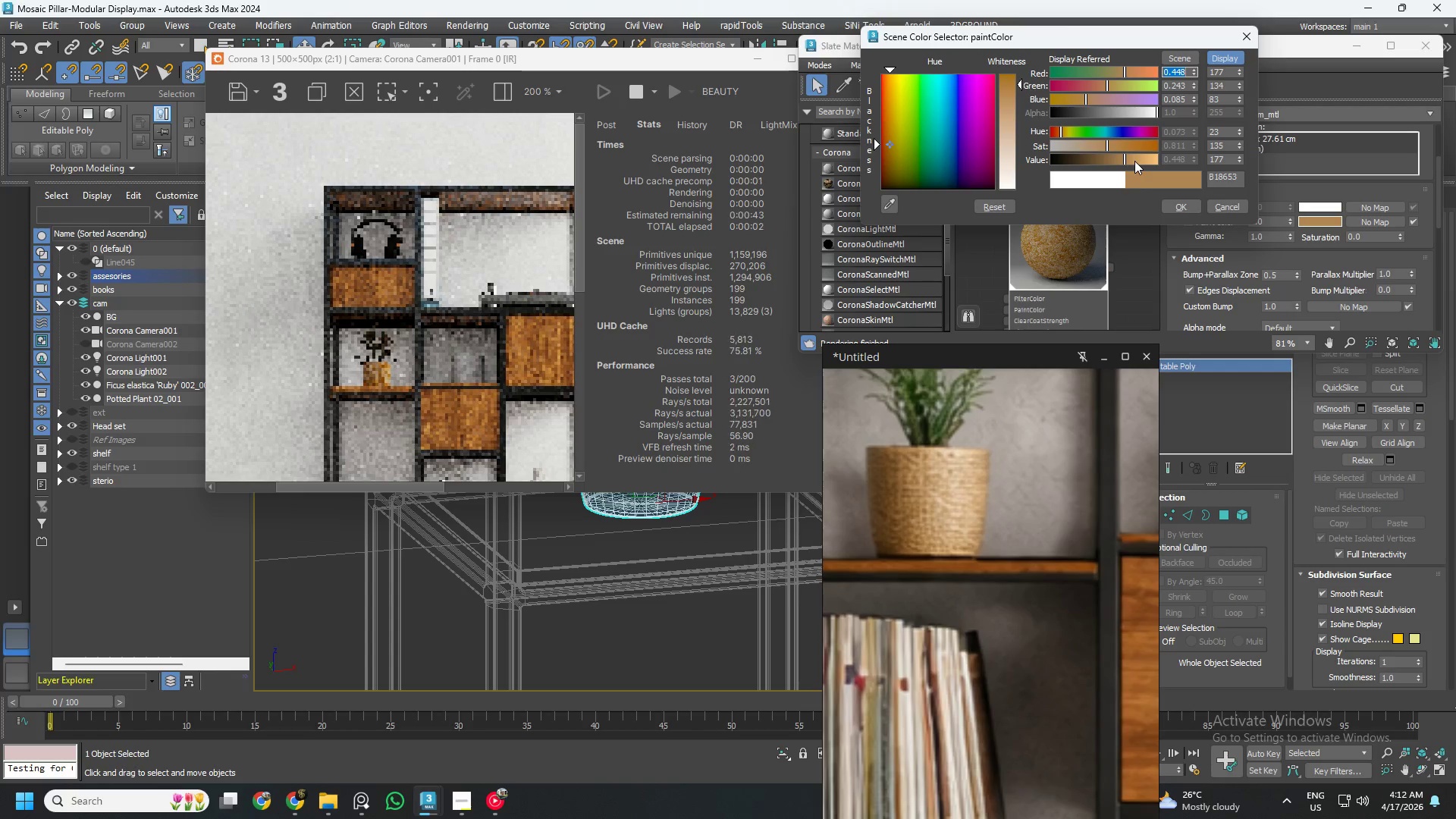 
left_click([1185, 206])
 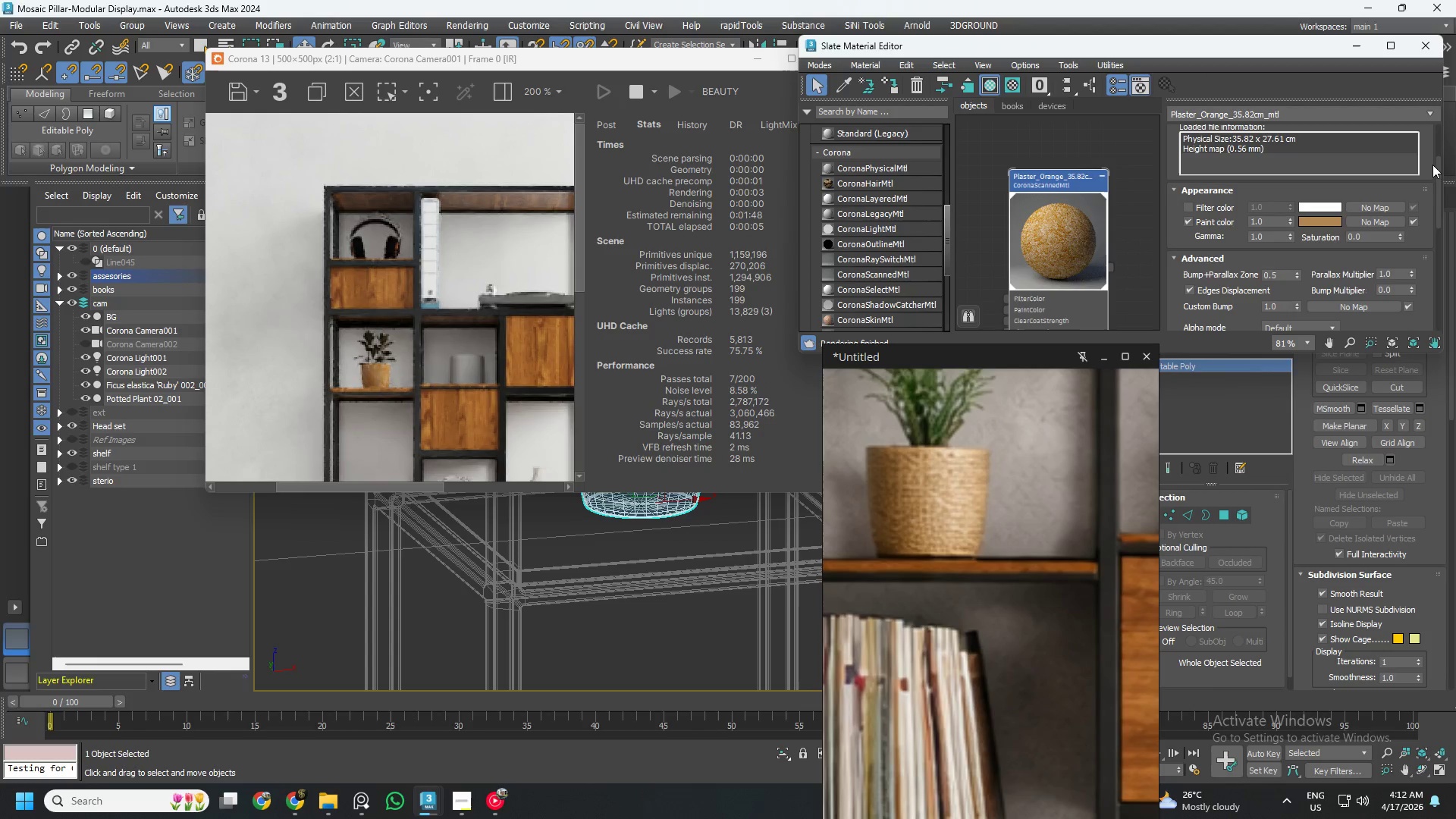 
left_click_drag(start_coordinate=[1437, 179], to_coordinate=[1436, 236])
 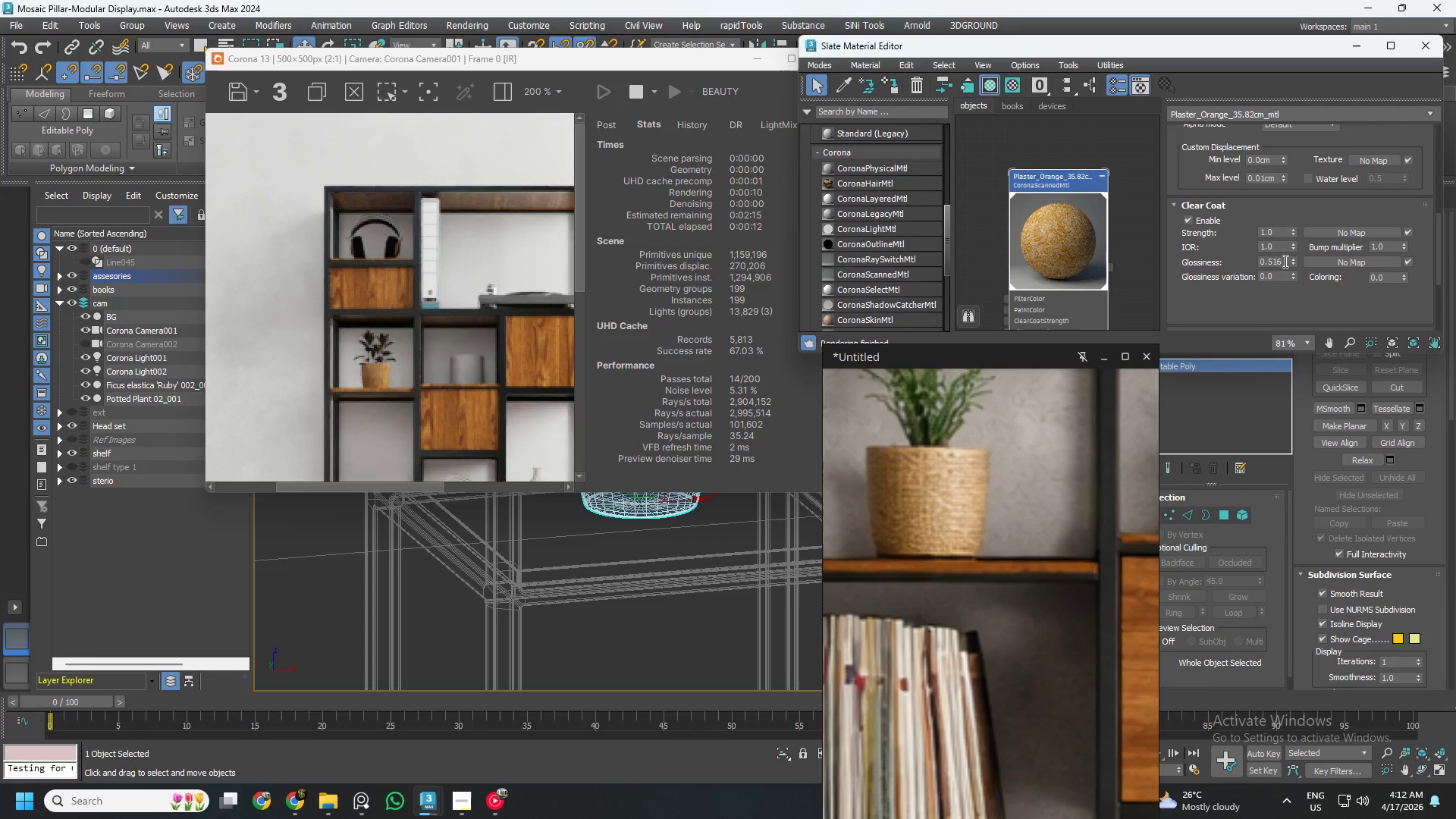 
double_click([1283, 261])
 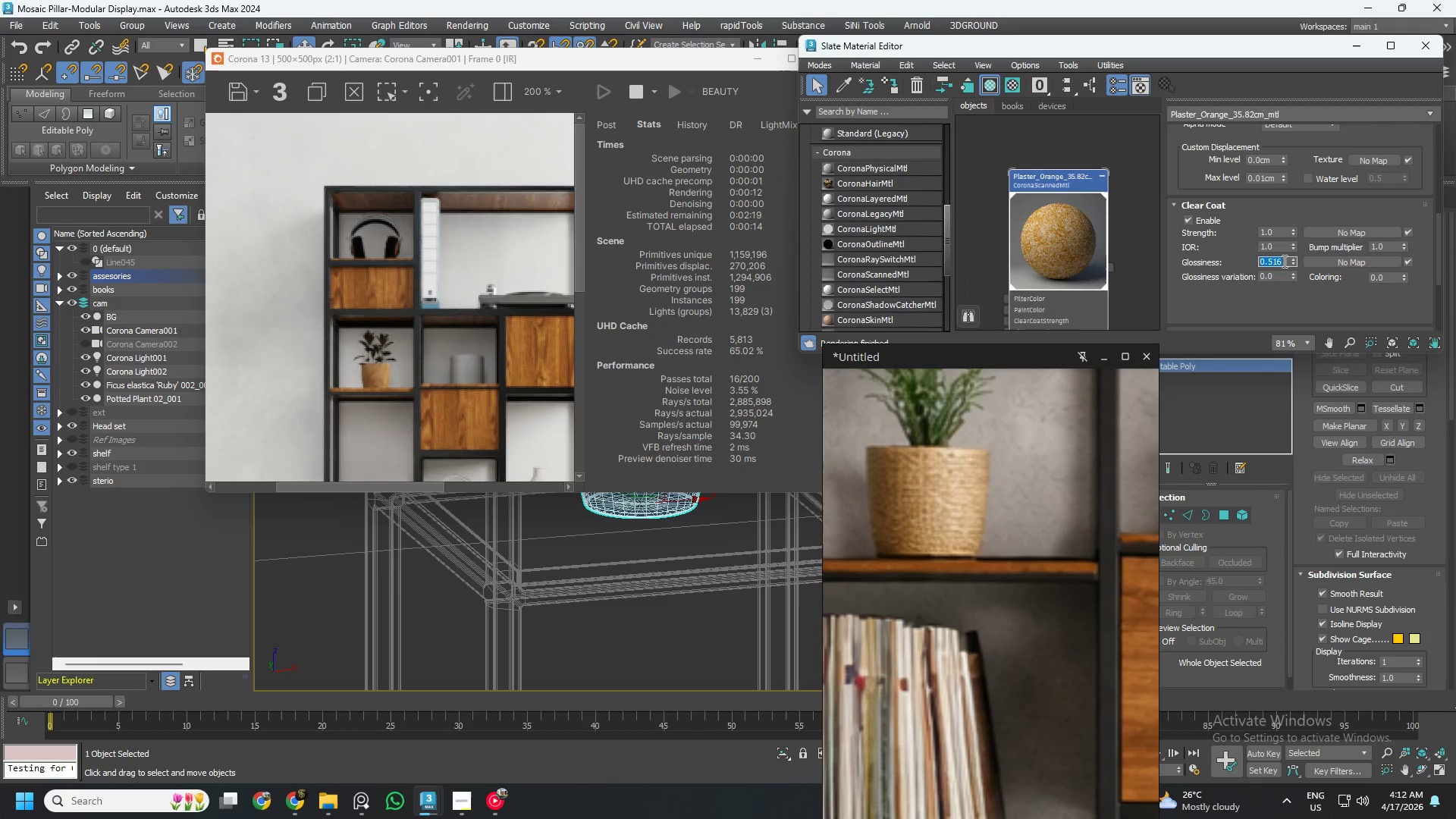 
key(NumpadDecimal)
 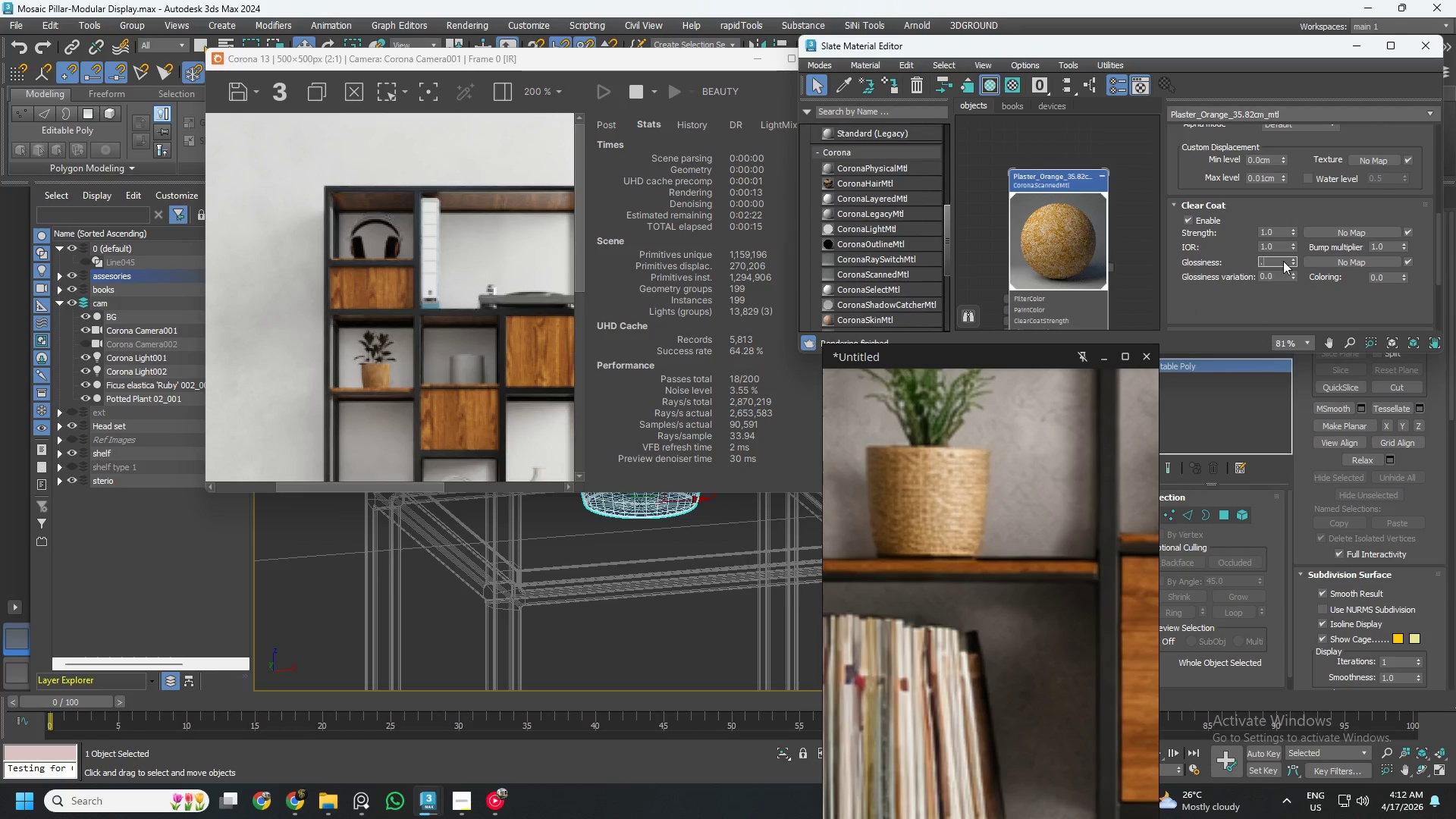 
key(Numpad7)
 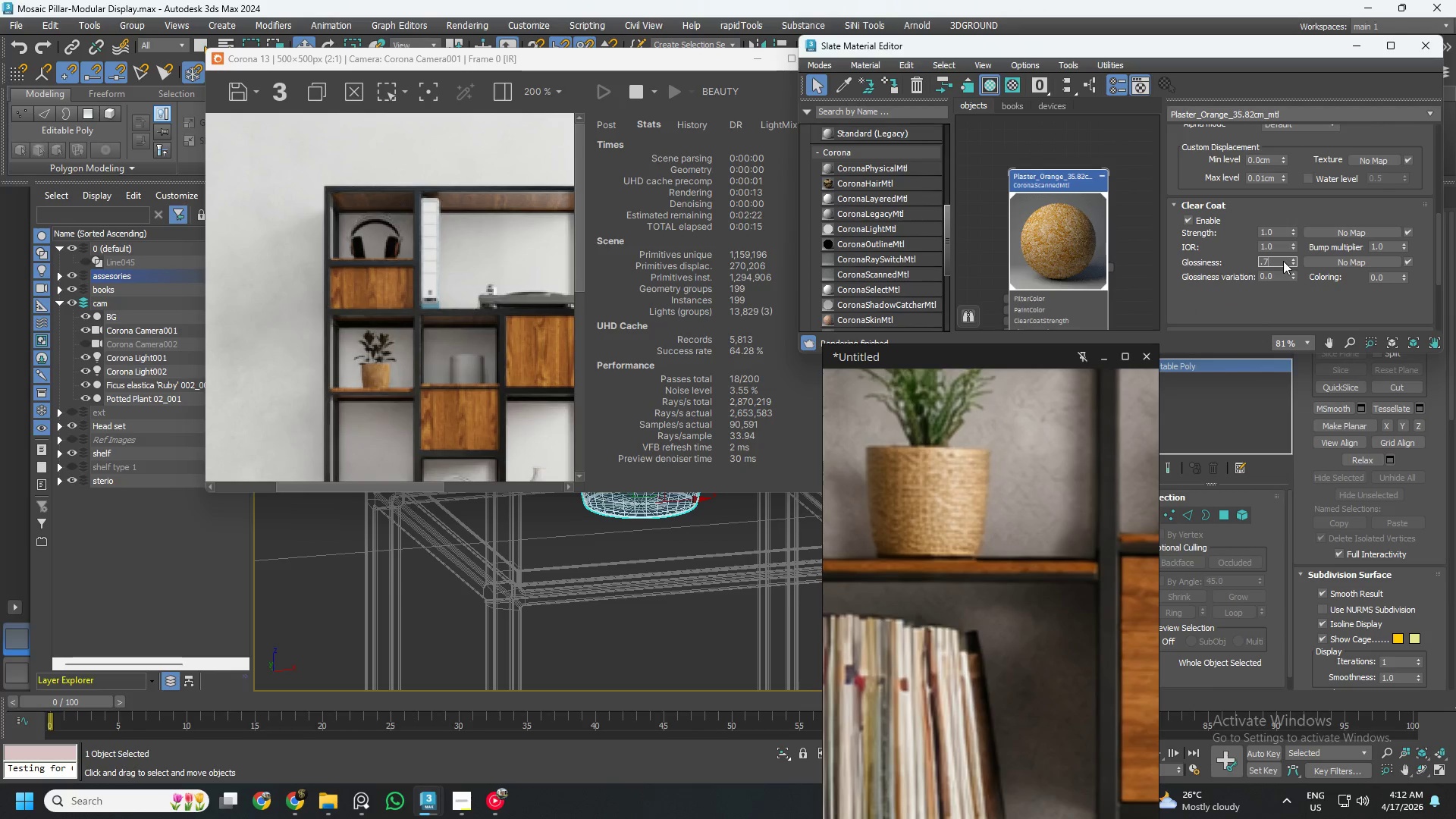 
key(Numpad5)
 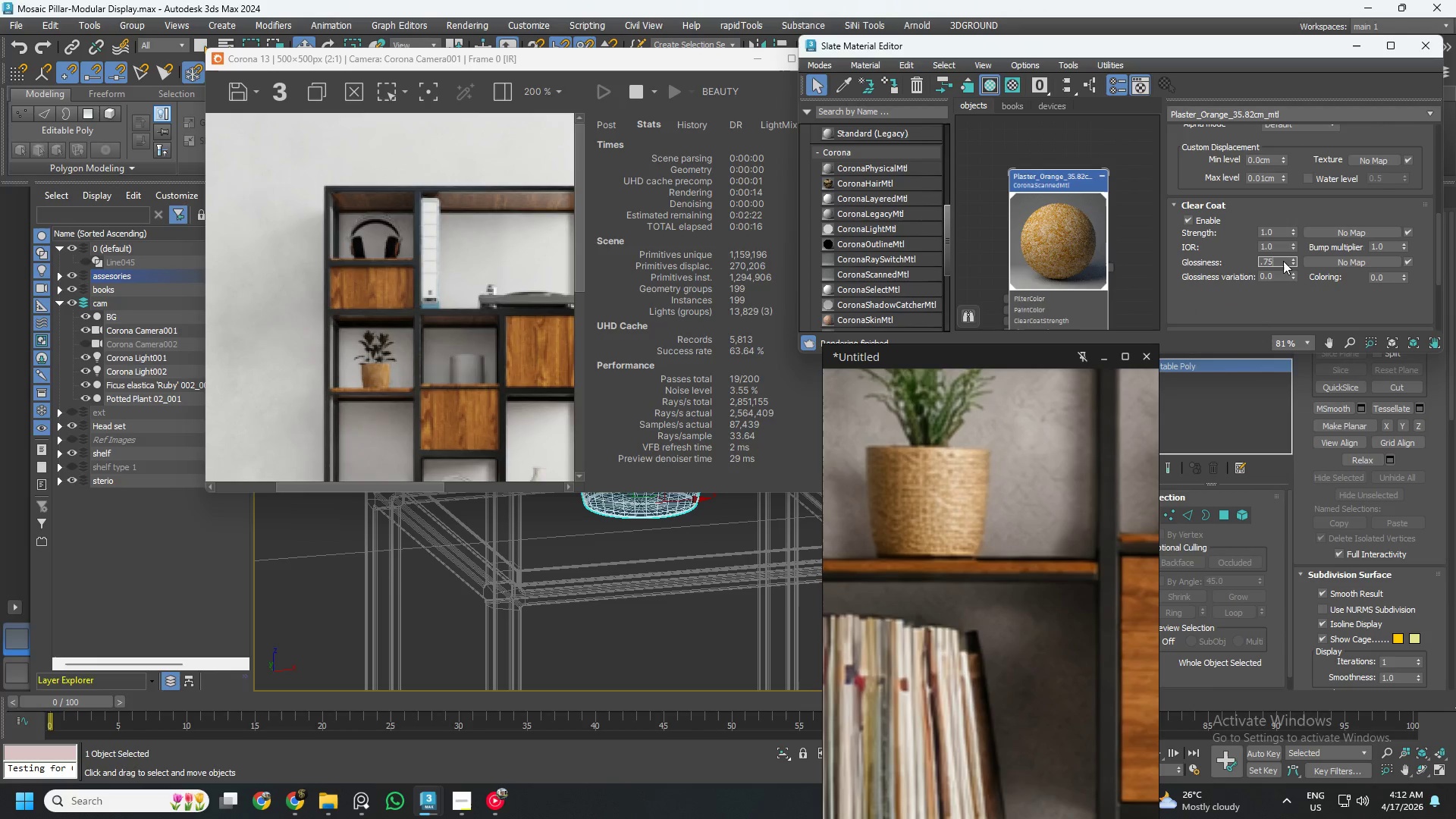 
key(NumpadEnter)
 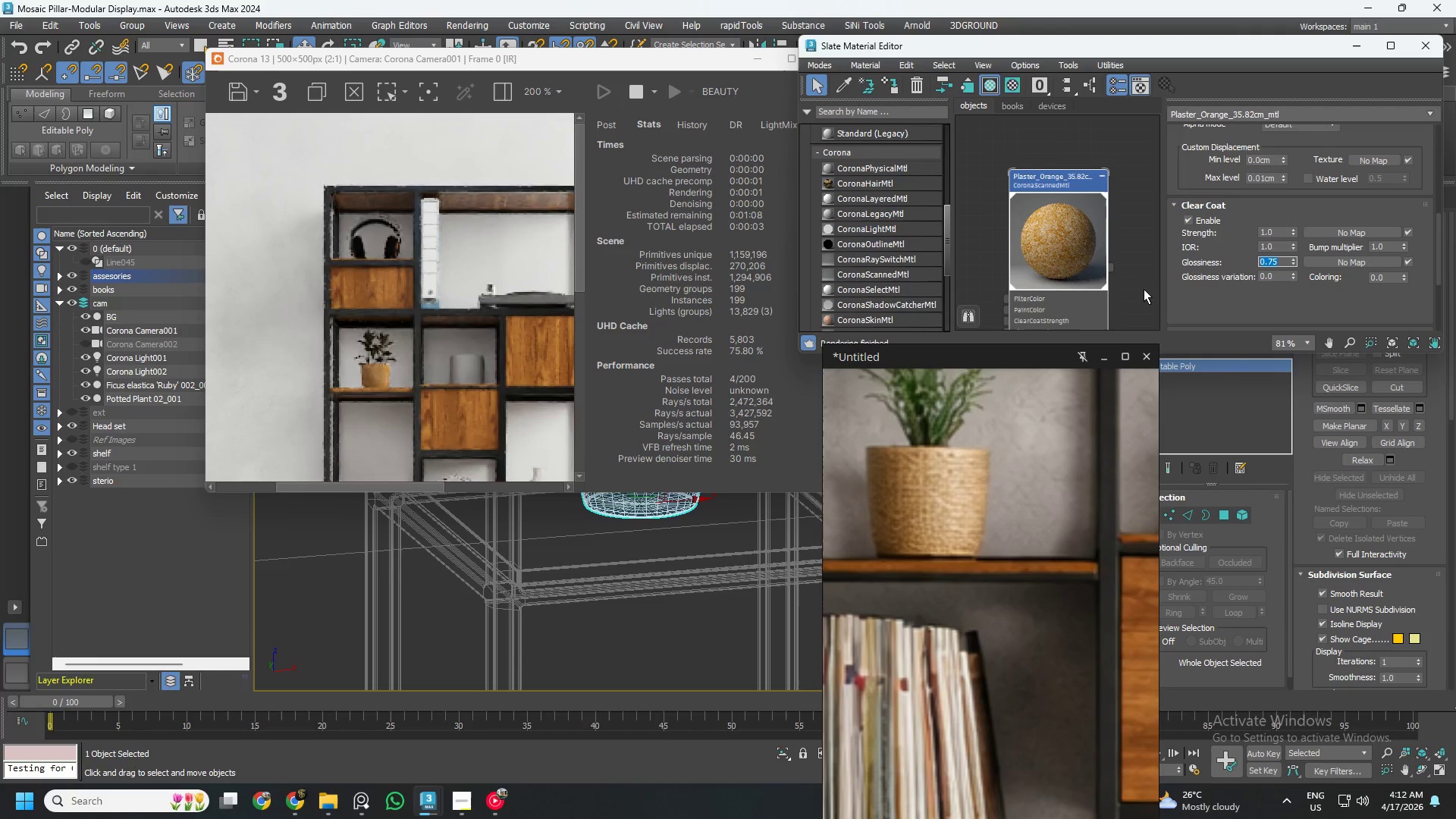 
wait(5.19)
 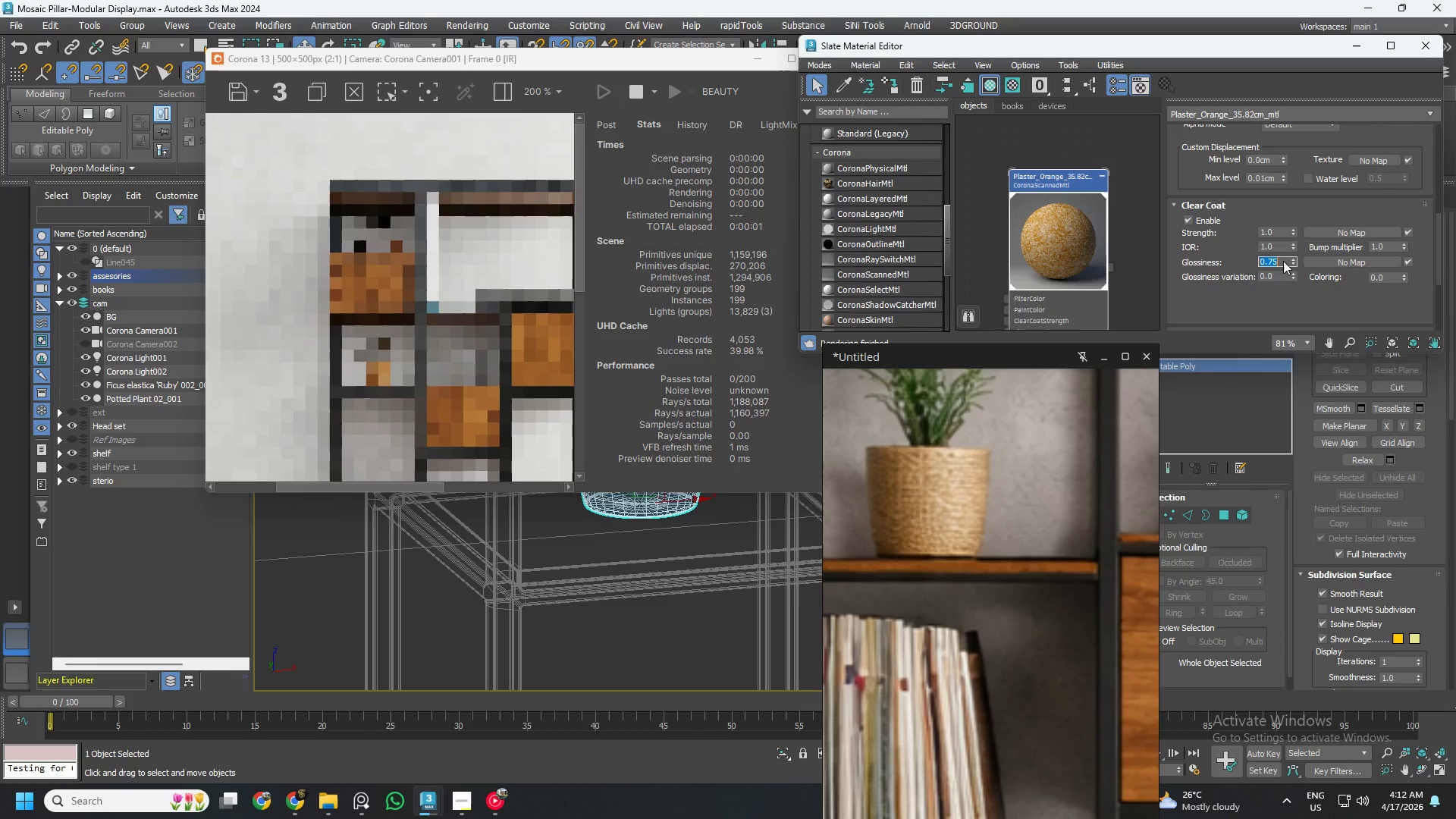 
scroll: coordinate [1048, 246], scroll_direction: down, amount: 8.0
 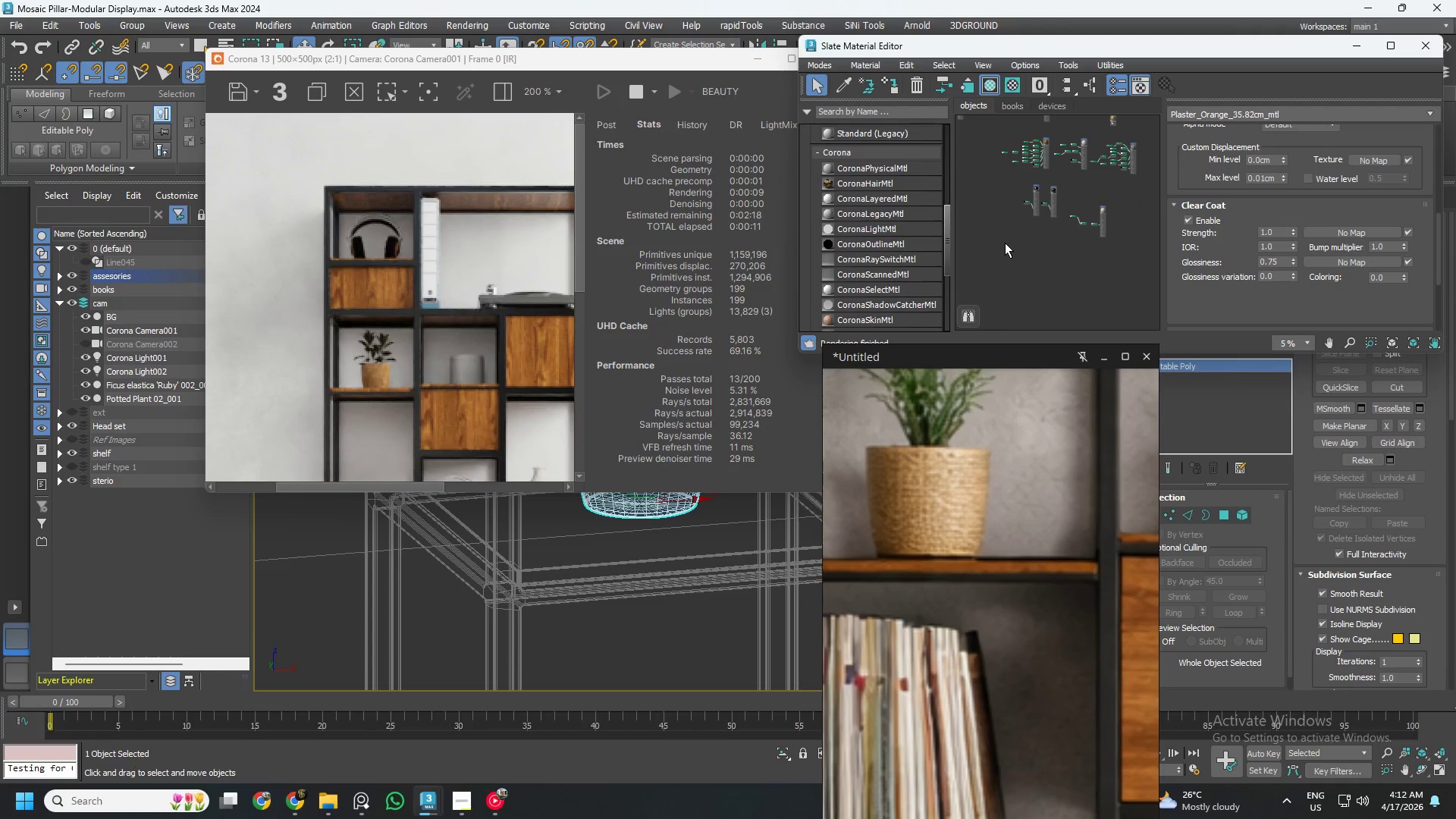 
wait(5.39)
 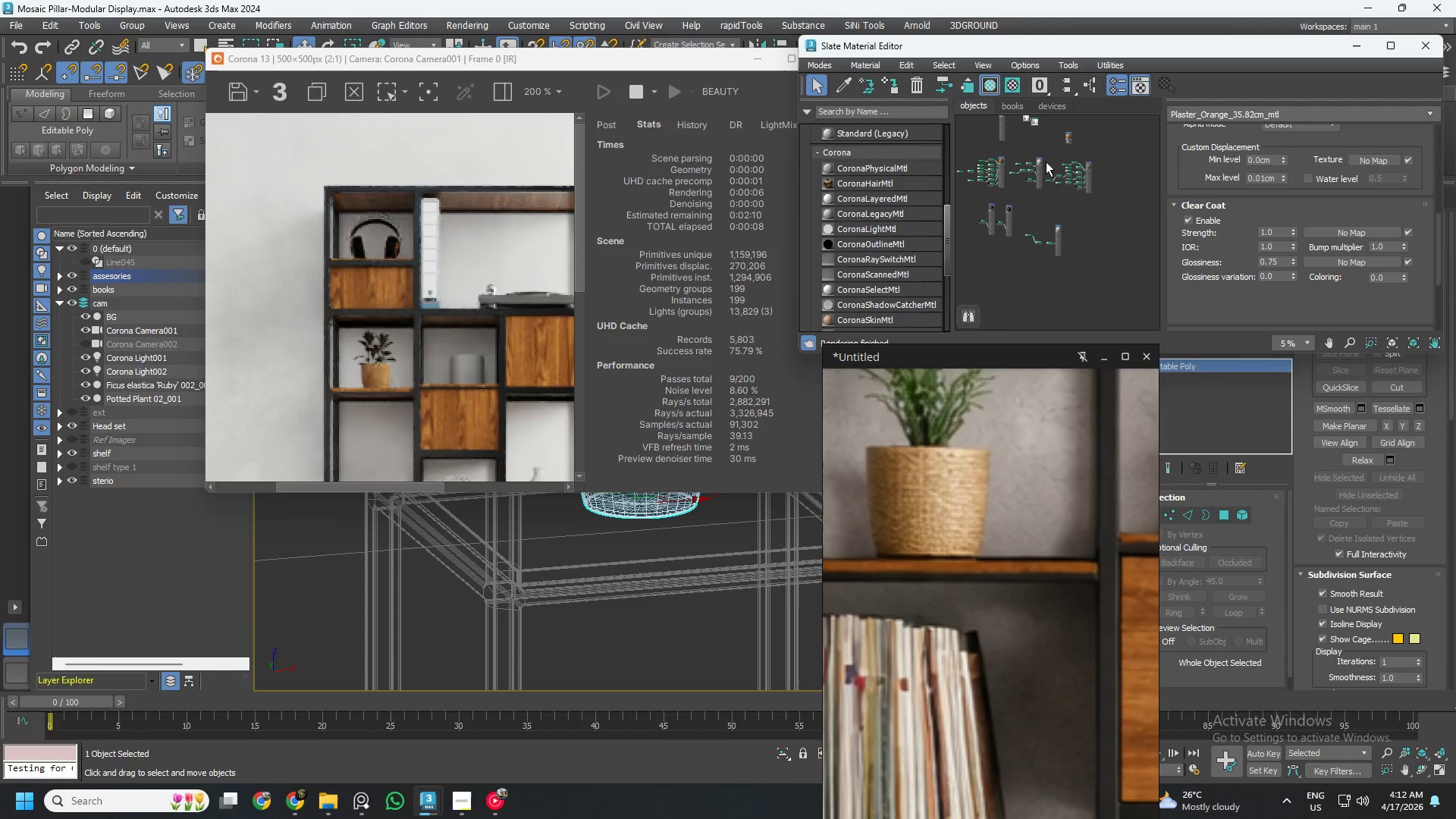 
left_click([1046, 103])
 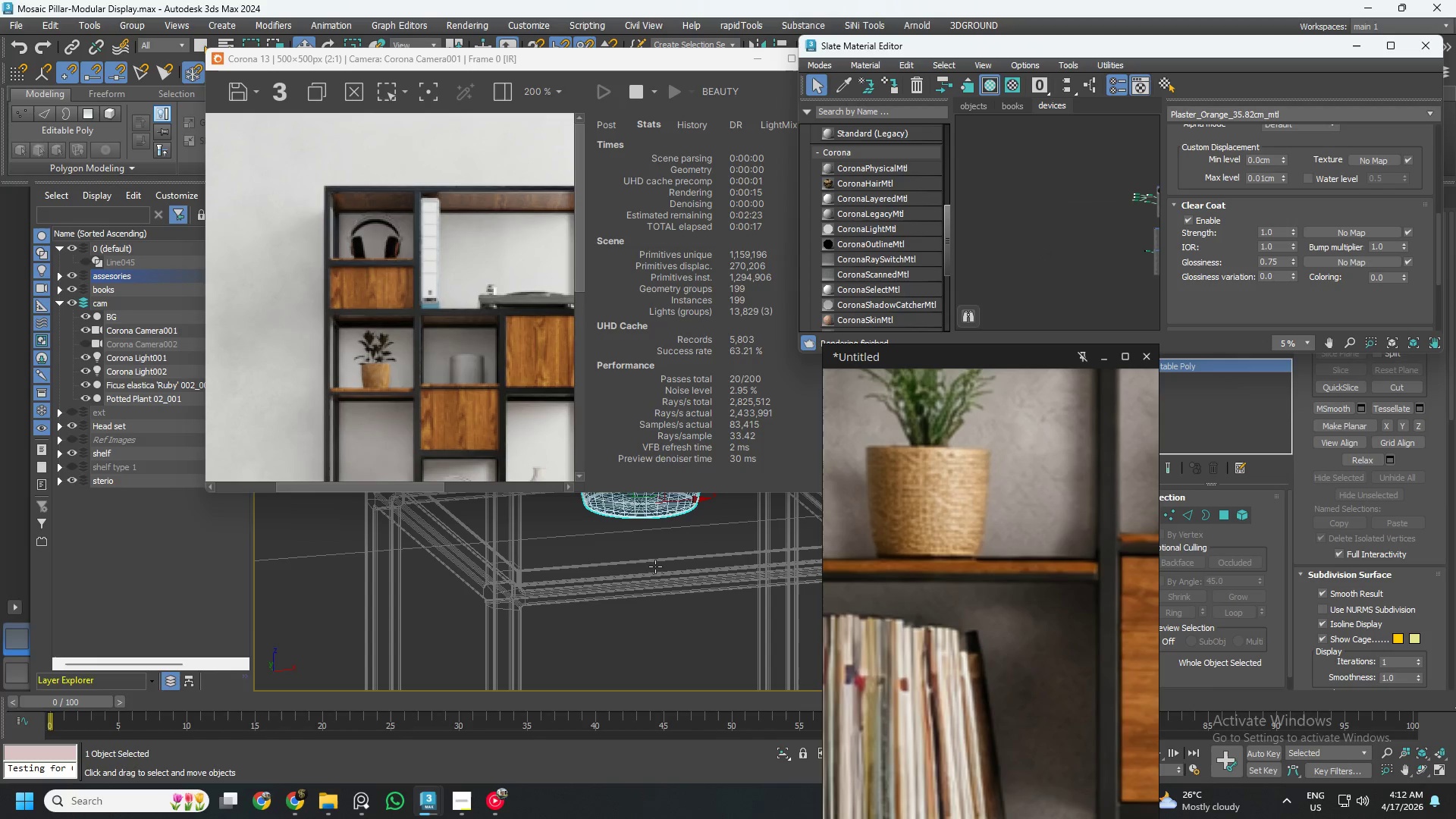 
wait(6.67)
 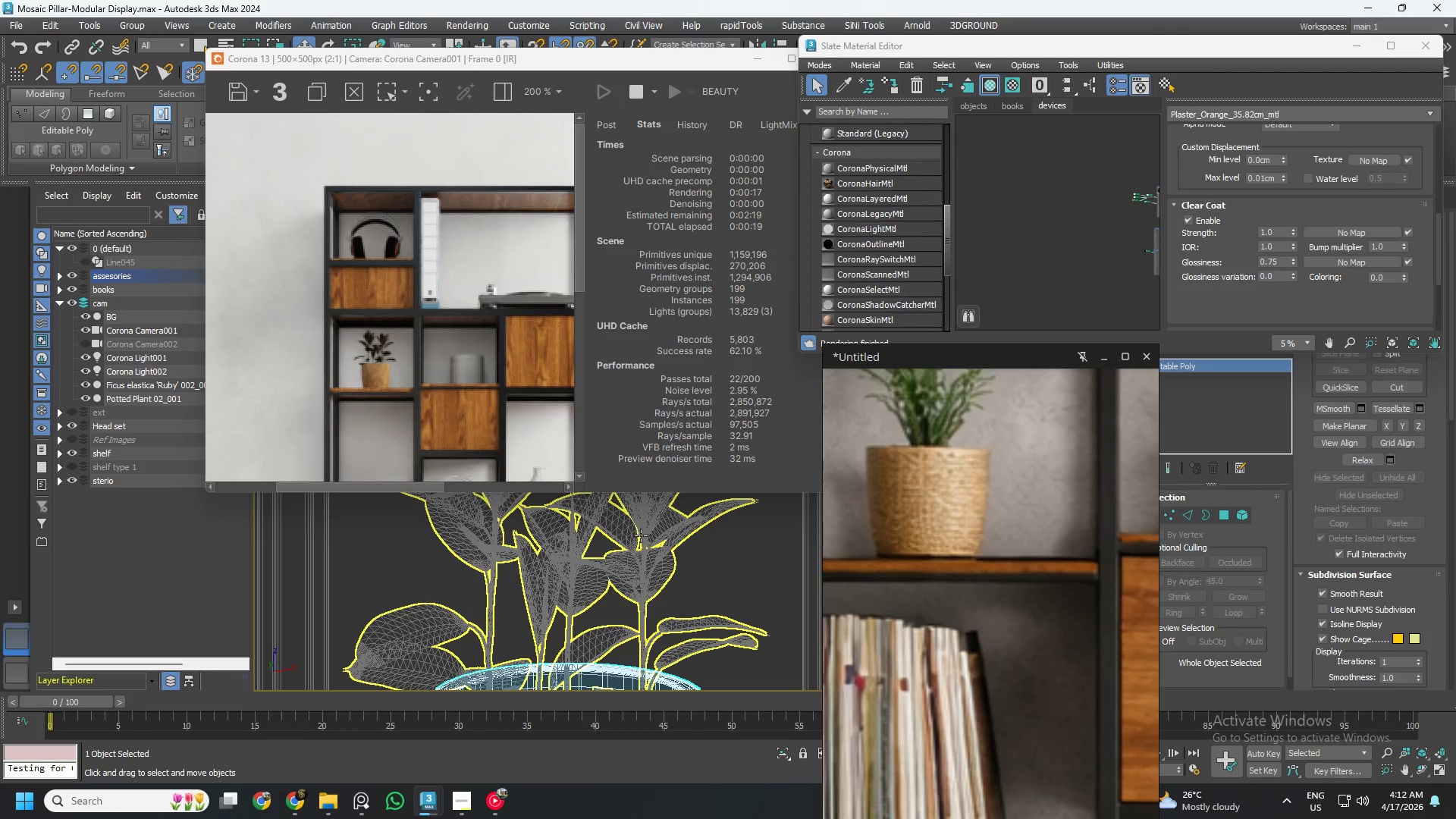 
left_click([641, 535])
 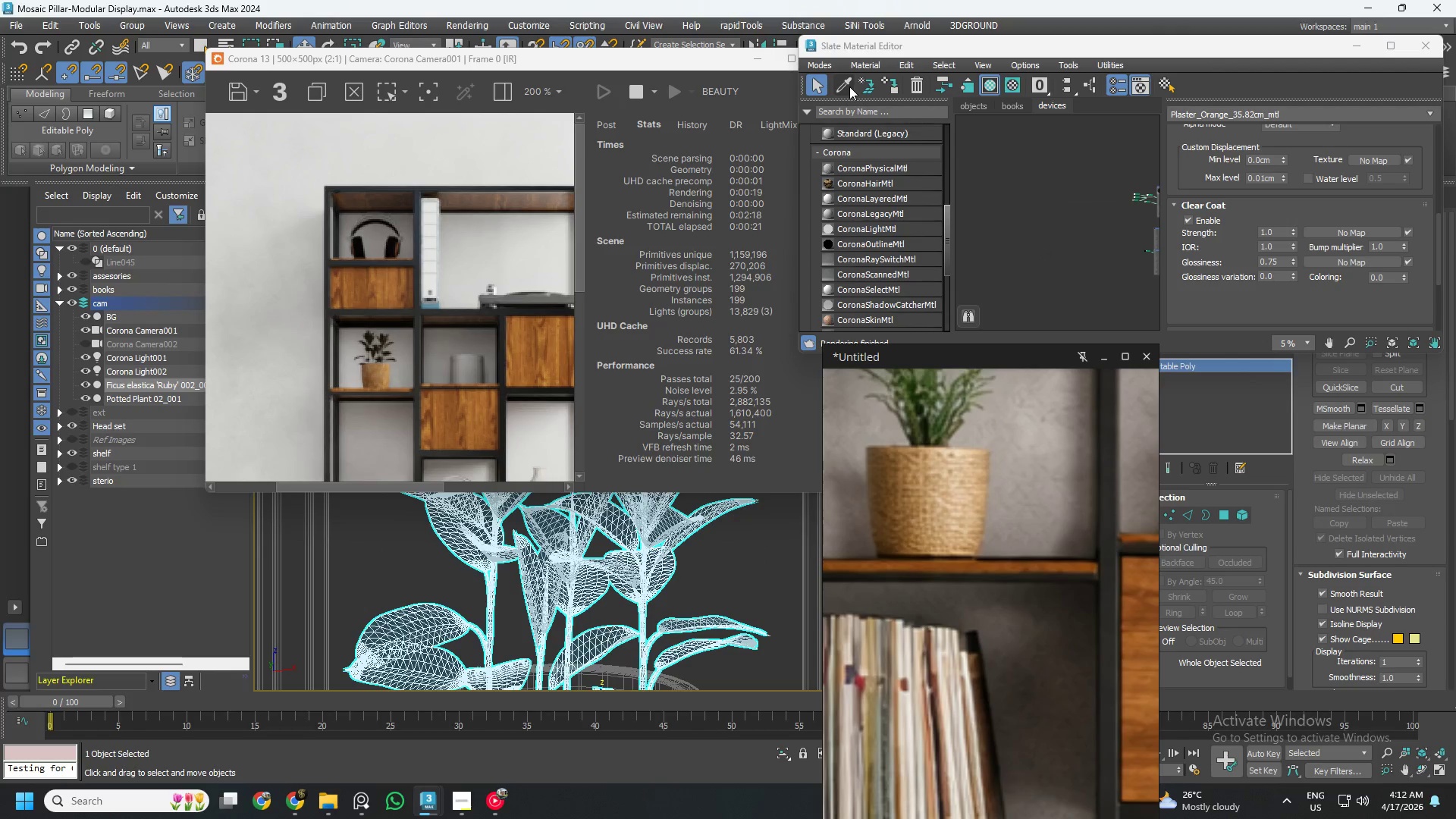 
scroll: coordinate [645, 538], scroll_direction: up, amount: 2.0
 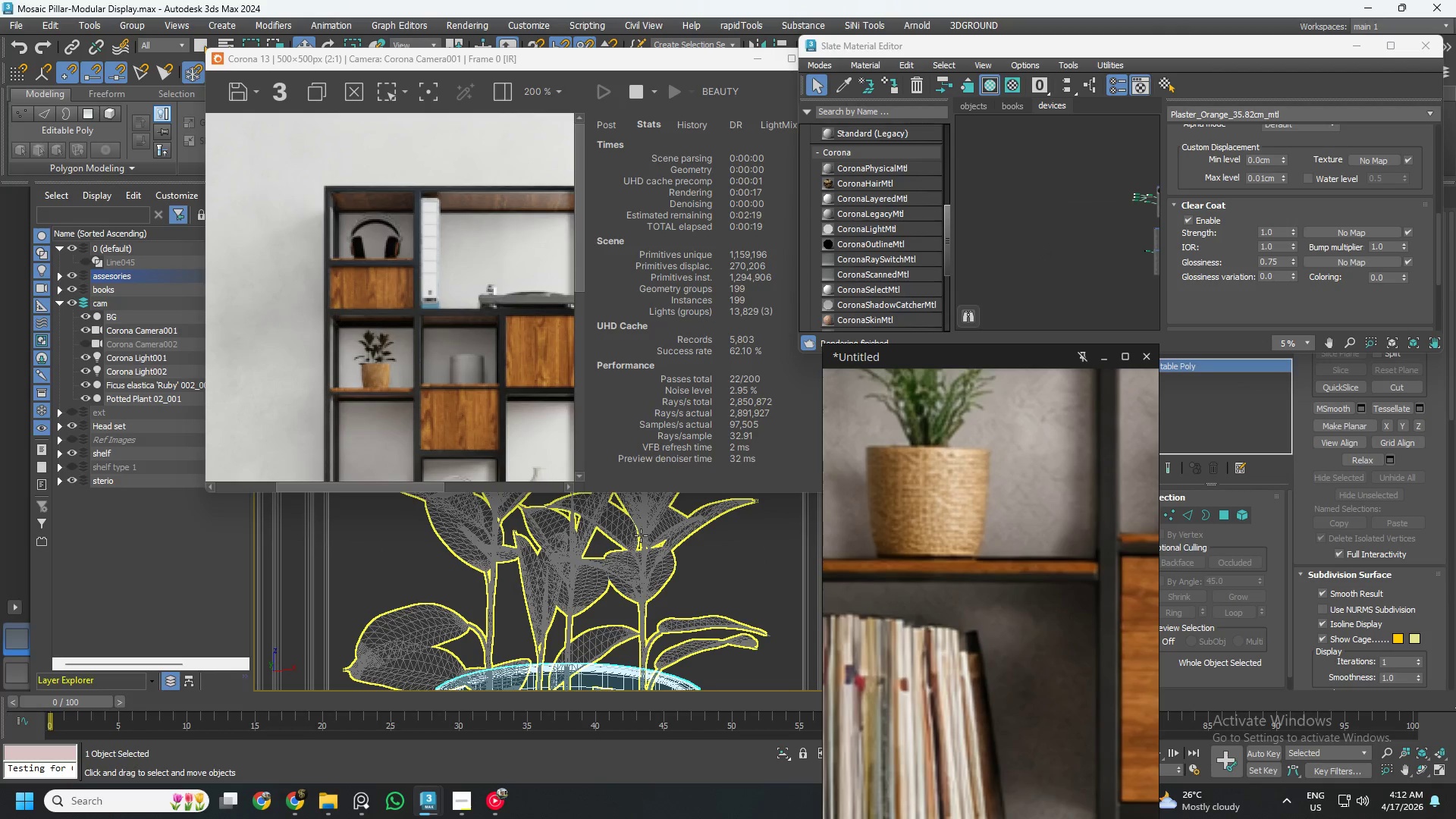 
left_click([845, 86])
 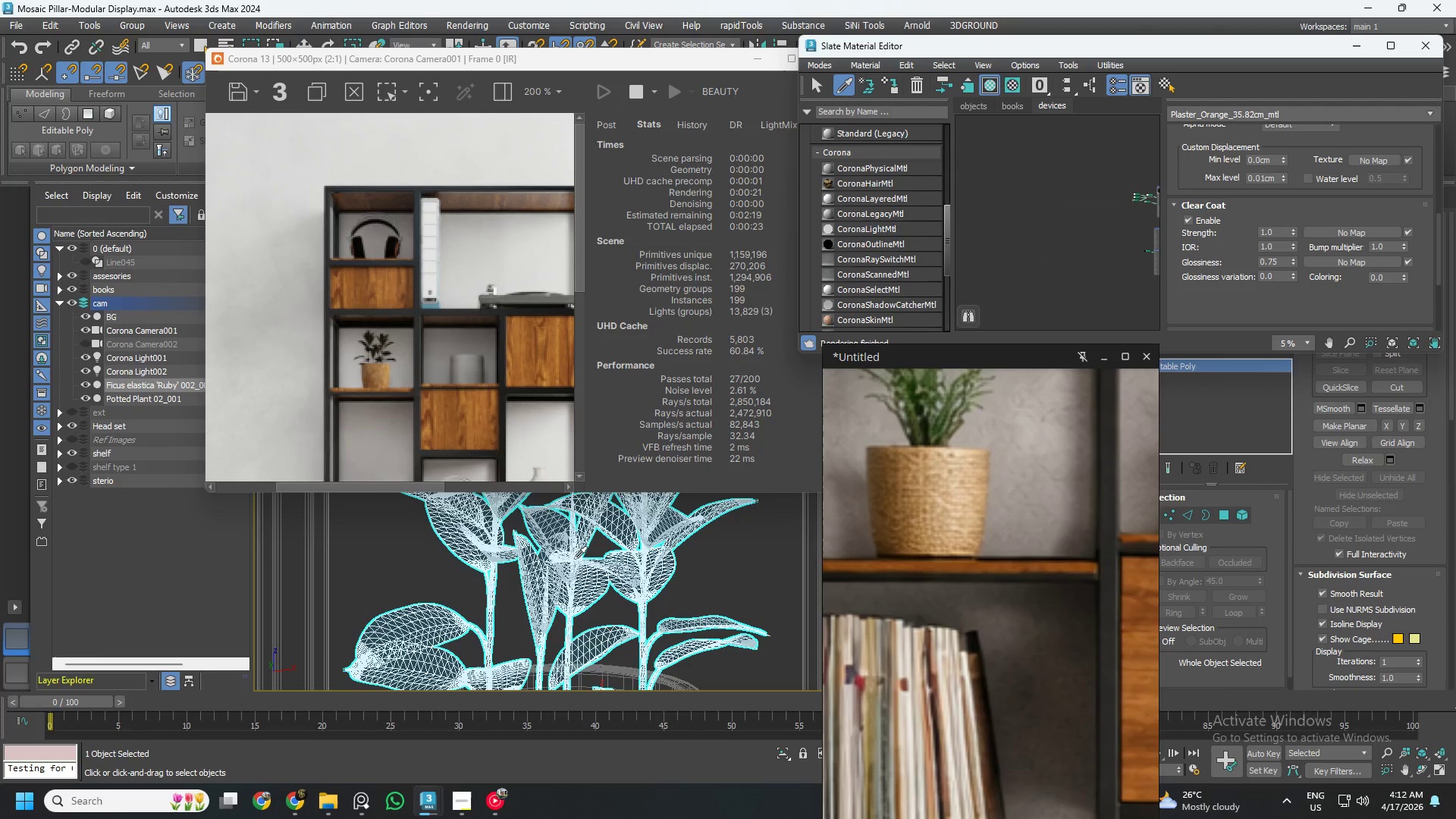 
left_click([570, 574])
 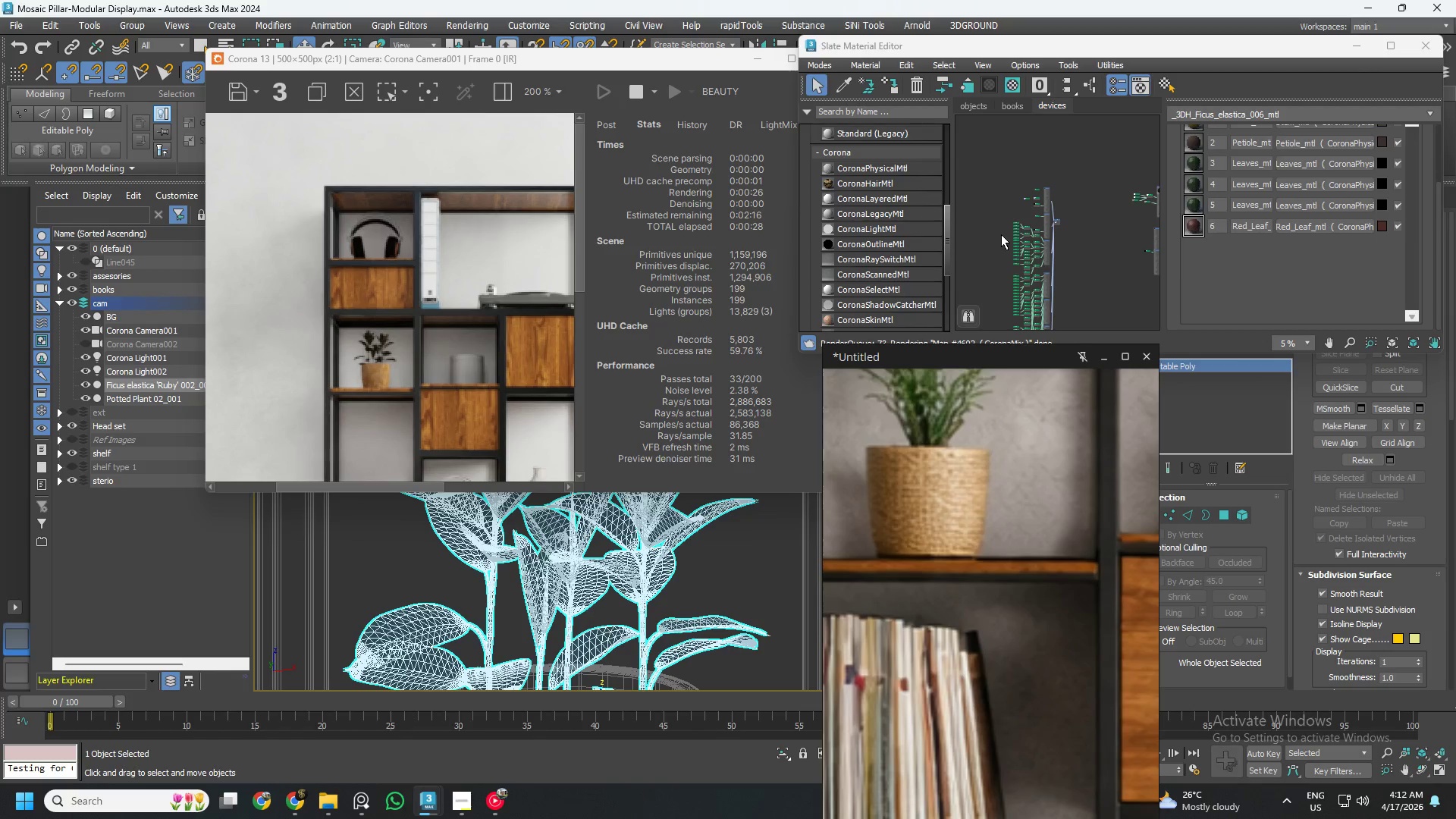 
wait(7.38)
 